 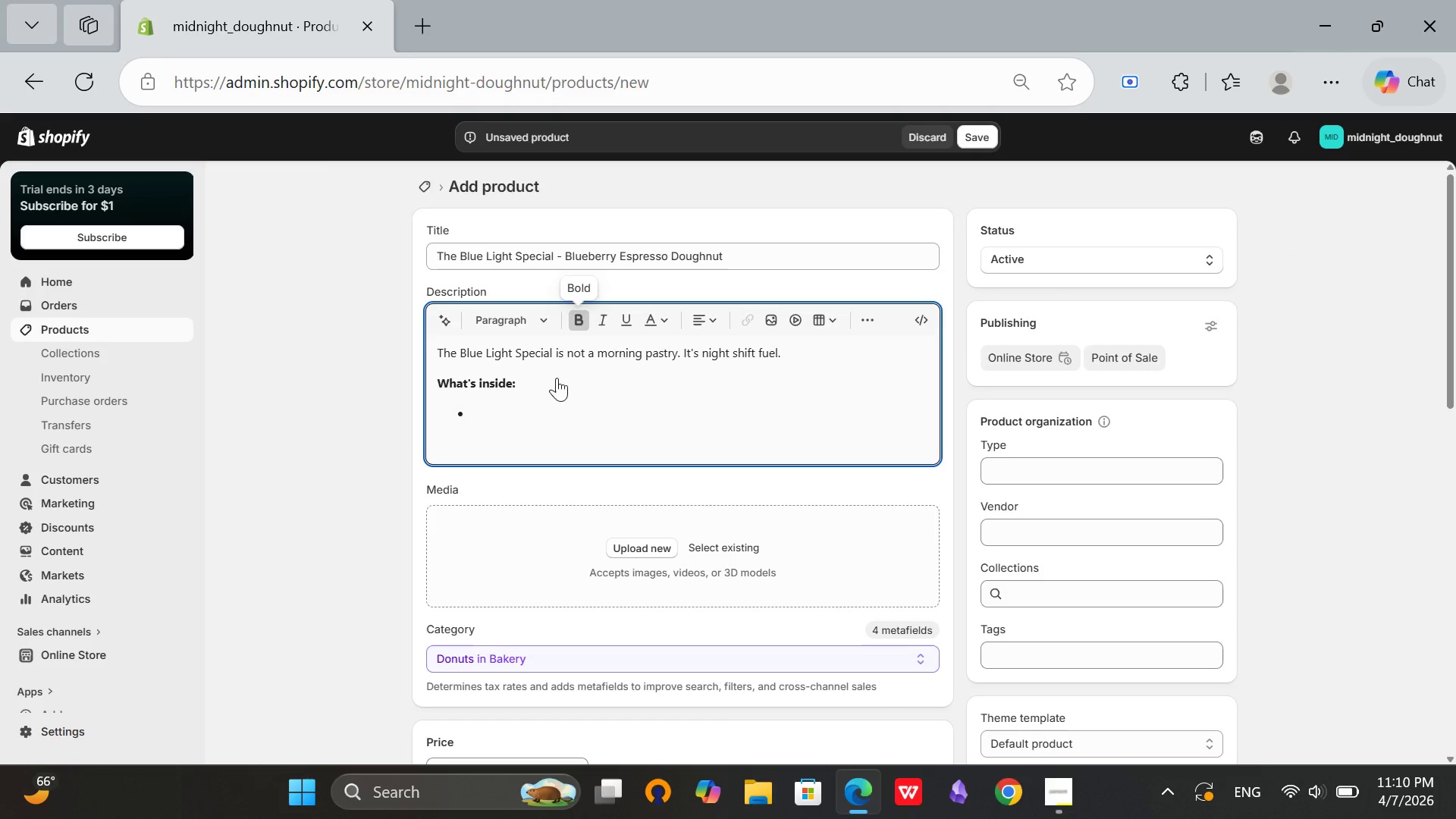 
left_click([498, 410])
 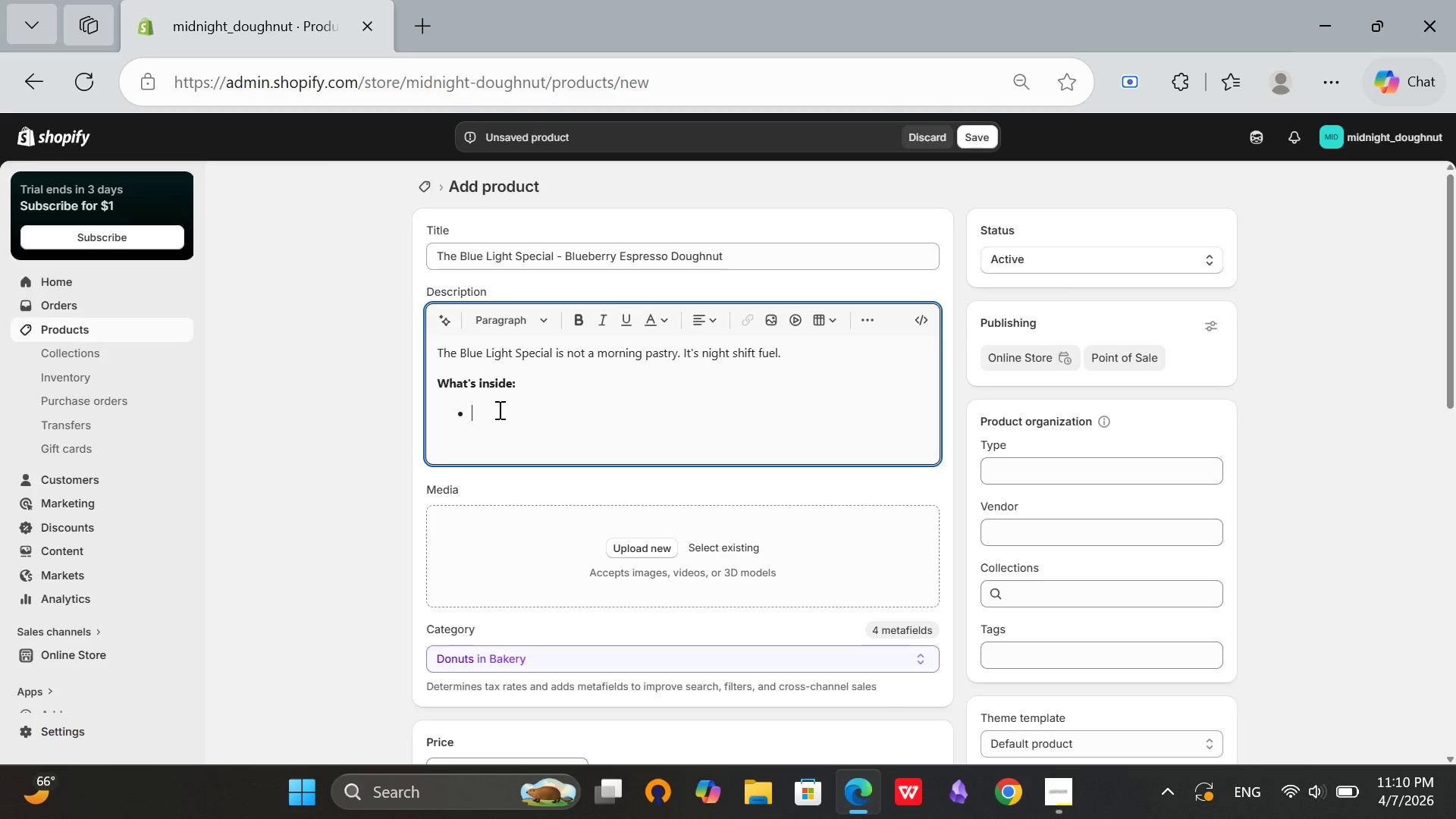 
type(Fresh blueberry)
 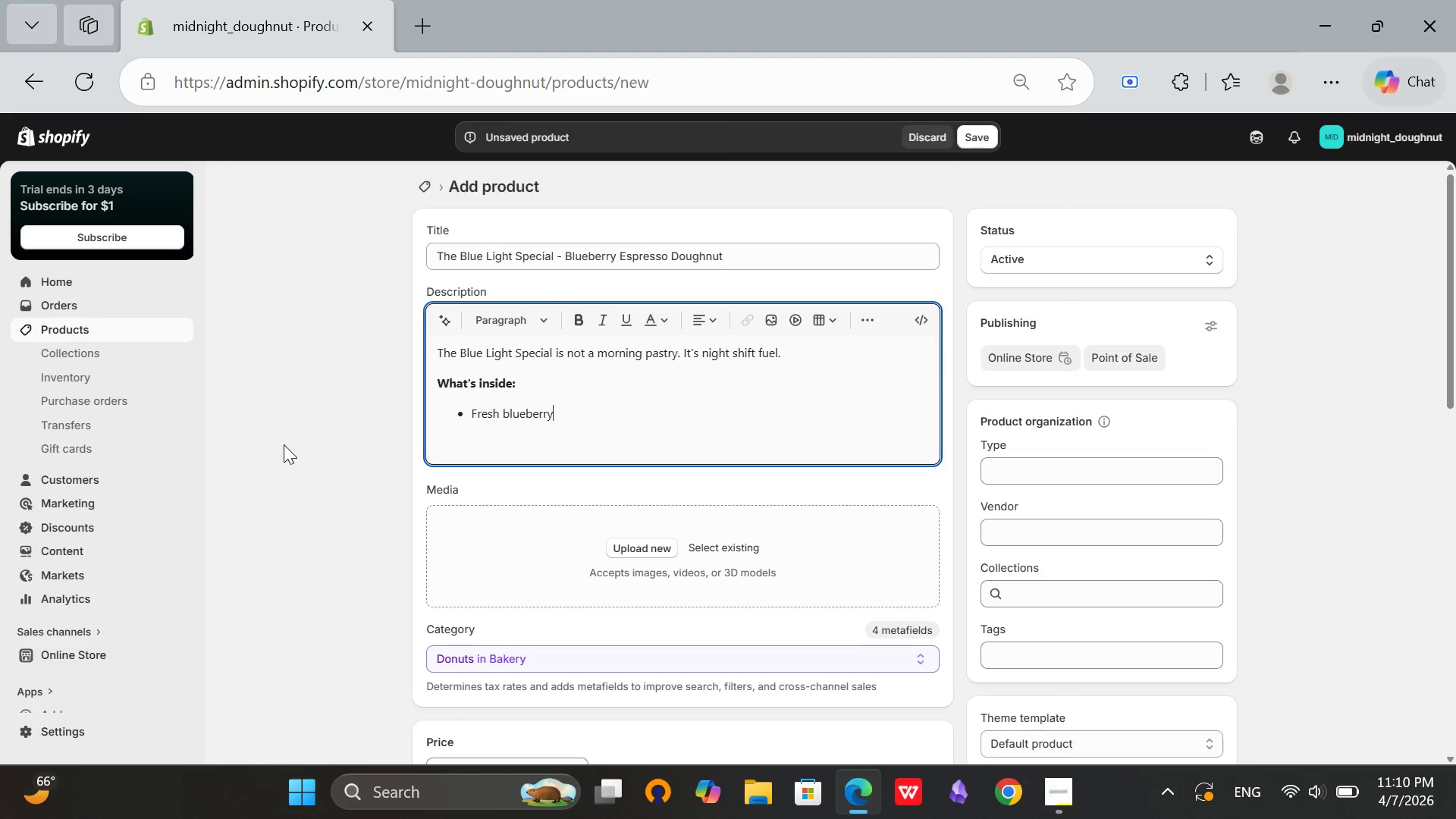 
type(-filled doughnut)
 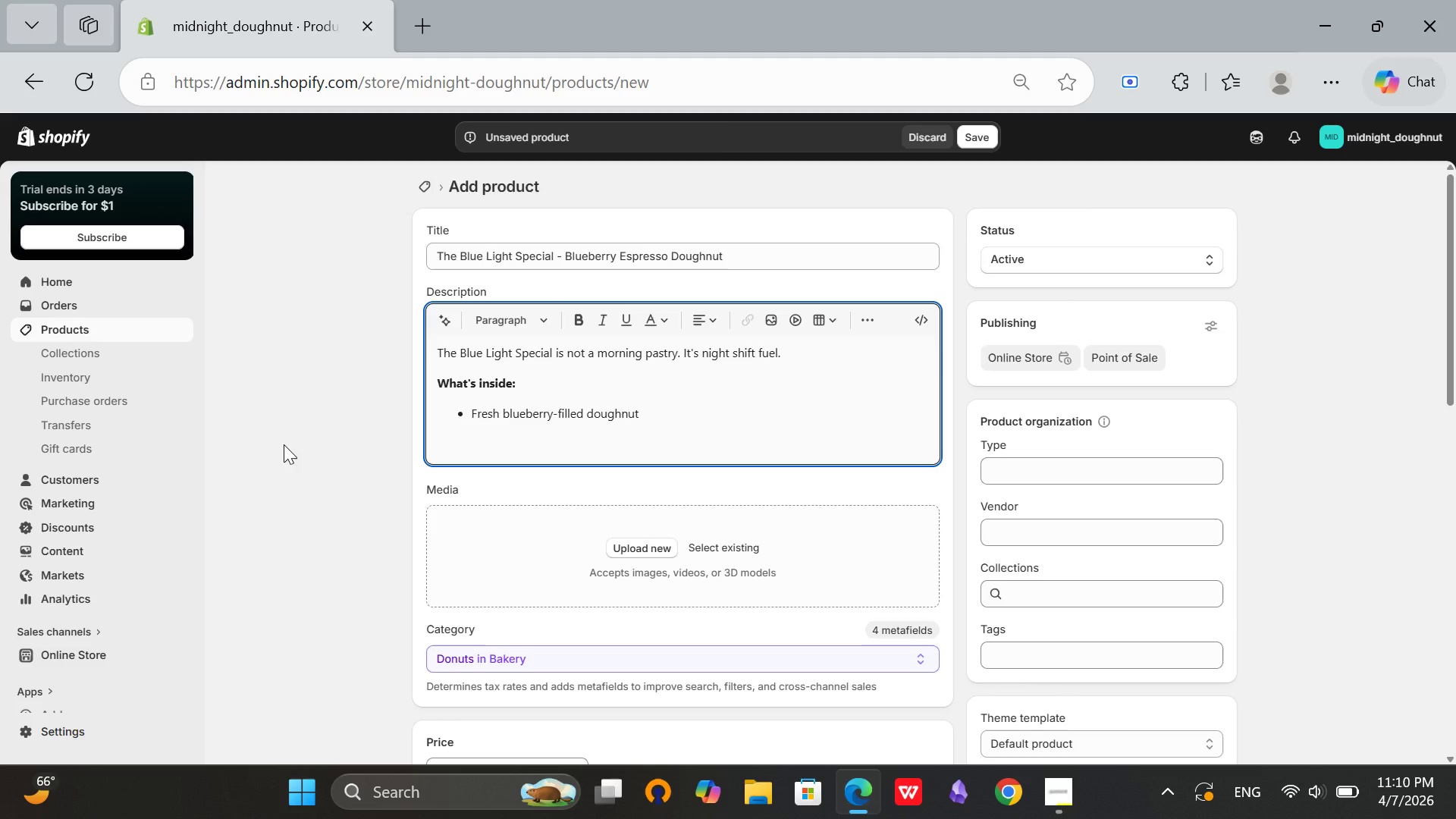 
key(Enter)
 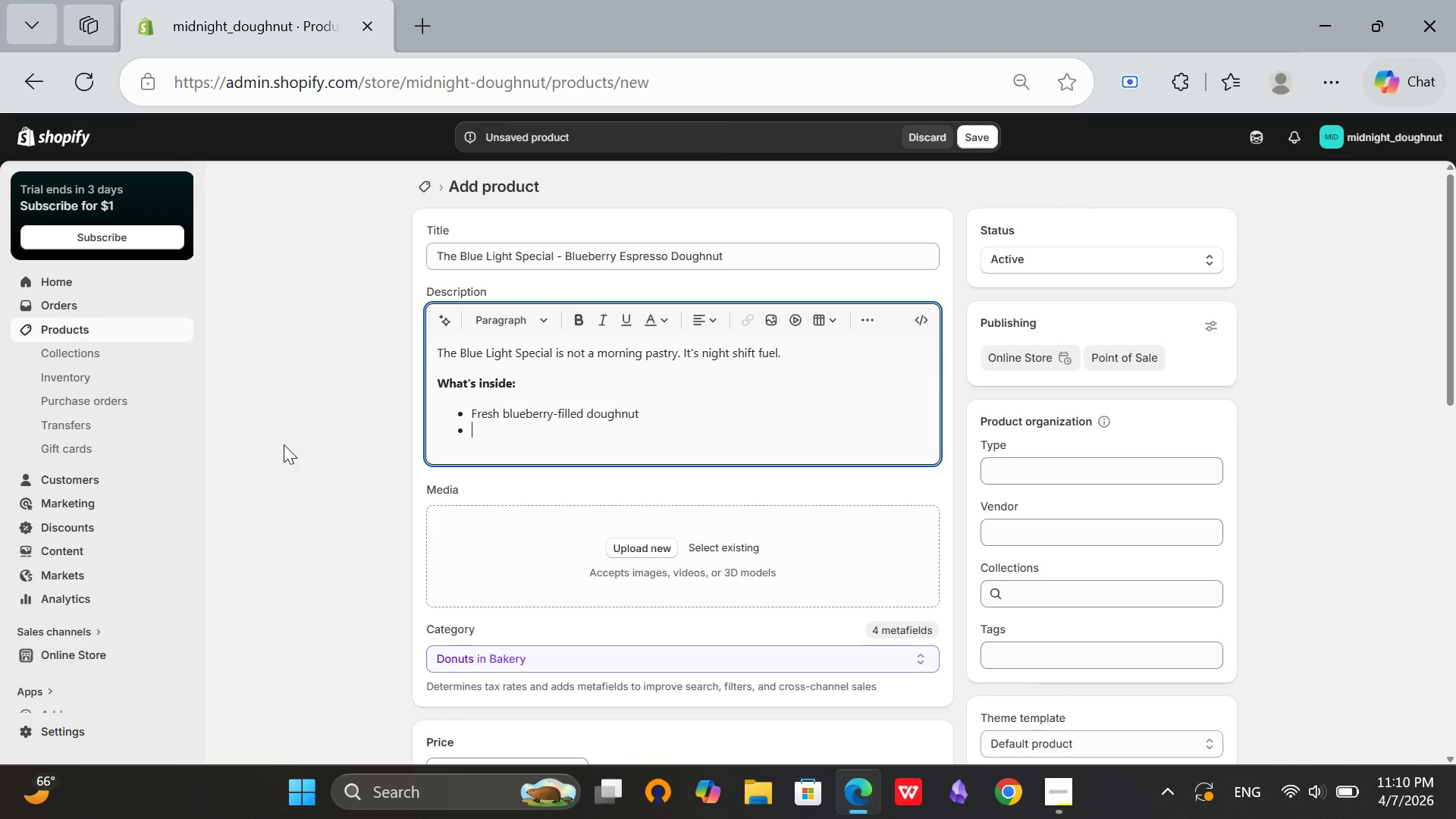 
type(Concentrated espresso-vanilla glaze)
 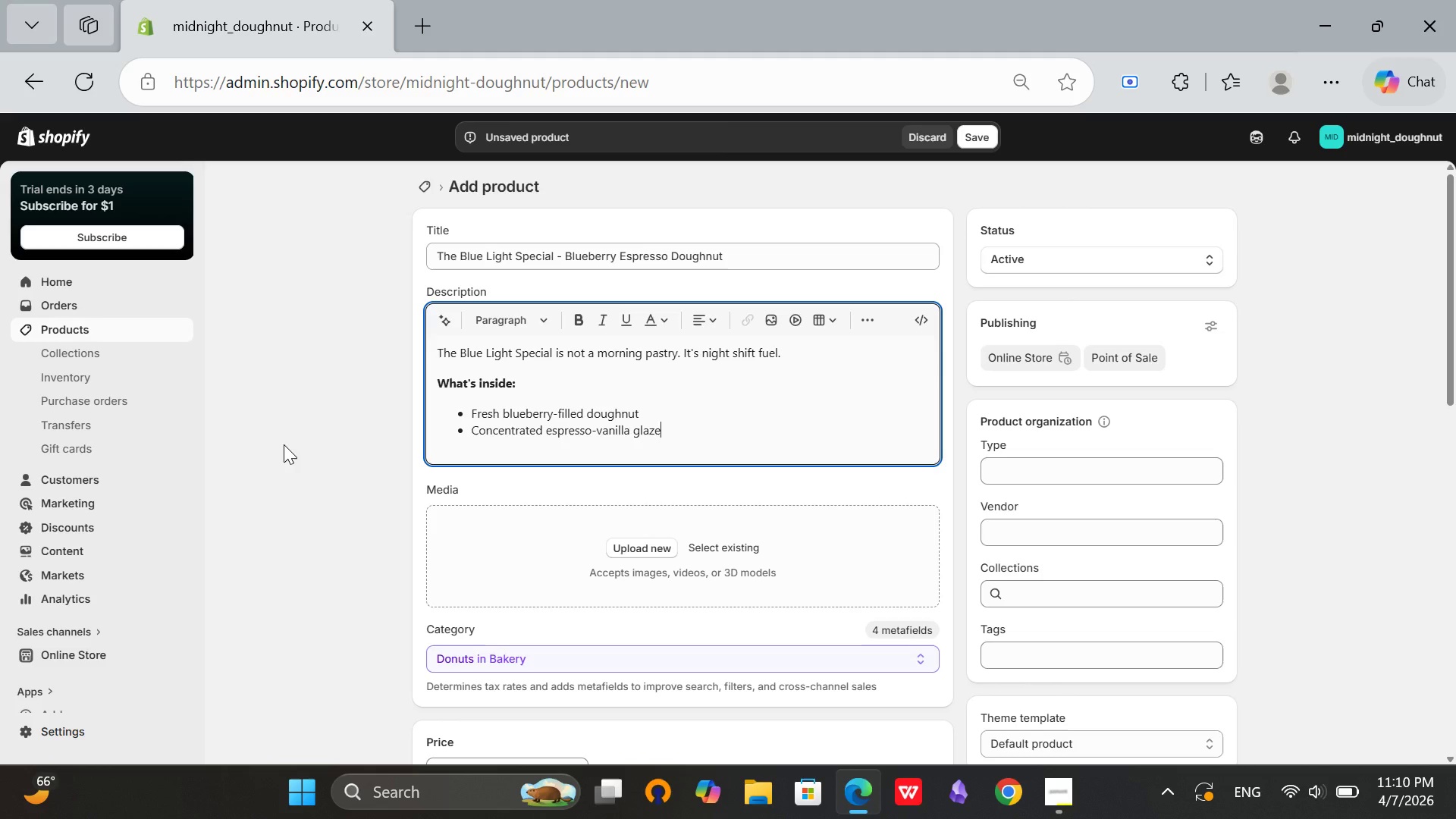 
key(Enter)
 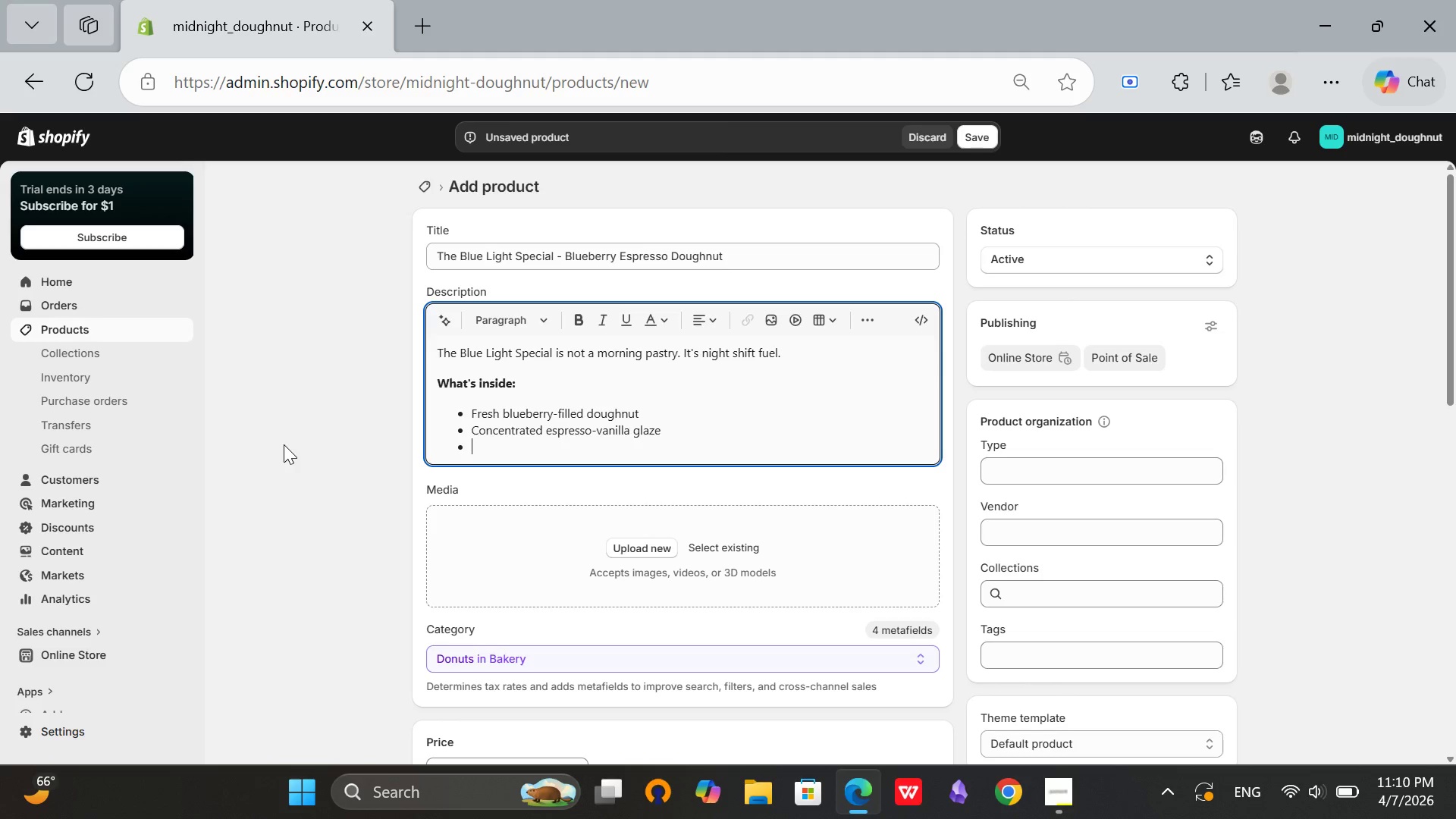 
type(Caffien)
key(Backspace)
key(Backspace)
key(Backspace)
type(eine )
key(Backspace)
type(-infused for a clean boost)
 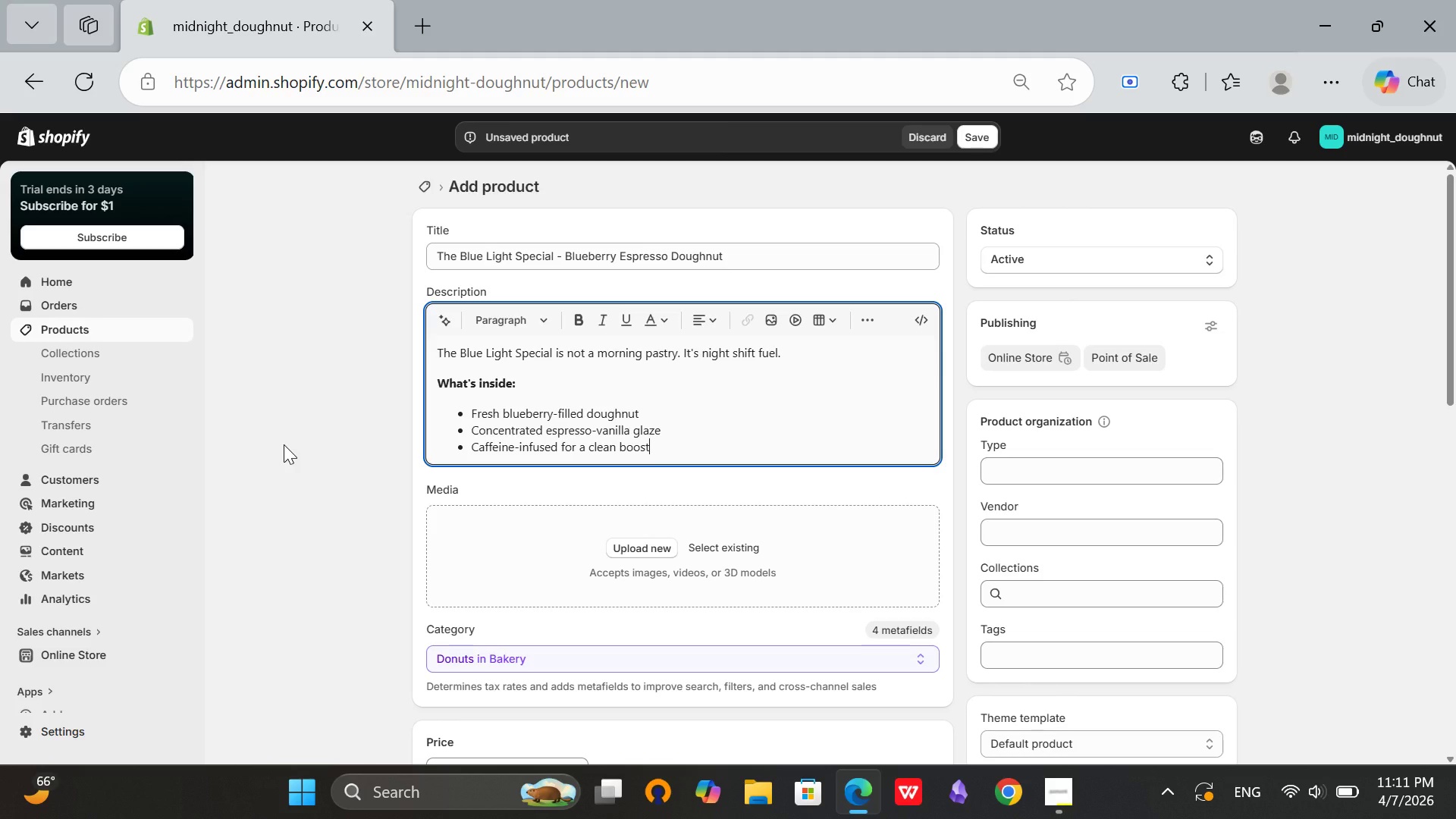 
key(Enter)
 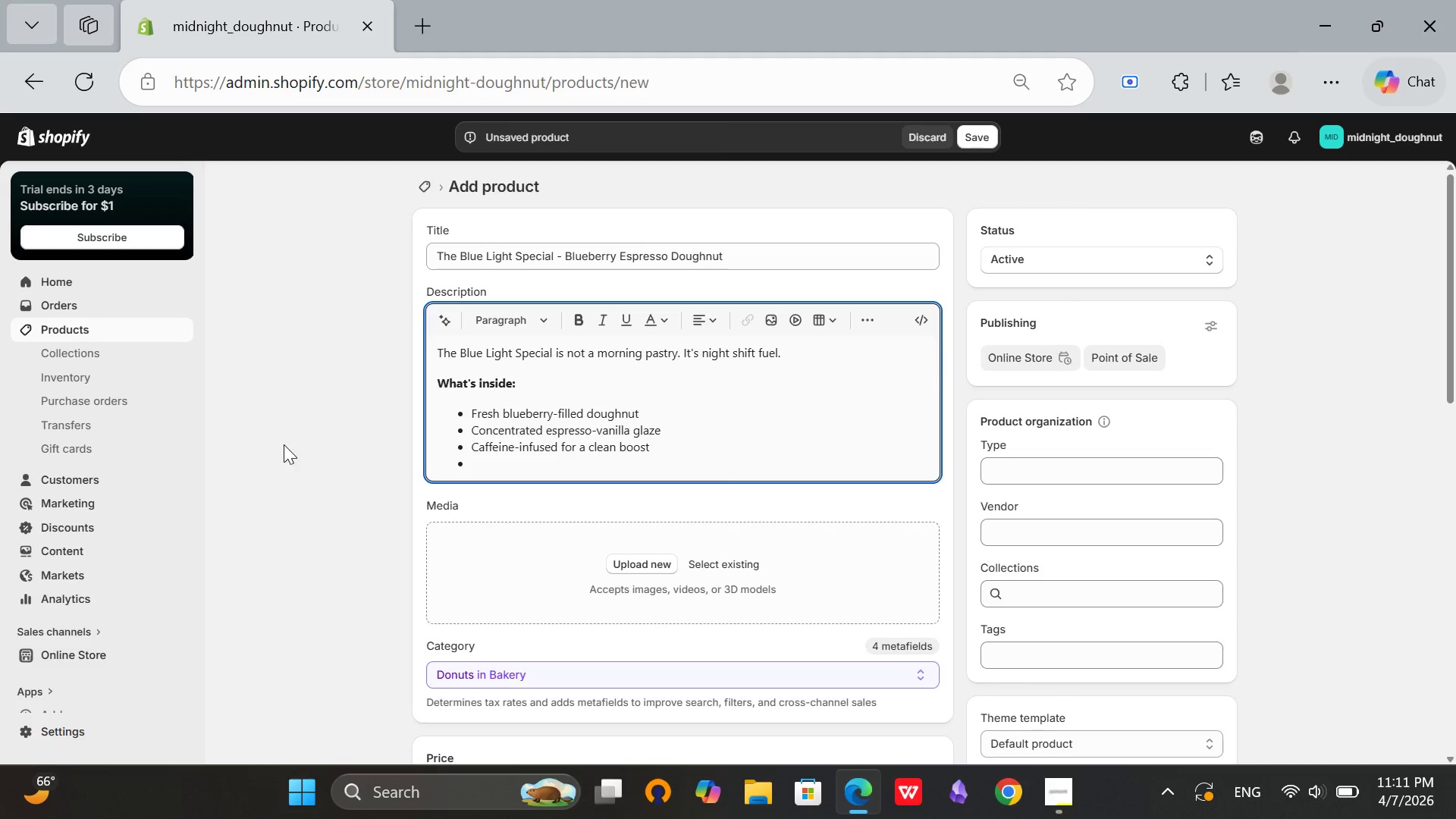 
type(No crash. Just focus.)
 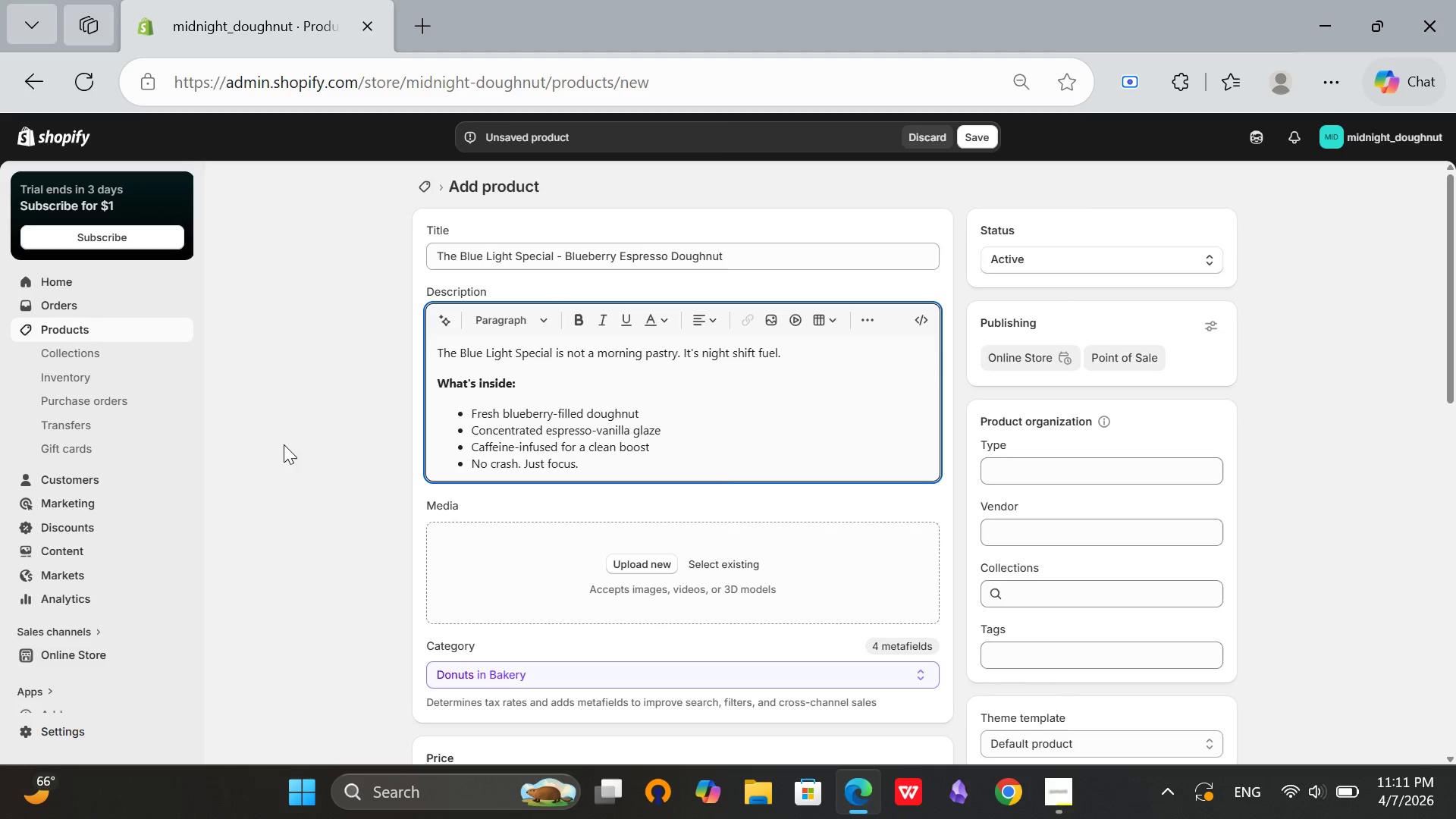 
key(Enter)
 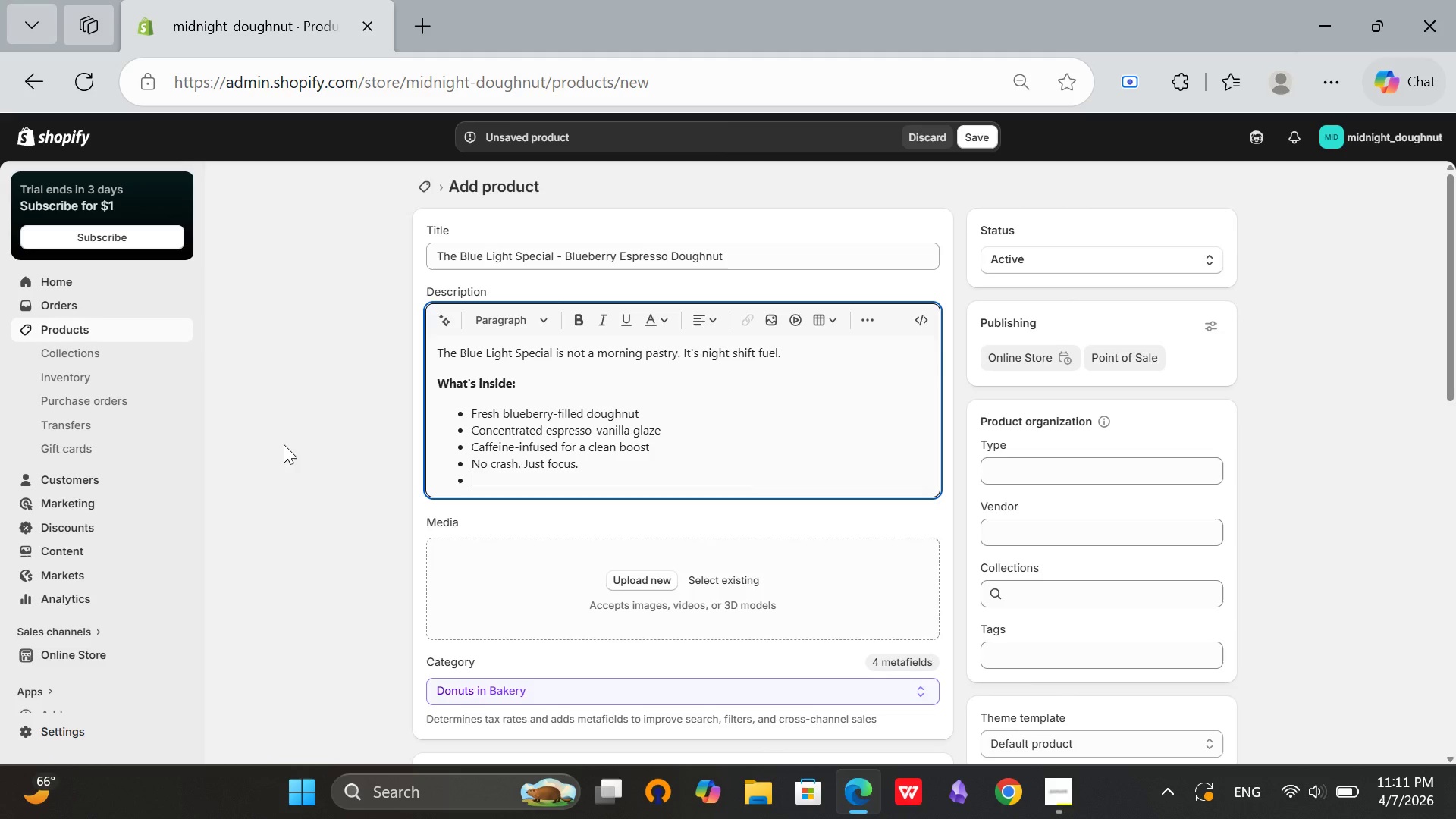 
key(Enter)
 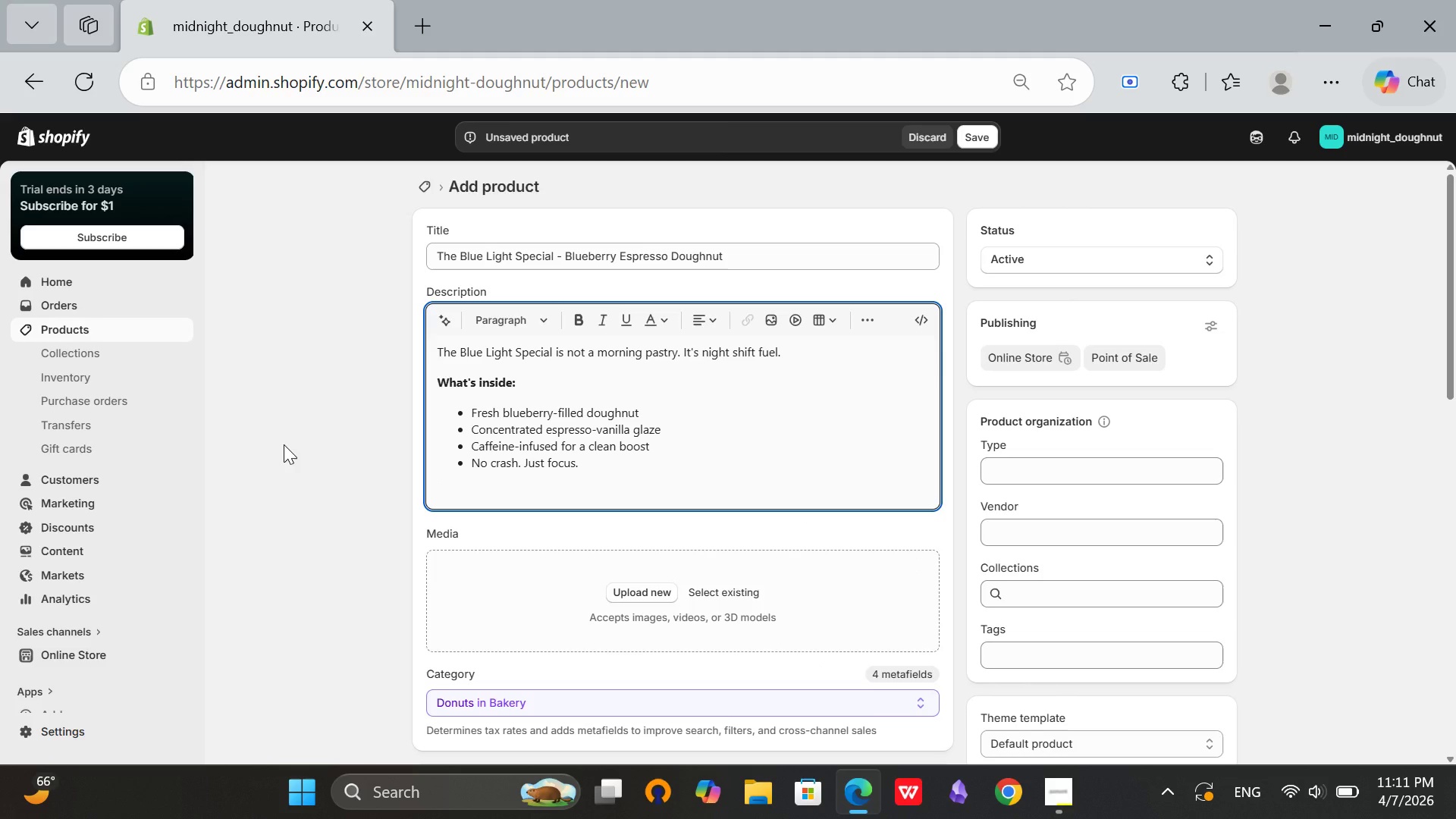 
type(Made fresh between 10m)
key(Backspace)
type(m)
key(Backspace)
type(M and 4AM. d)
key(Backspace)
type(dE)
key(Backspace)
key(Backspace)
type(Delivered hot to nurses, security guards, and warehouse crews wj)
key(Backspace)
type(ho need real fuel to finifsh)
key(Backspace)
key(Backspace)
key(Backspace)
type(sh the shift.)
 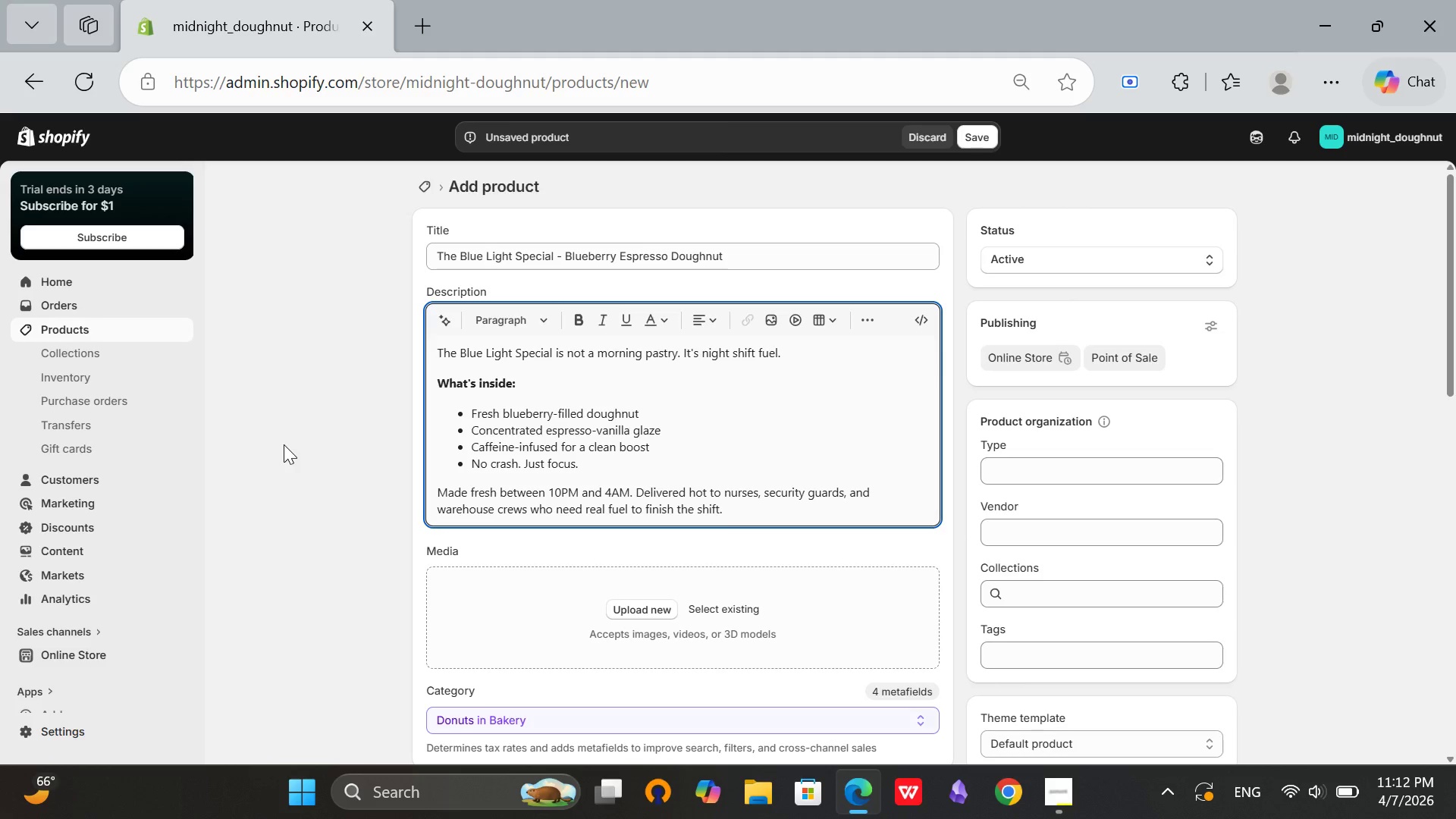 
hold_key(key=P, duration=0.36)
 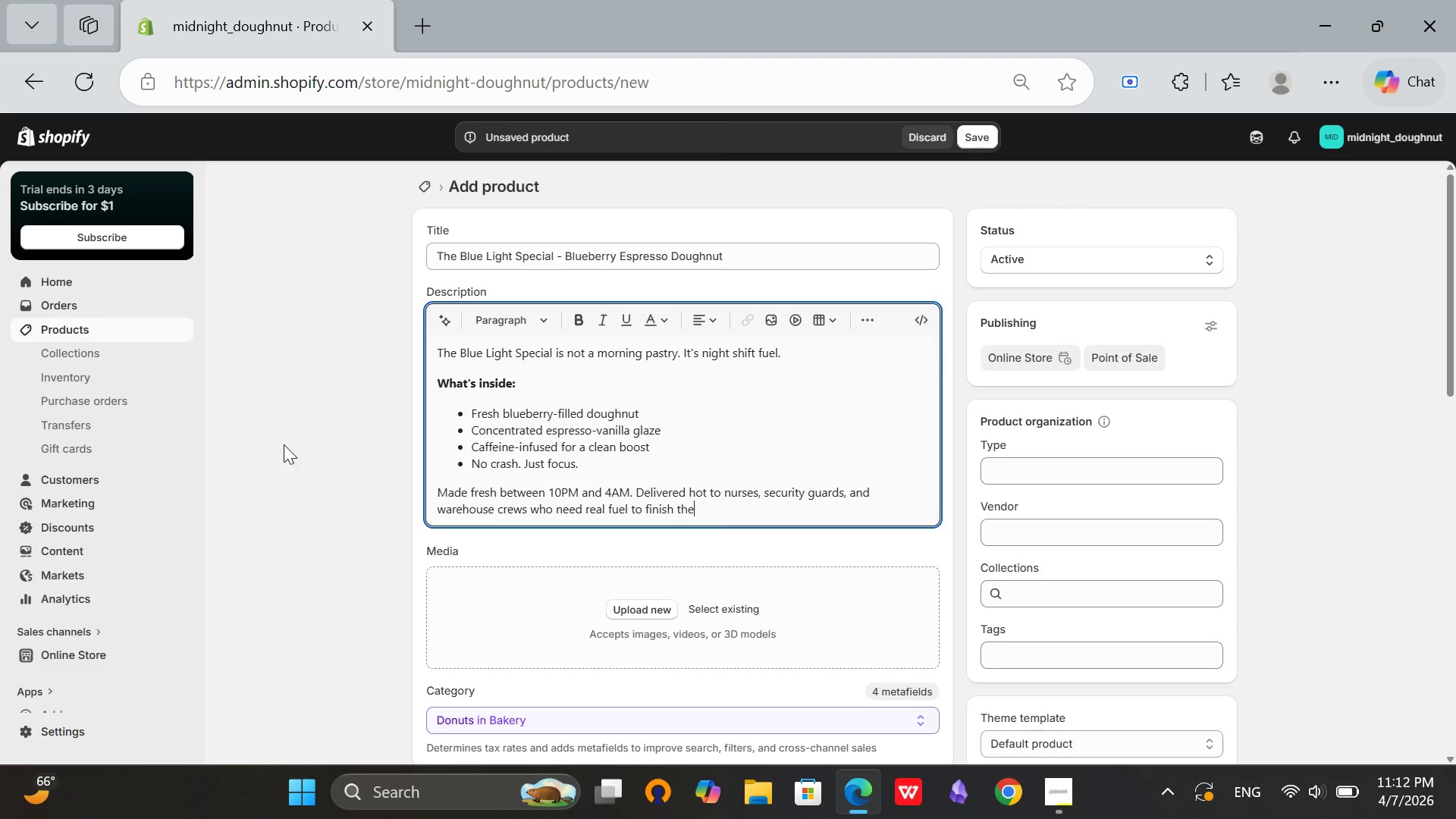 
key(Enter)
 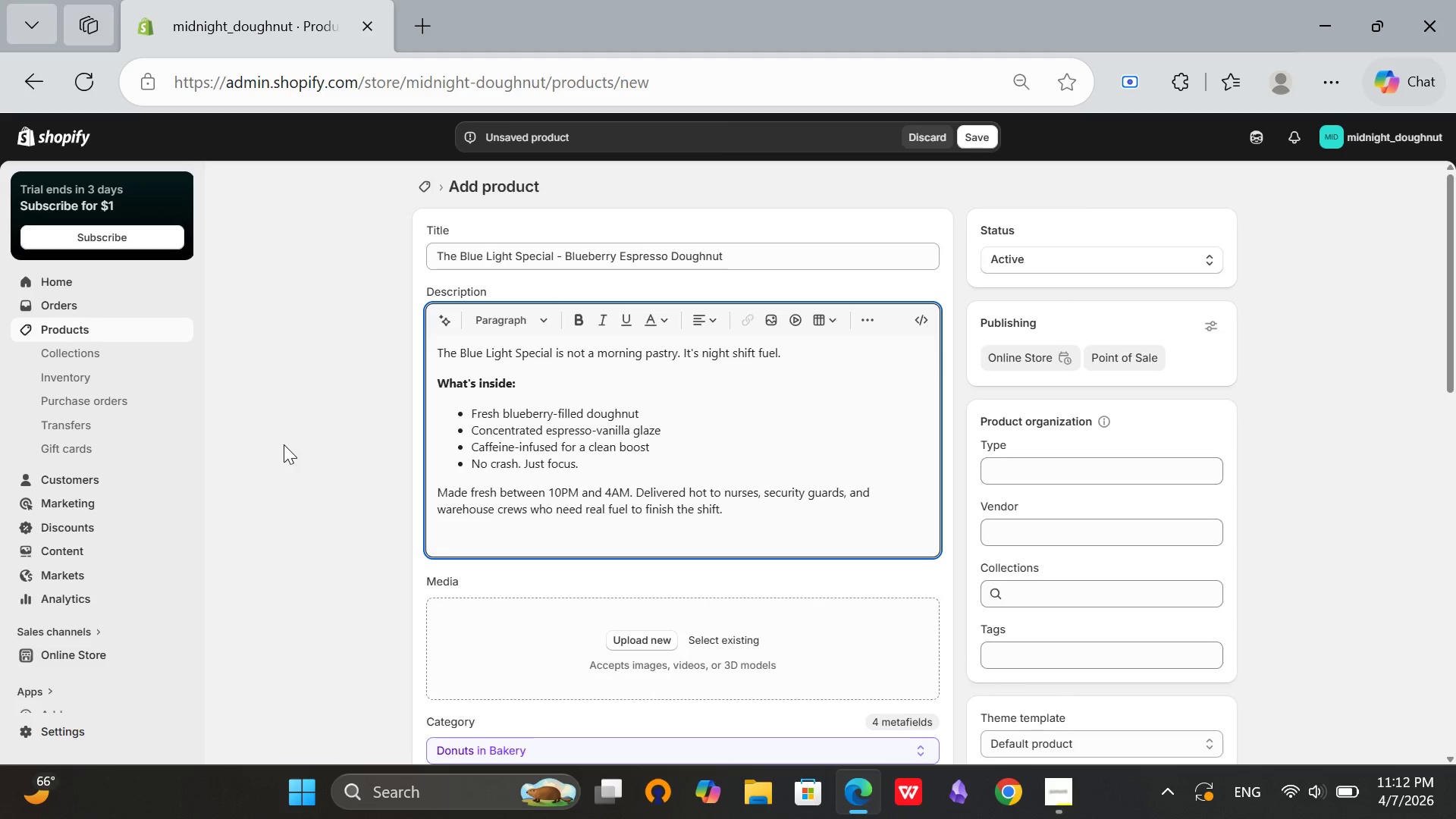 
key(Enter)
 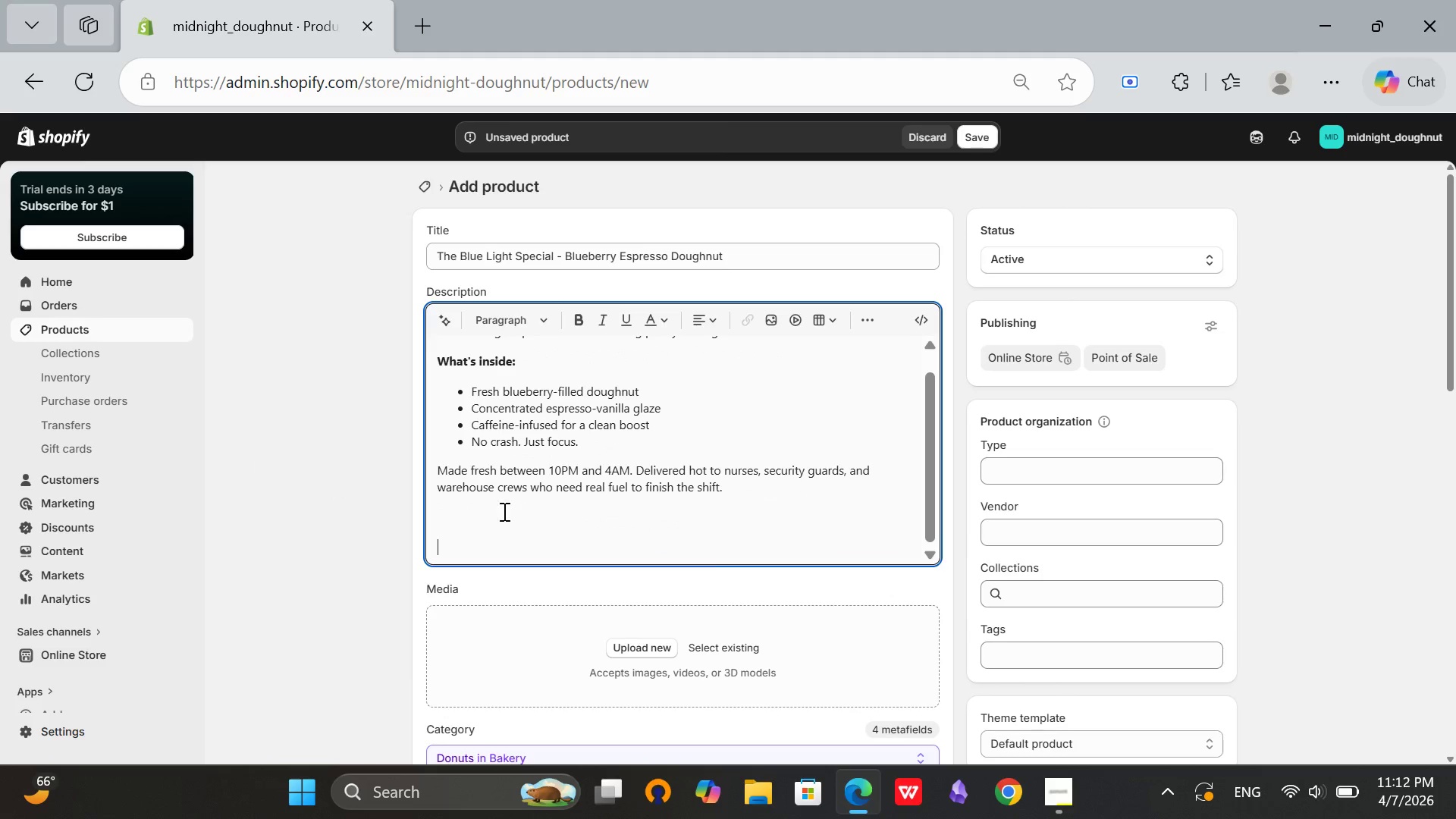 
key(Backspace)
type(Why night shift workers s)
key(Backspace)
type(chooose )
 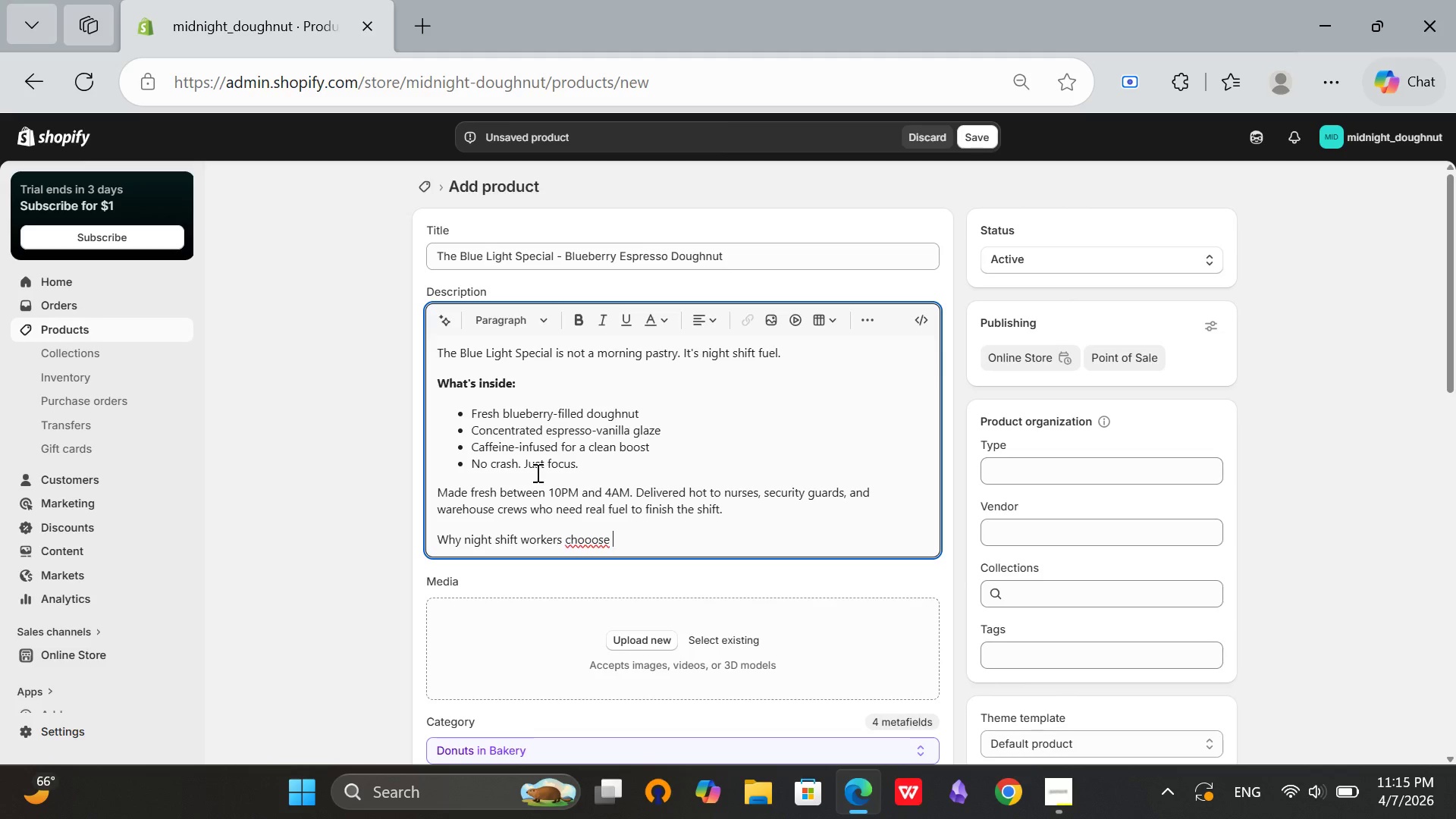 
wait(115.45)
 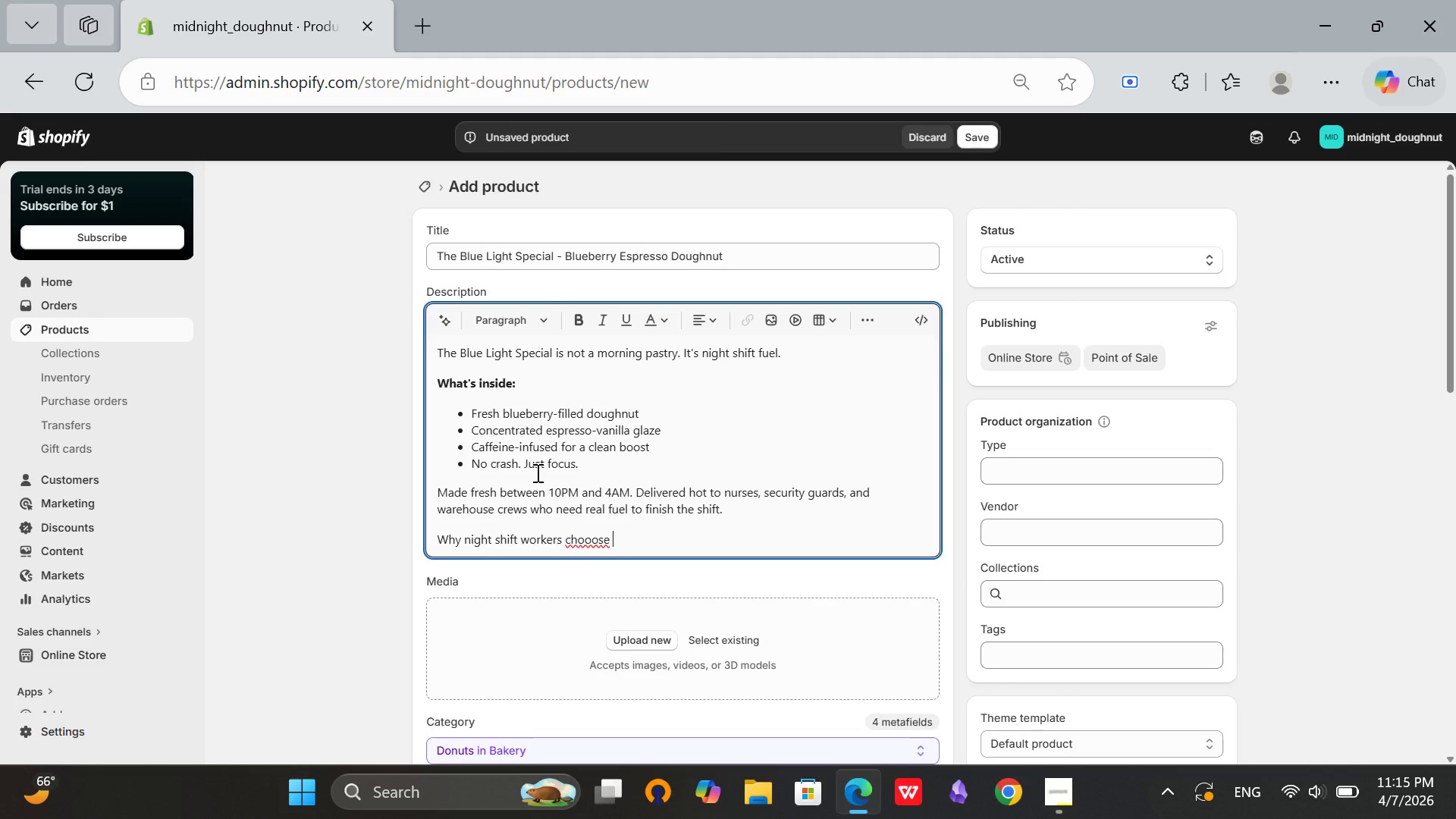 
scroll: coordinate [766, 660], scroll_direction: down, amount: 12.0
 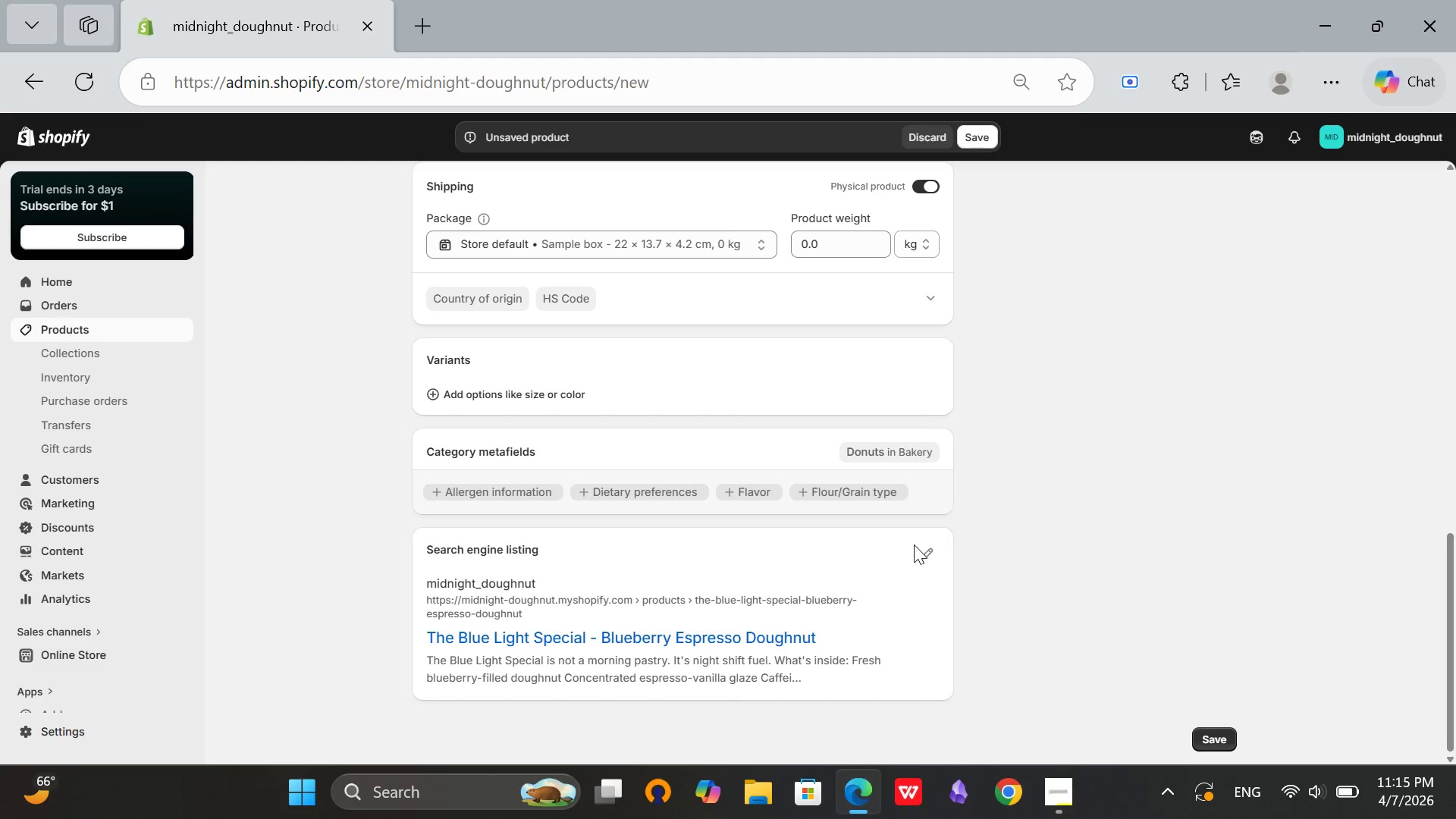 
scroll: coordinate [683, 566], scroll_direction: up, amount: 9.0
 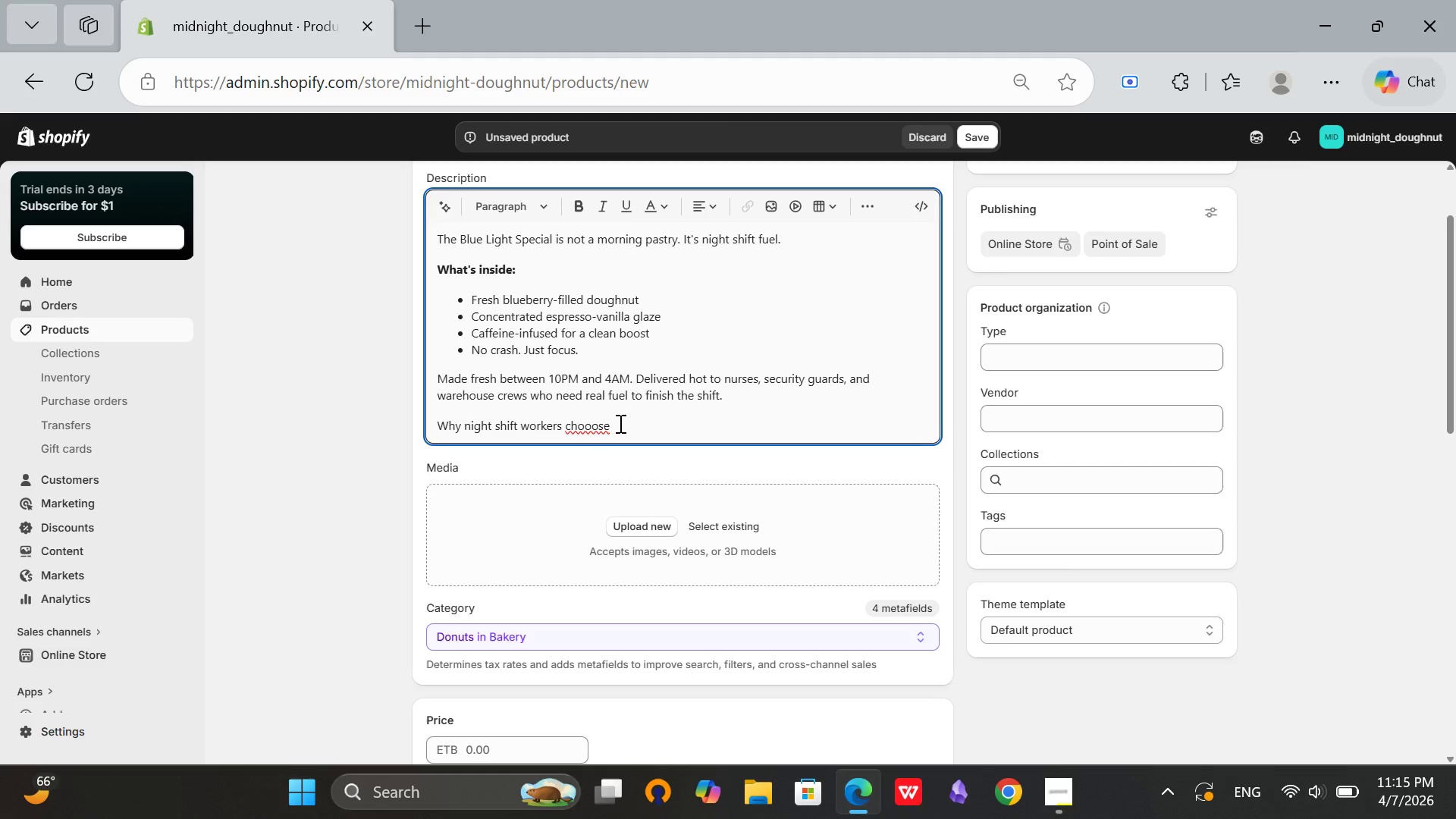 
wait(17.16)
 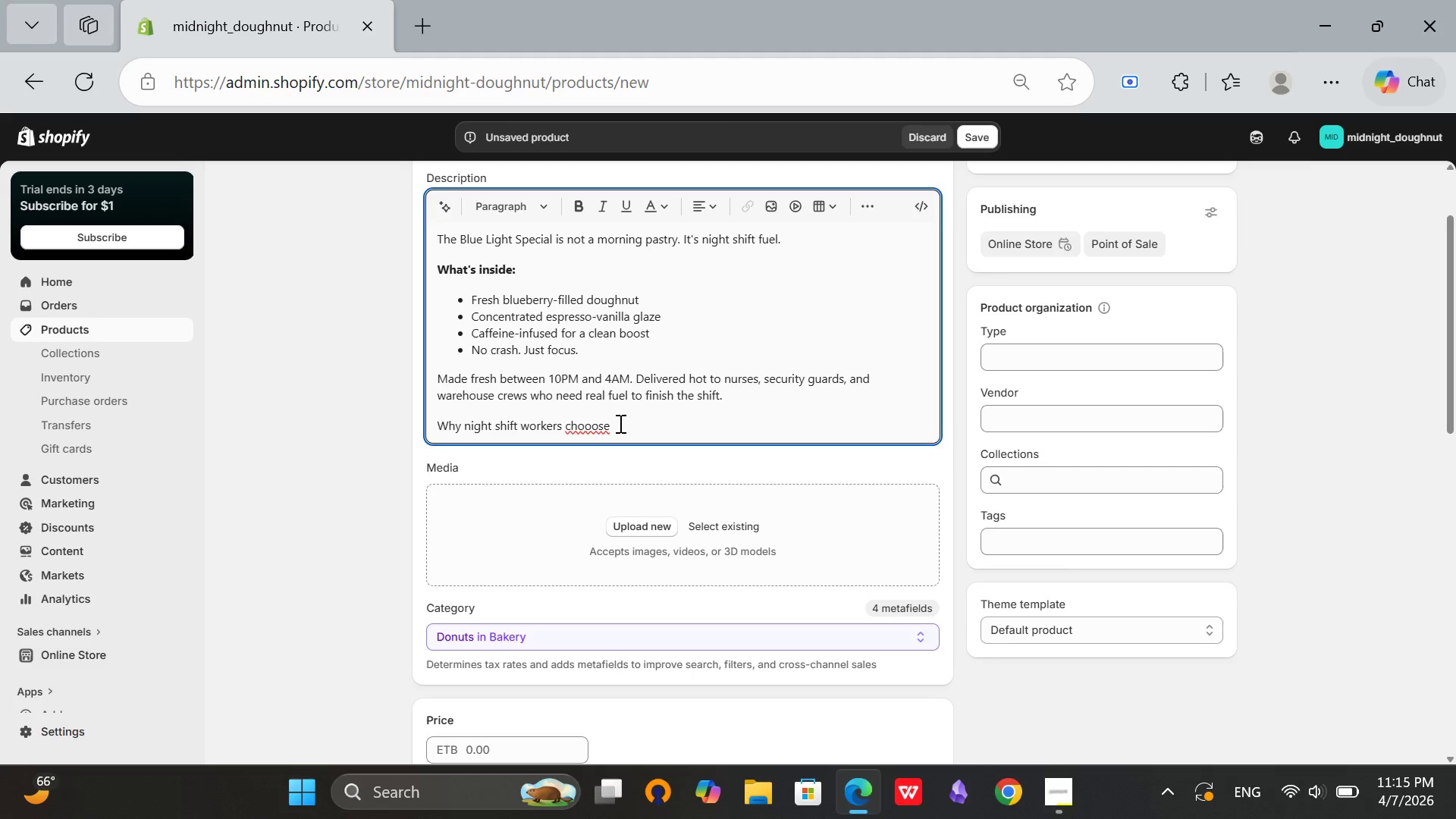 
key(Backspace)
key(Backspace)
key(Backspace)
key(Backspace)
type(se)
 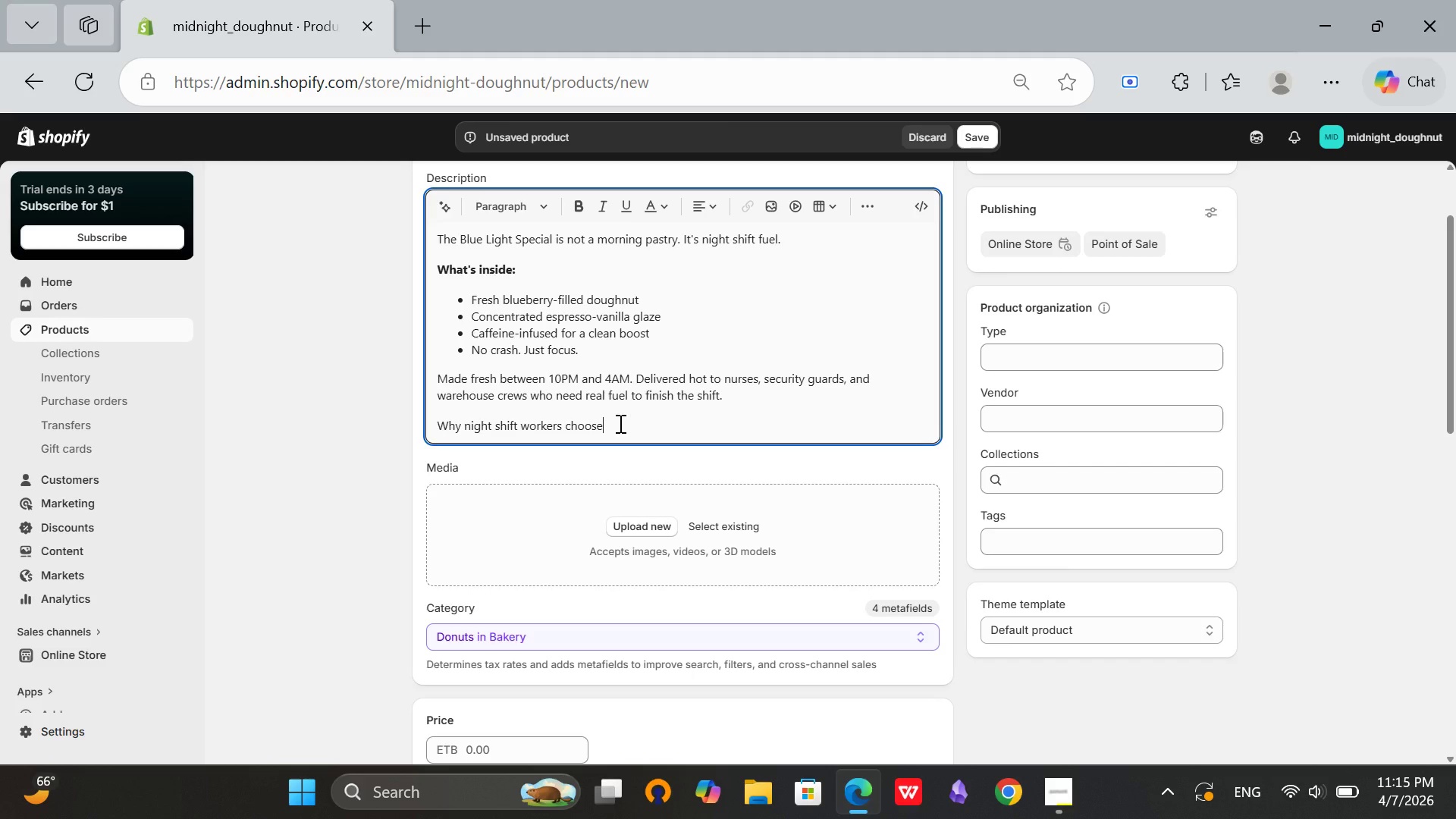 
wait(17.89)
 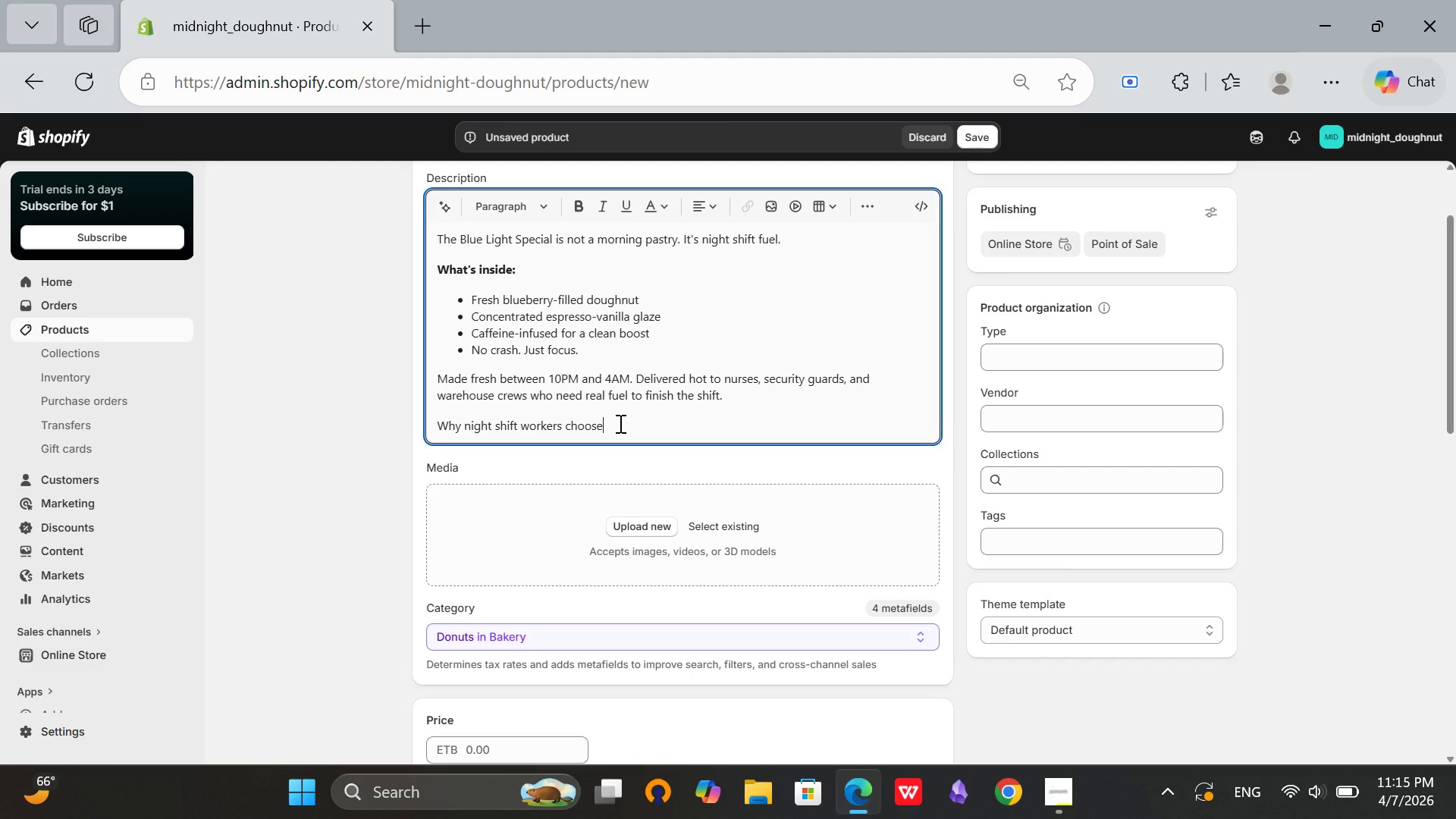 
type( this)
 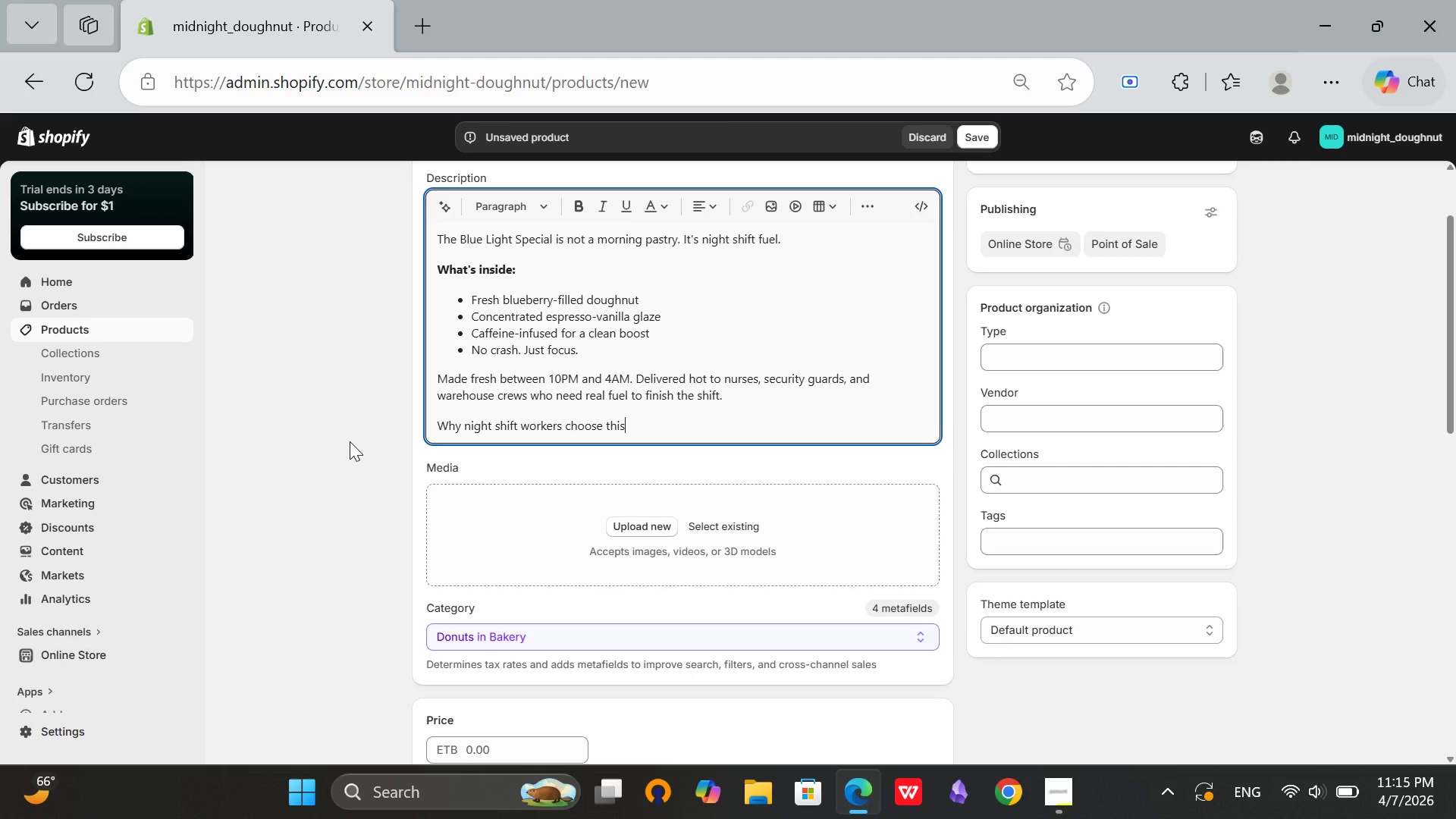 
key(Shift+ShiftRight)
 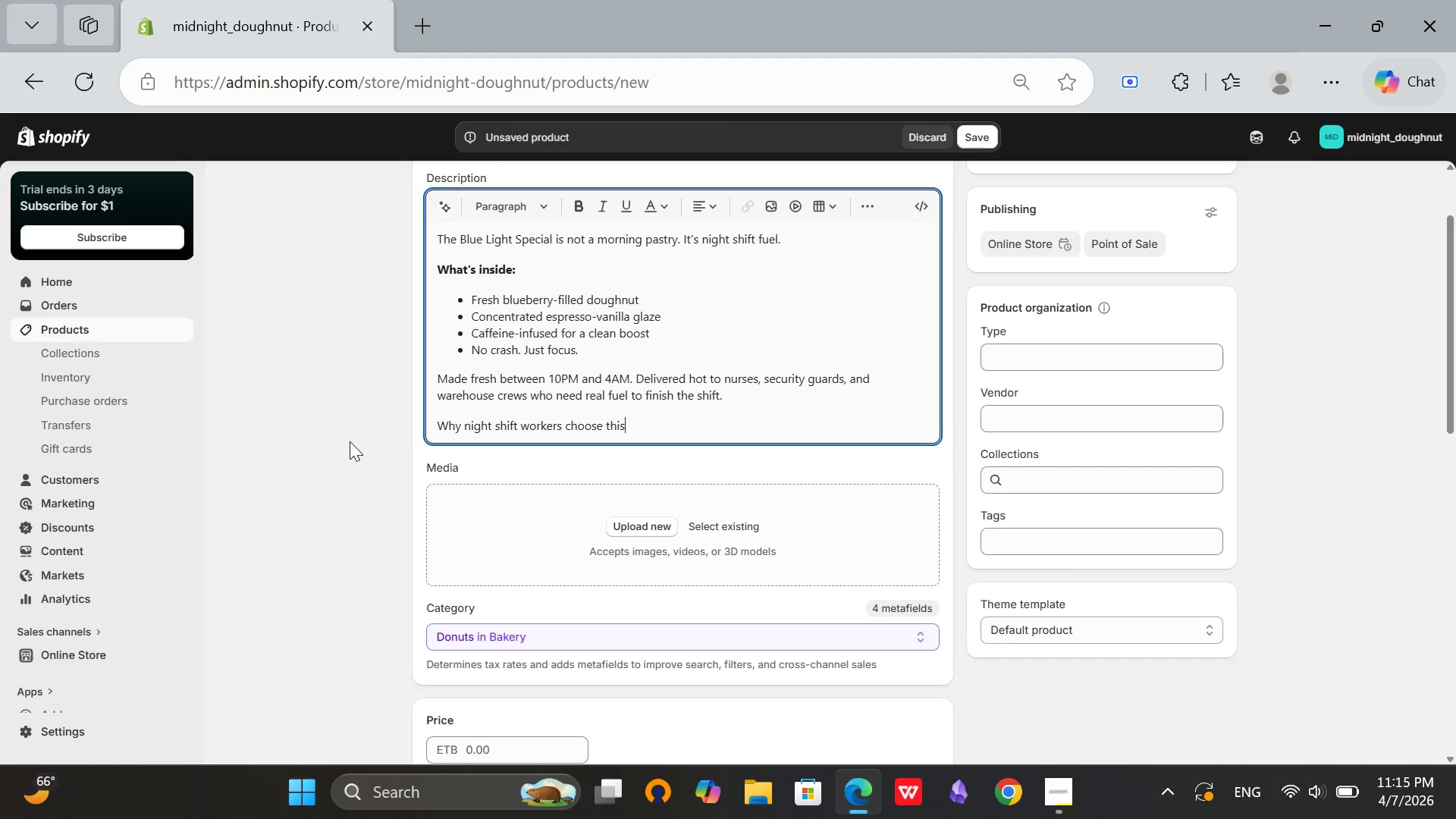 
key(Shift+Semicolon)
 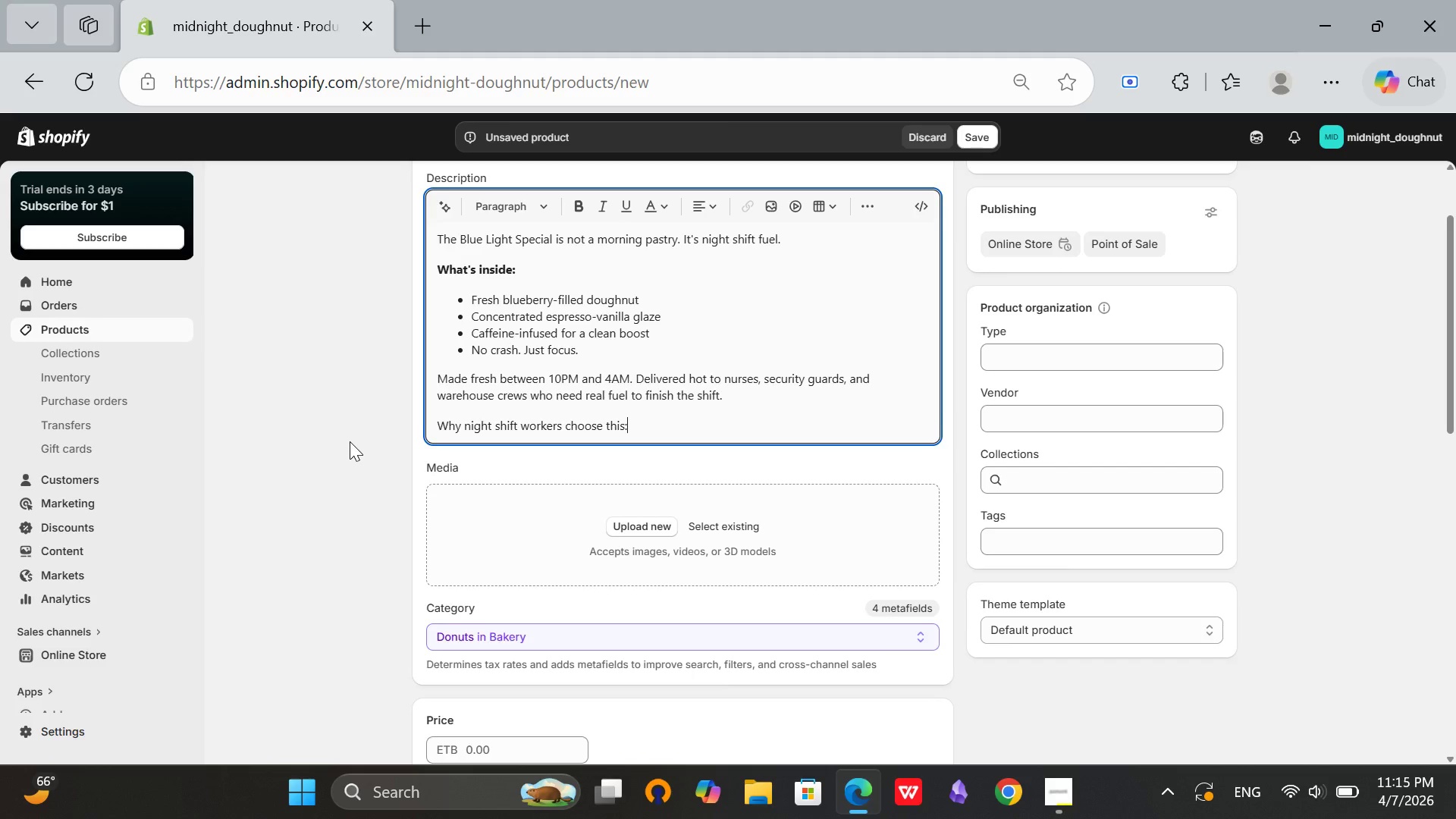 
key(Enter)
 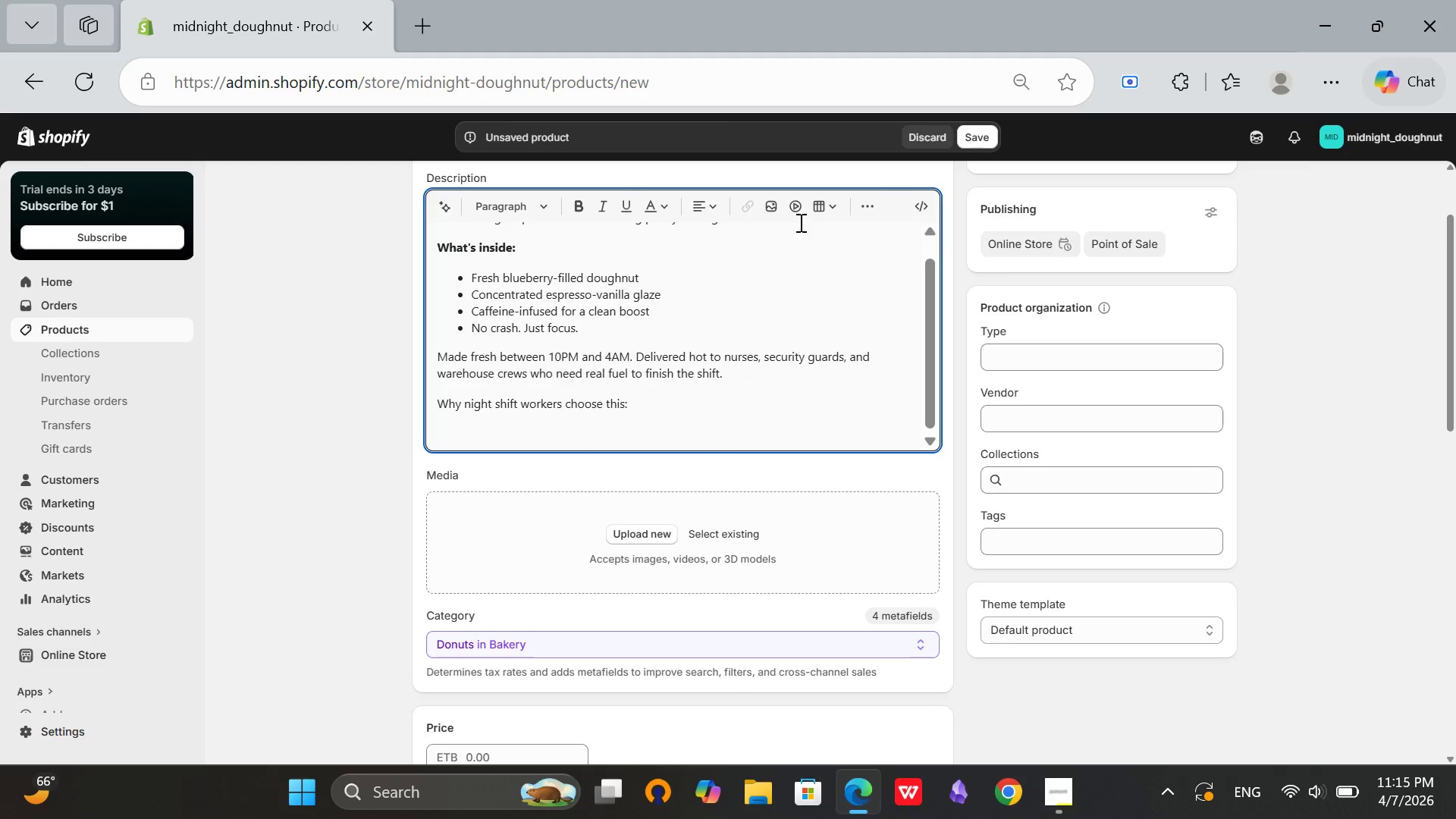 
left_click([868, 205])
 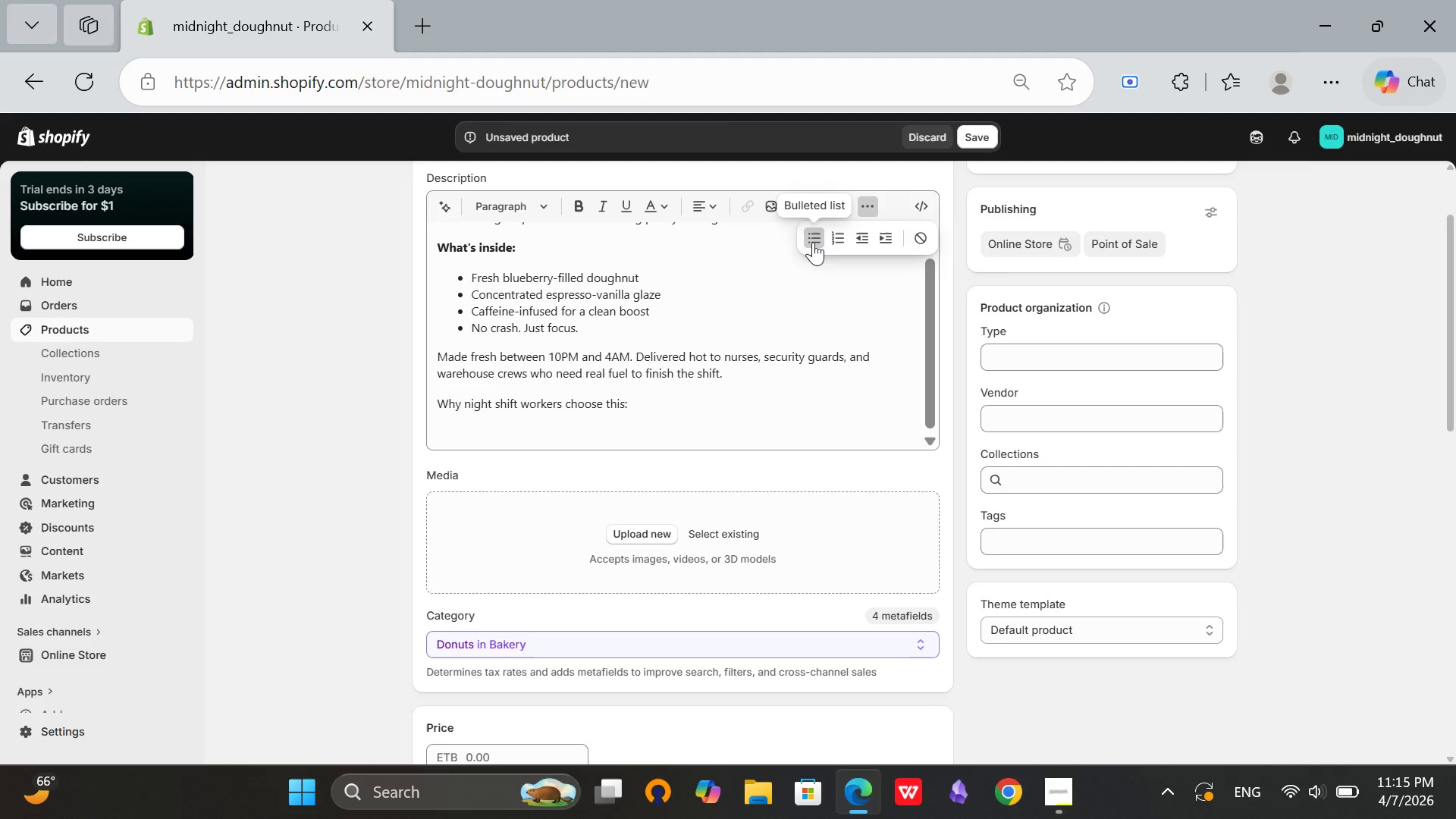 
left_click([809, 240])
 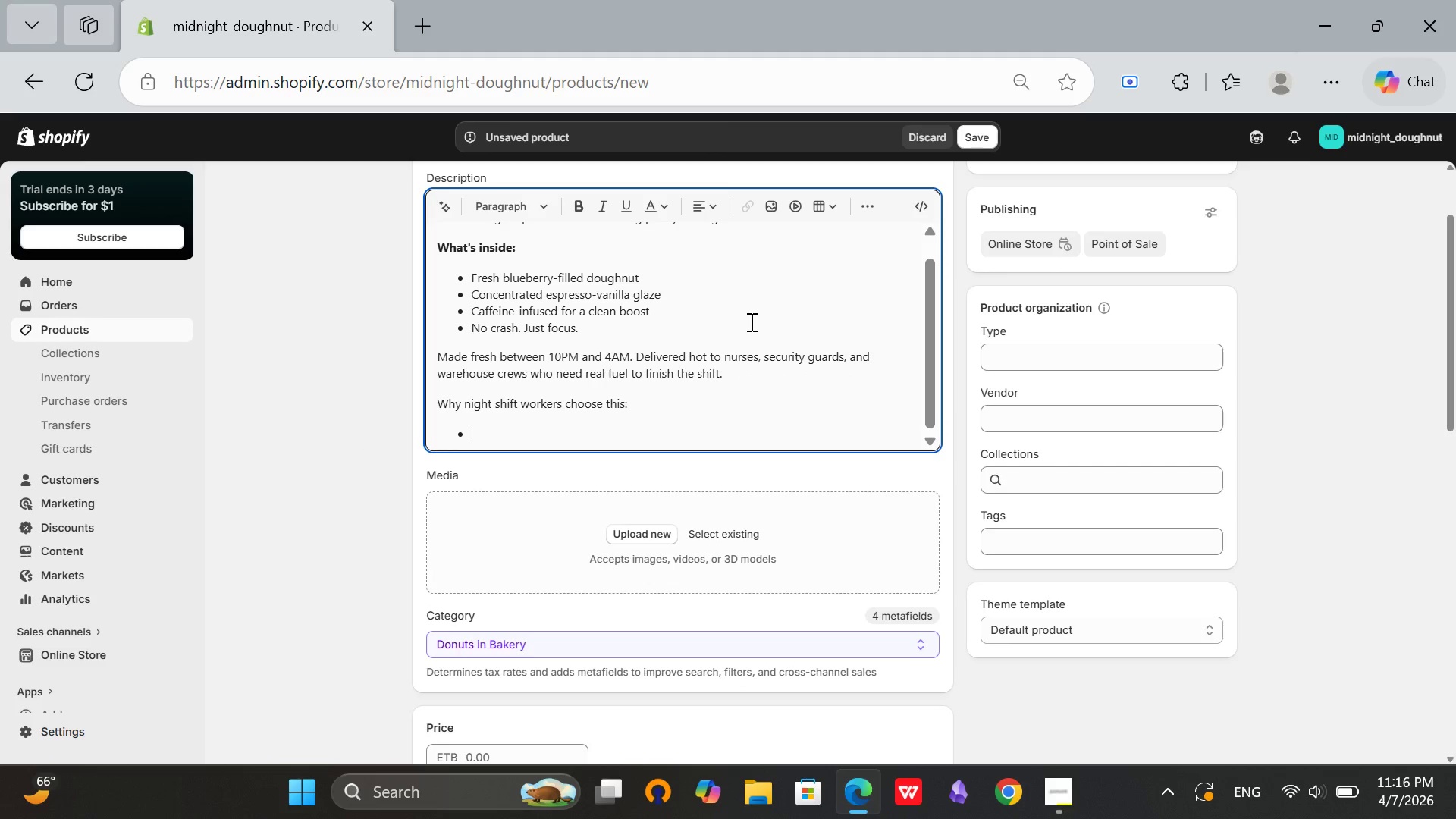 
type(Real blueberris (not syrup))
 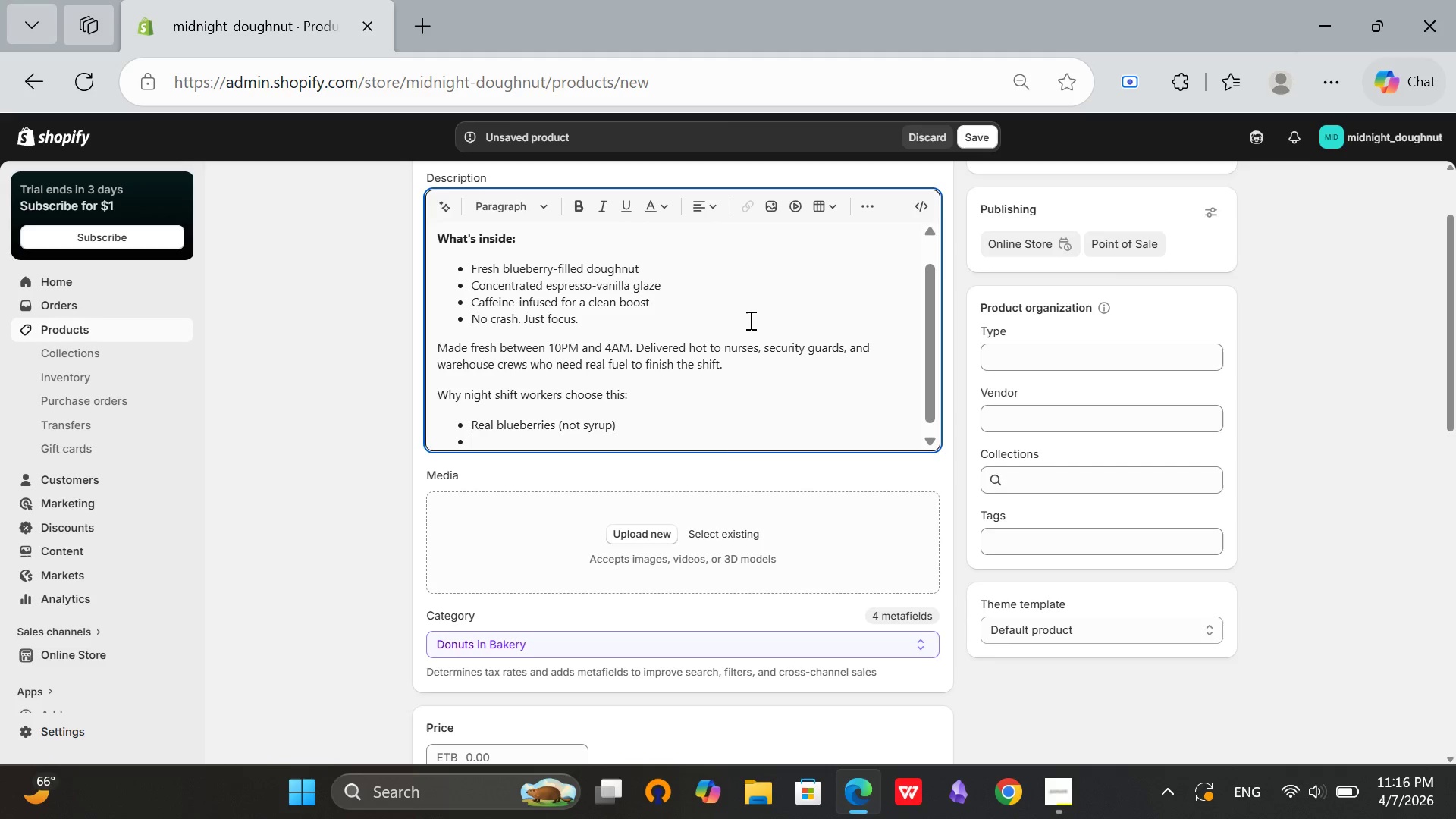 
 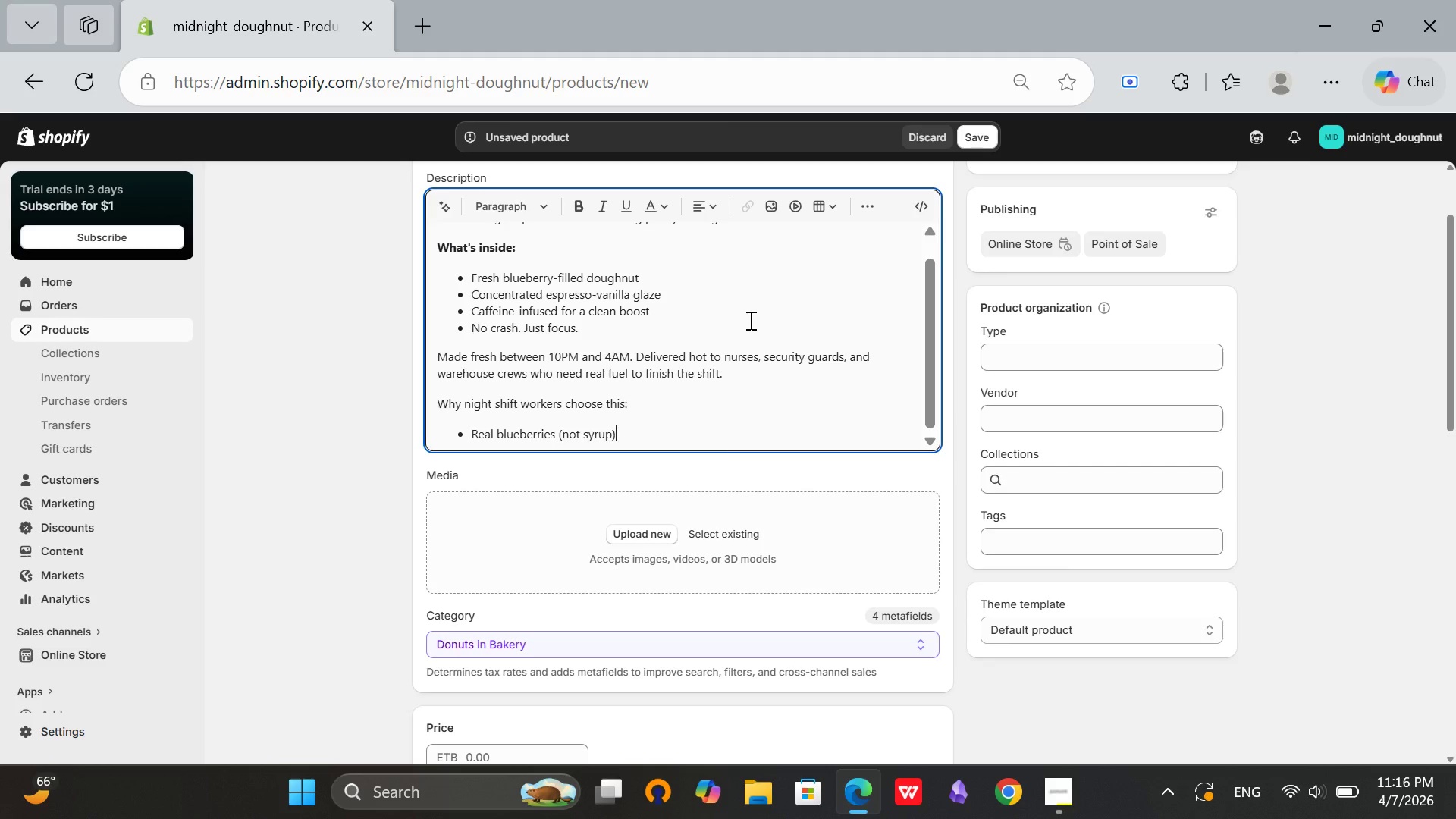 
key(Enter)
 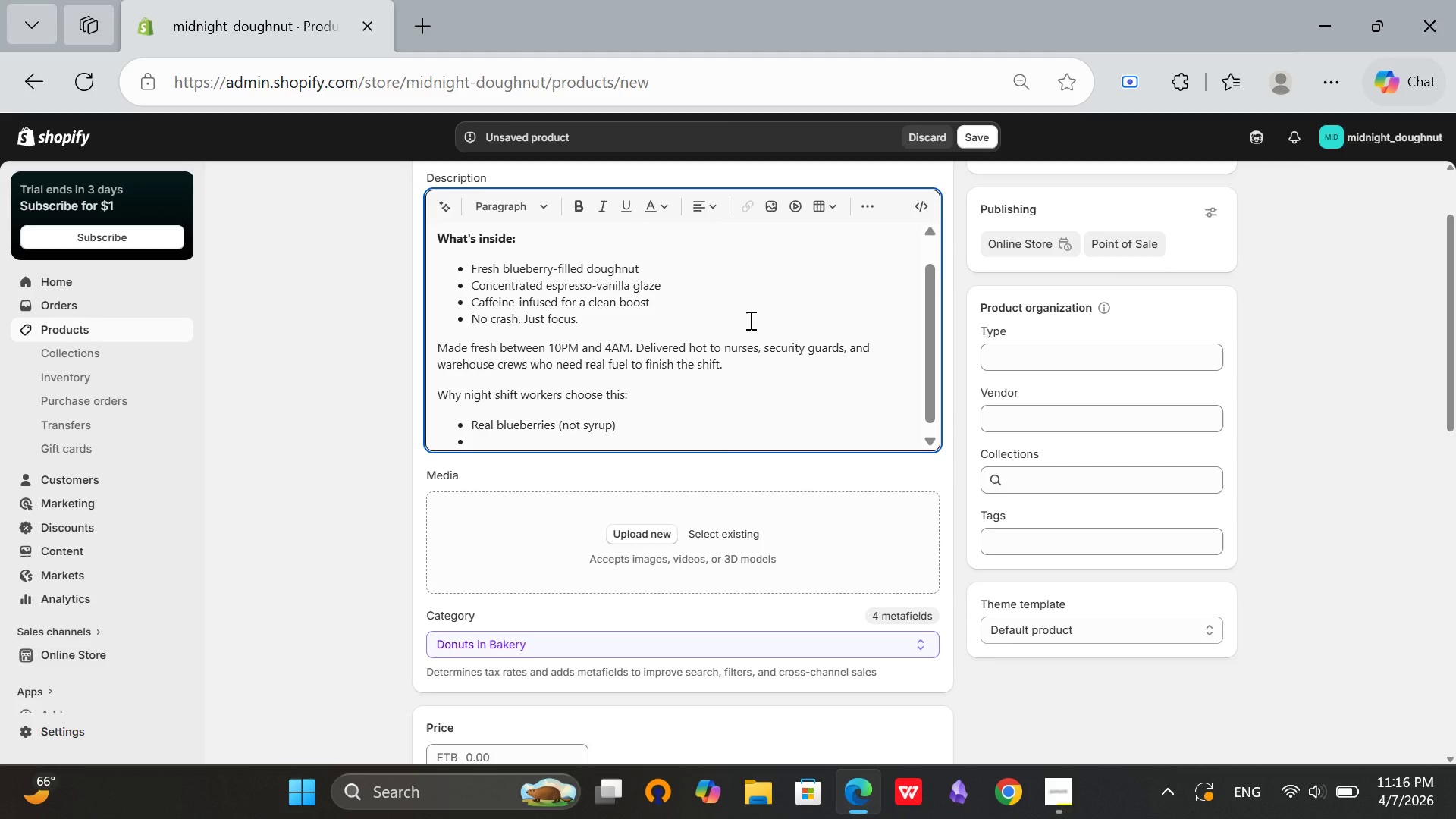 
type(Espresso glaze +)
key(Backspace)
type(= 60mg natural caffeine)
 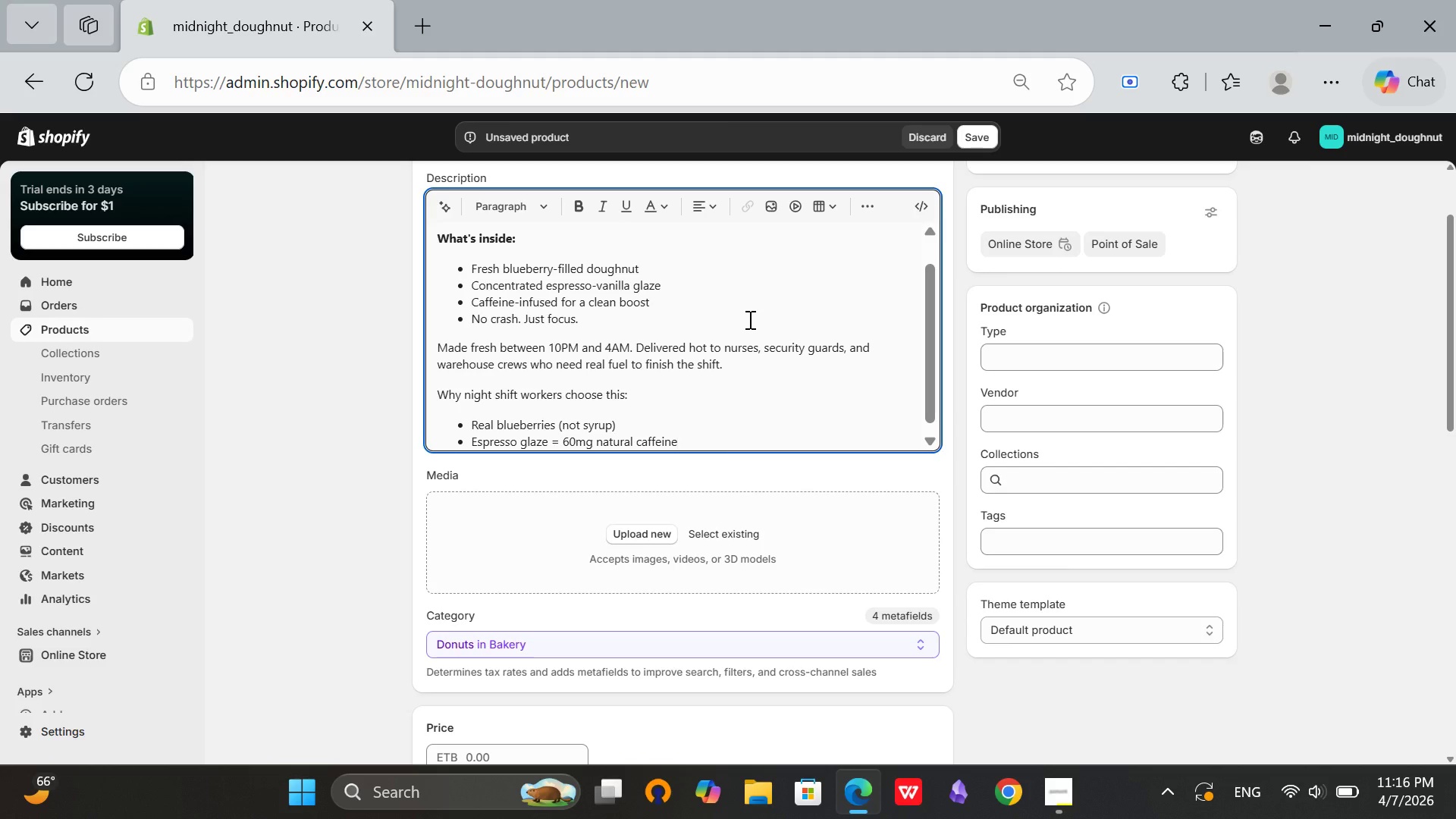 
 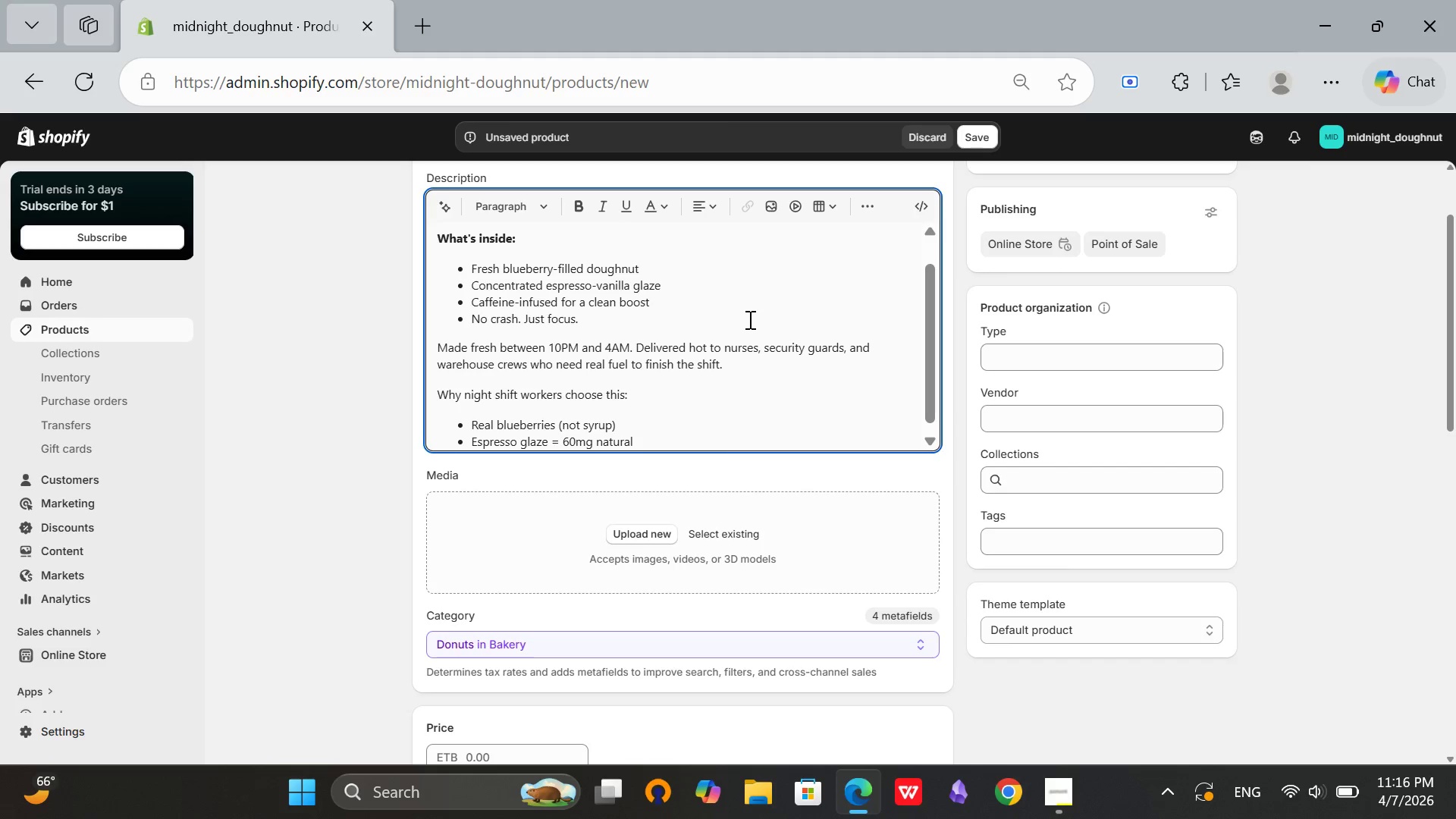 
key(Enter)
 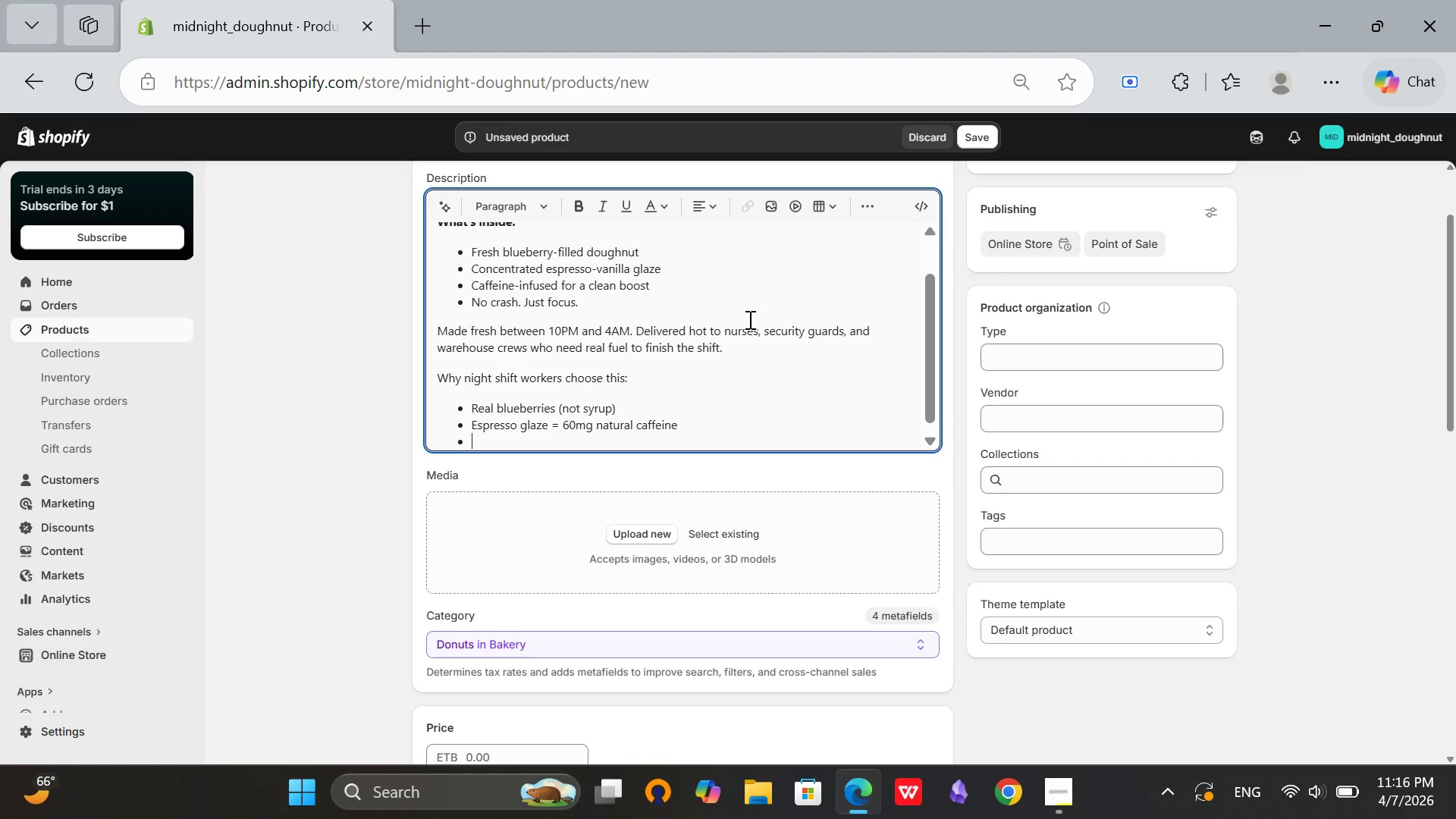 
type(Baked fresh, never sittng overnight)
 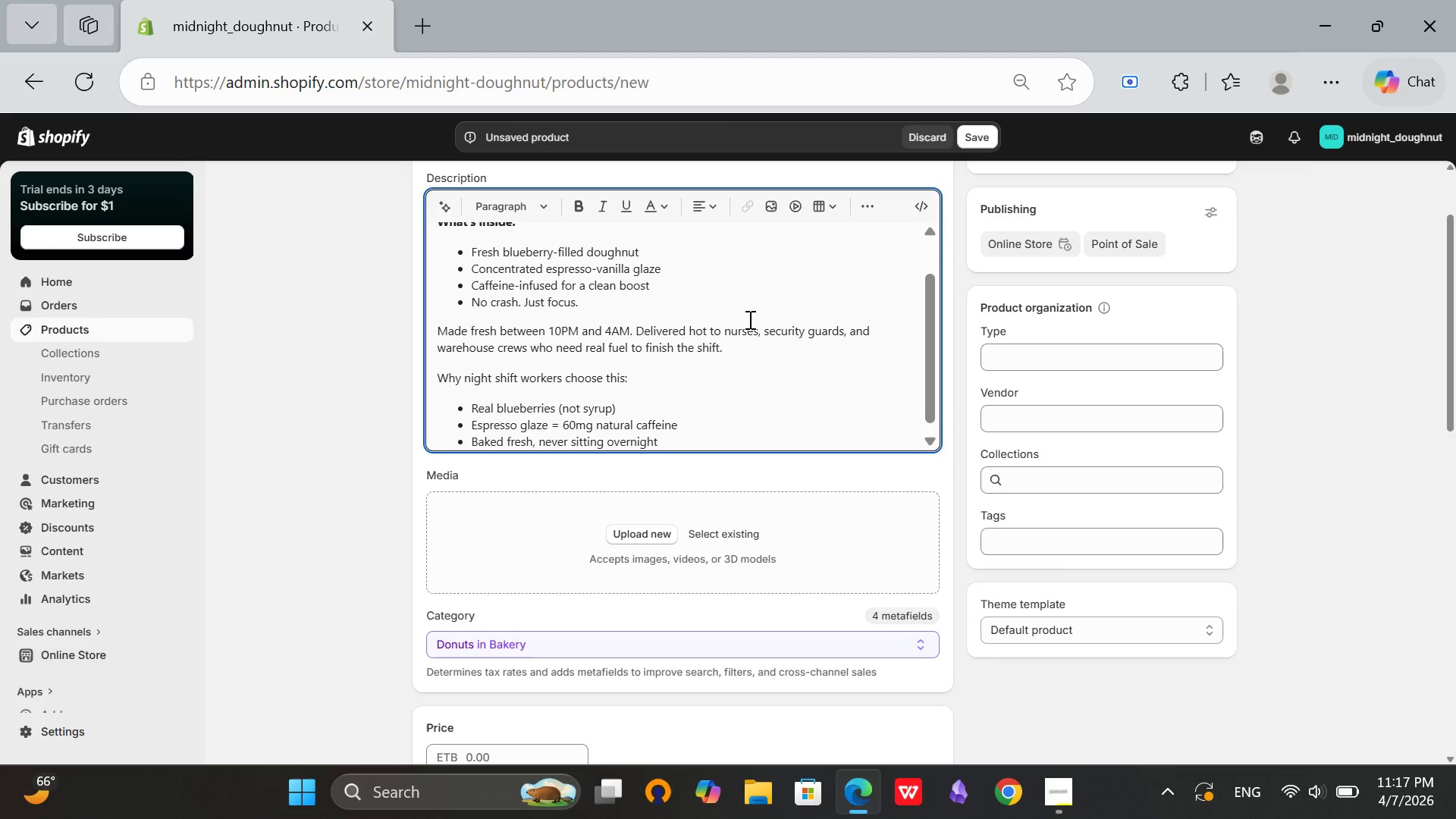 
key(Enter)
 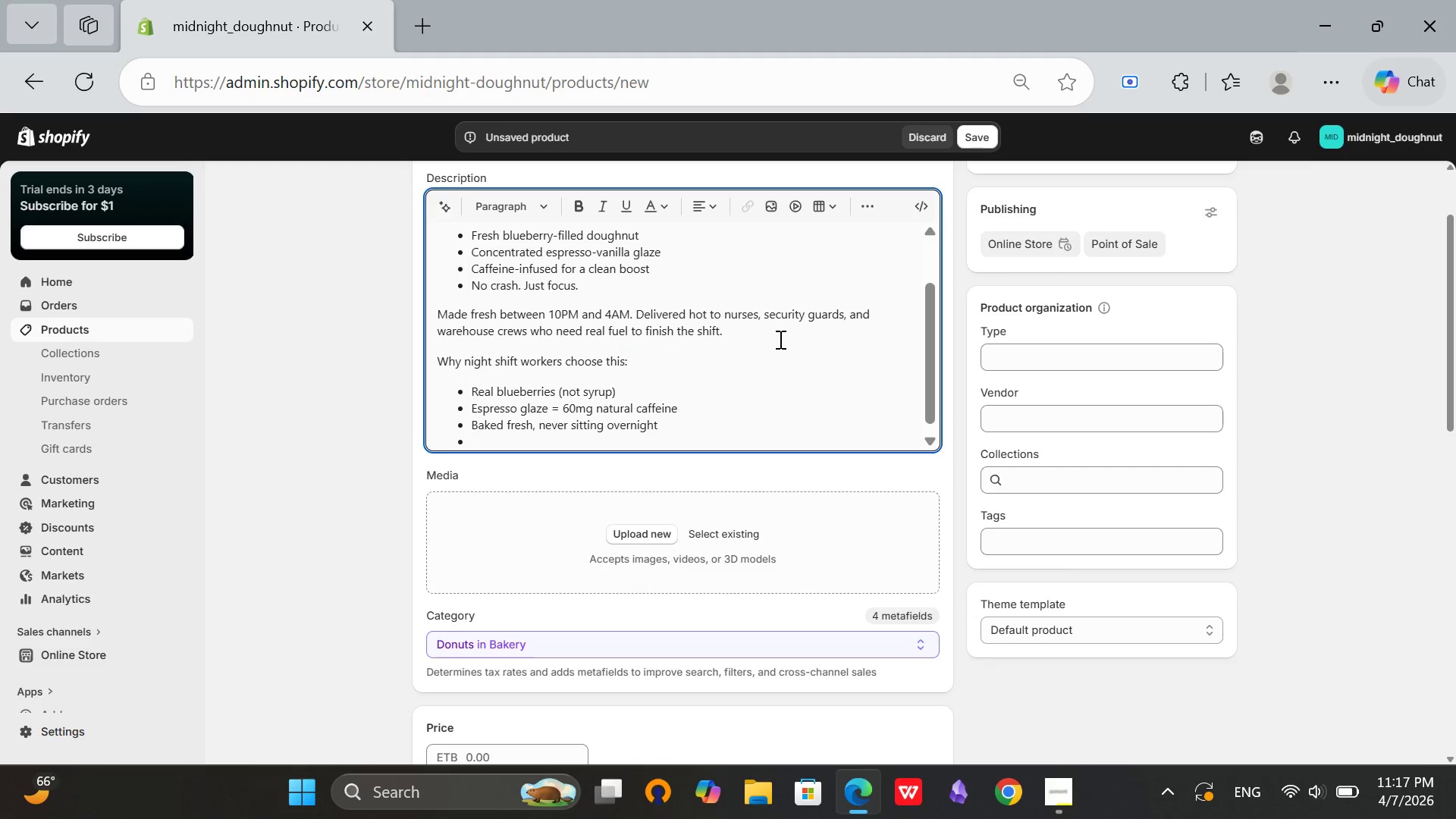 
key(Backspace)
 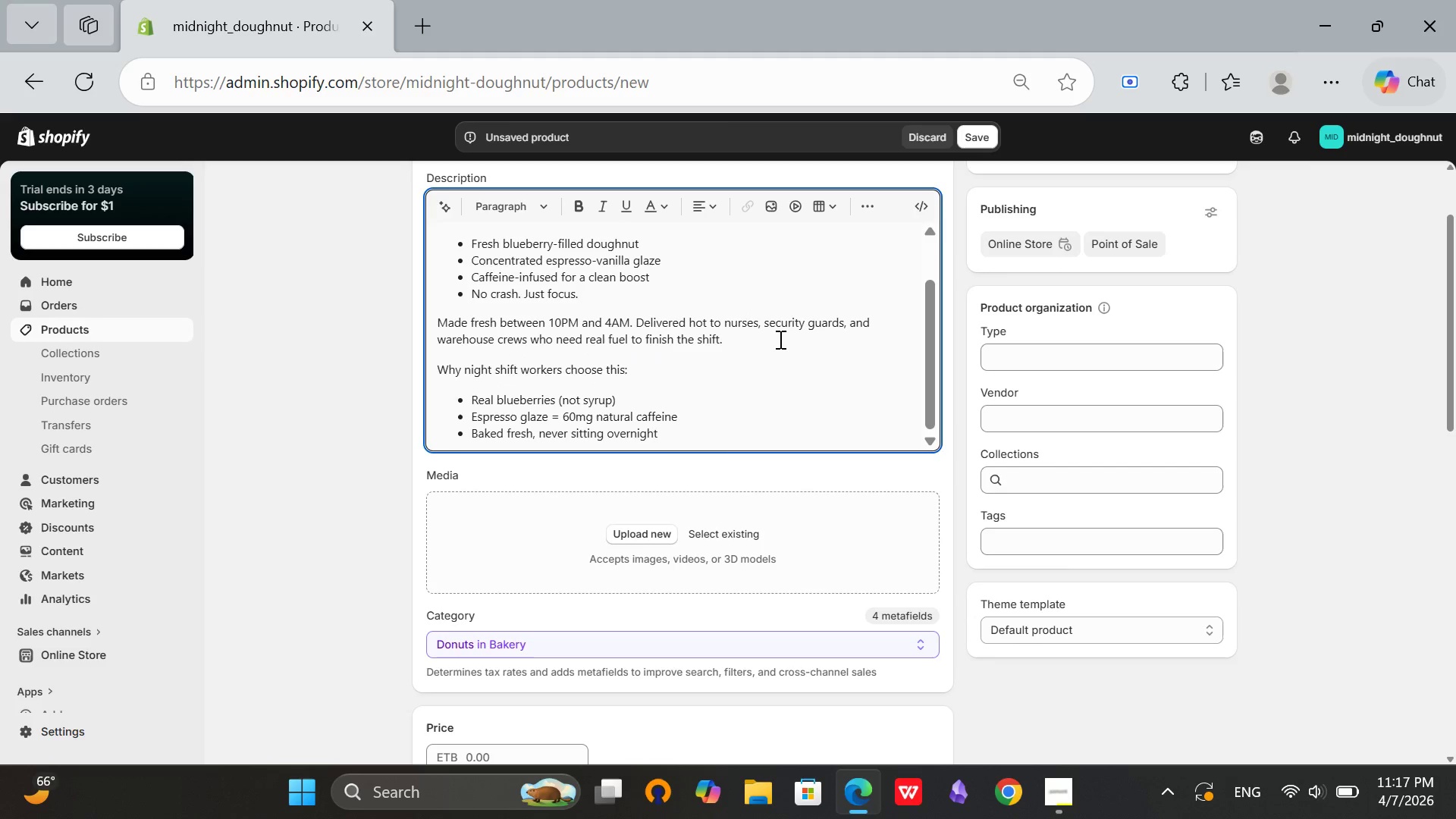 
key(Enter)
 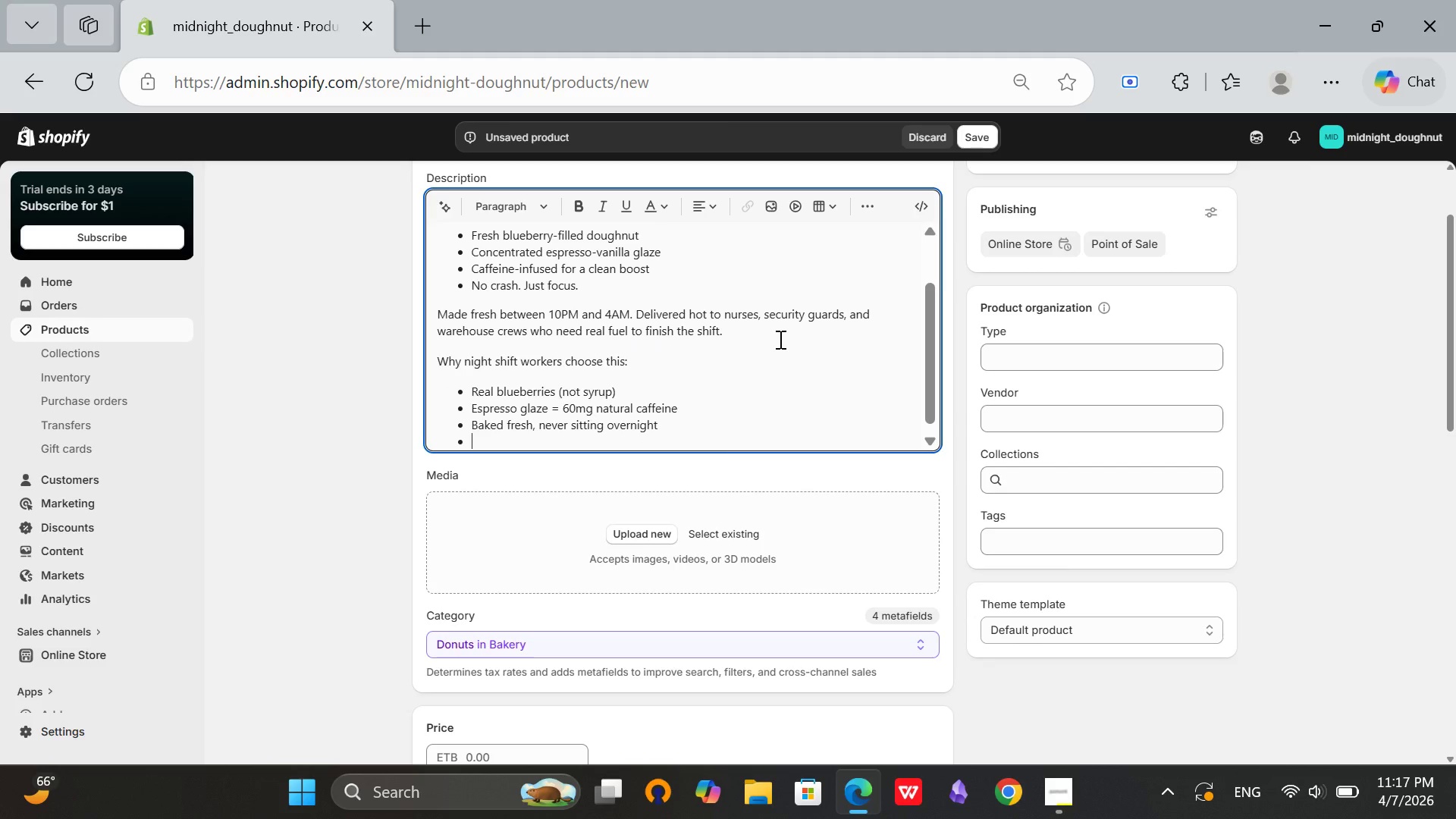 
key(Enter)
 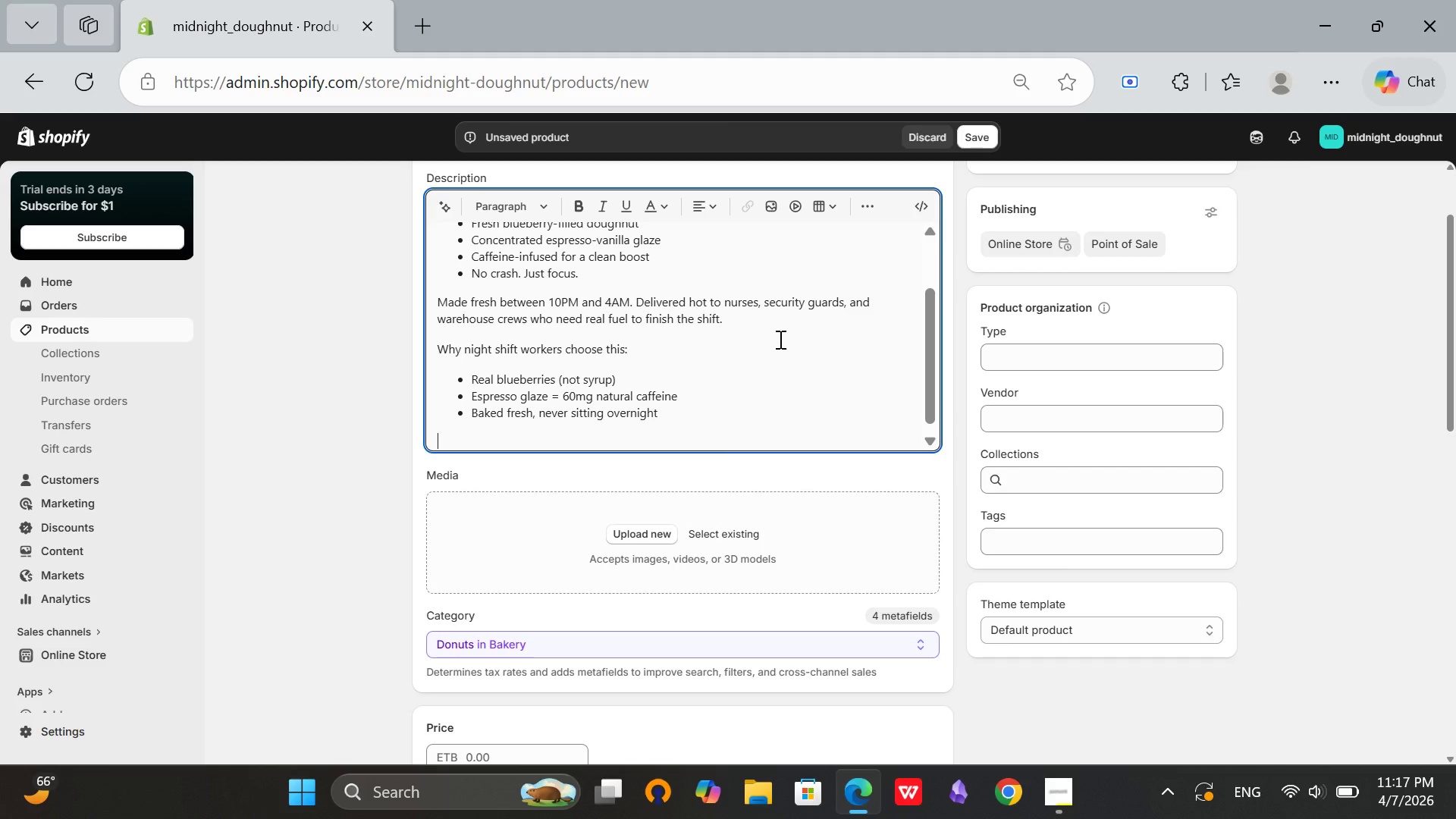 
type(Available for late night delivery only. Order between 10PM and 4AM.)
 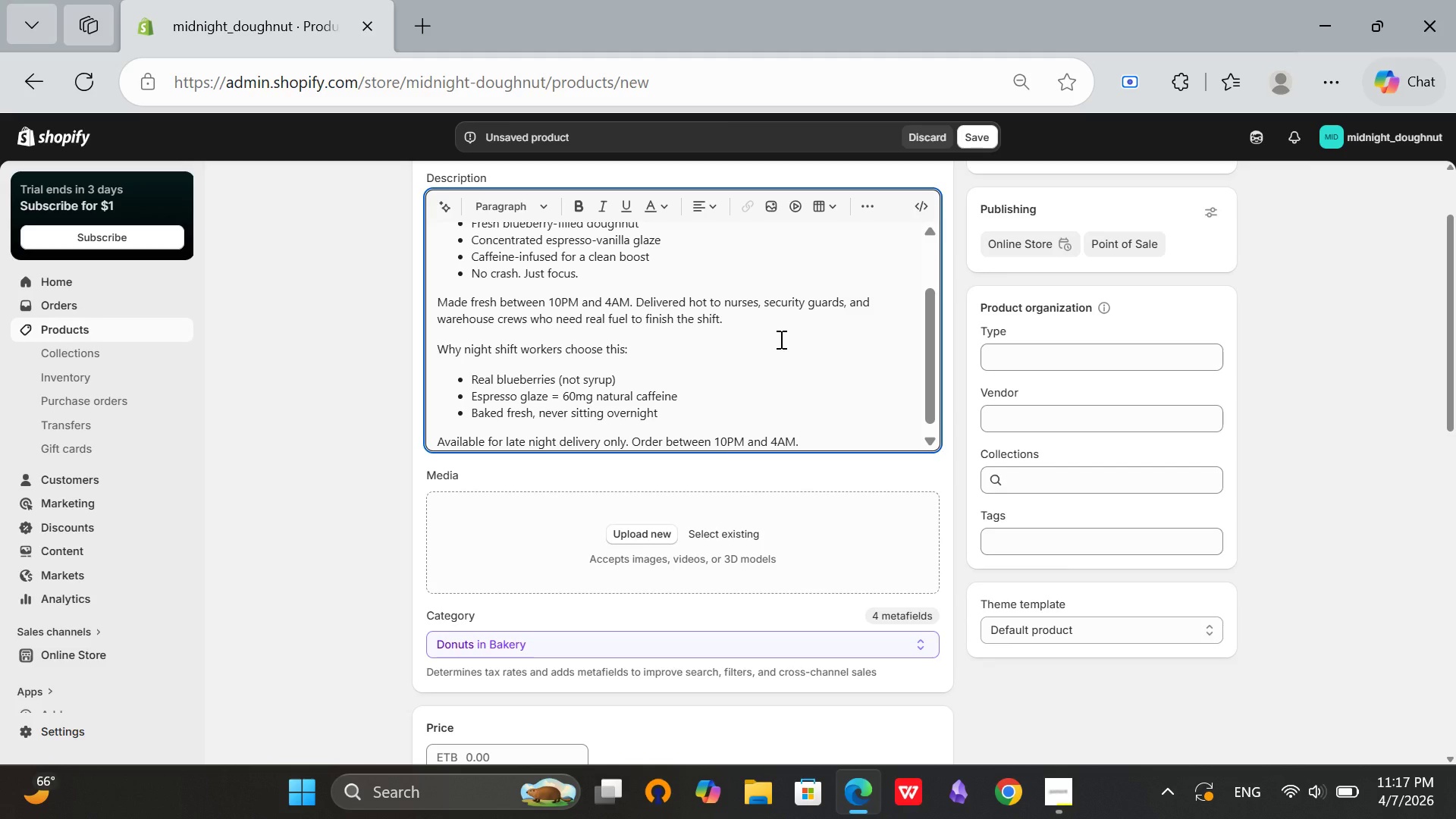 
scroll: coordinate [876, 385], scroll_direction: up, amount: 5.0
 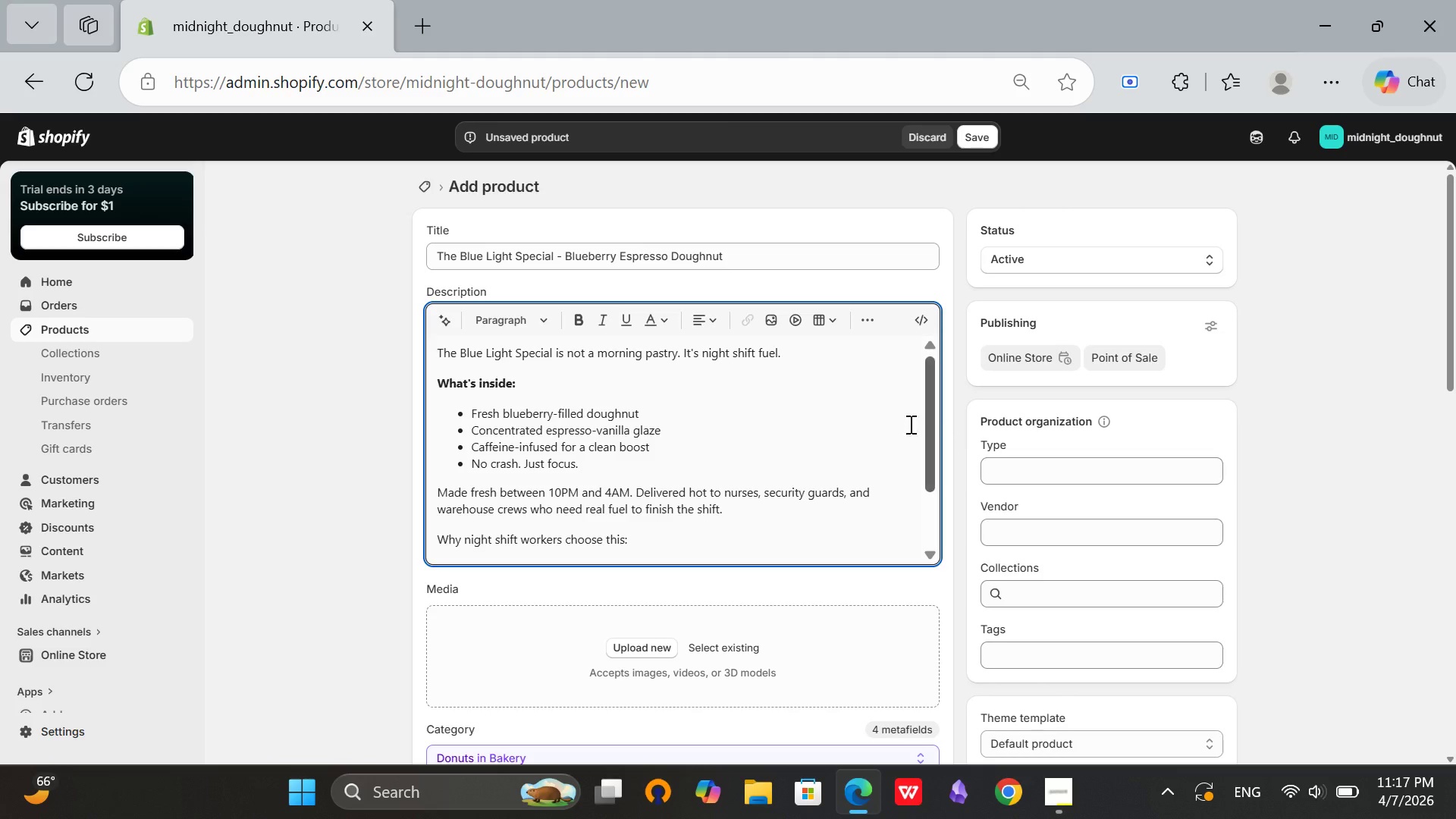 
scroll: coordinate [858, 428], scroll_direction: down, amount: 3.0
 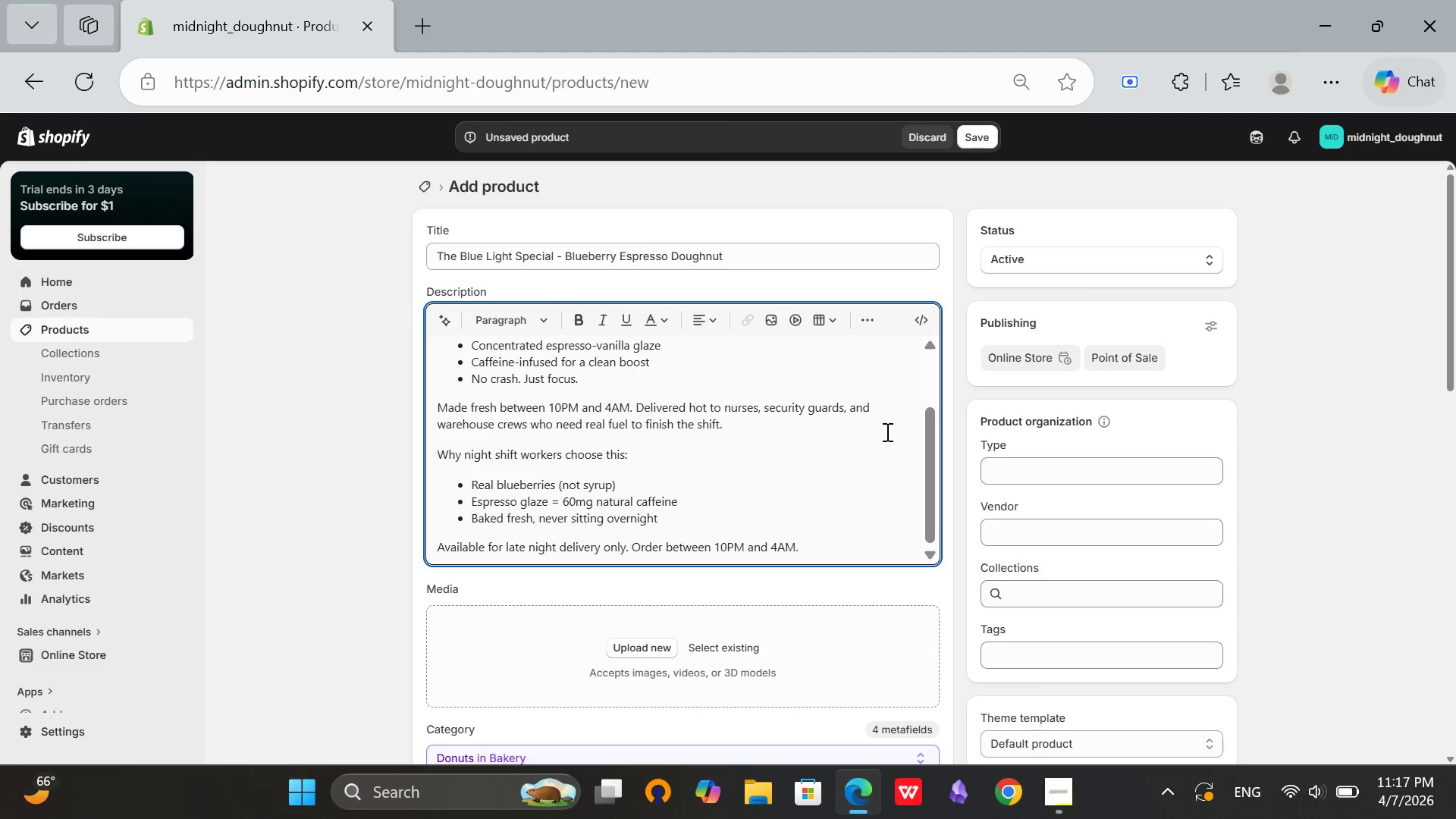 
scroll: coordinate [897, 435], scroll_direction: none, amount: 0.0
 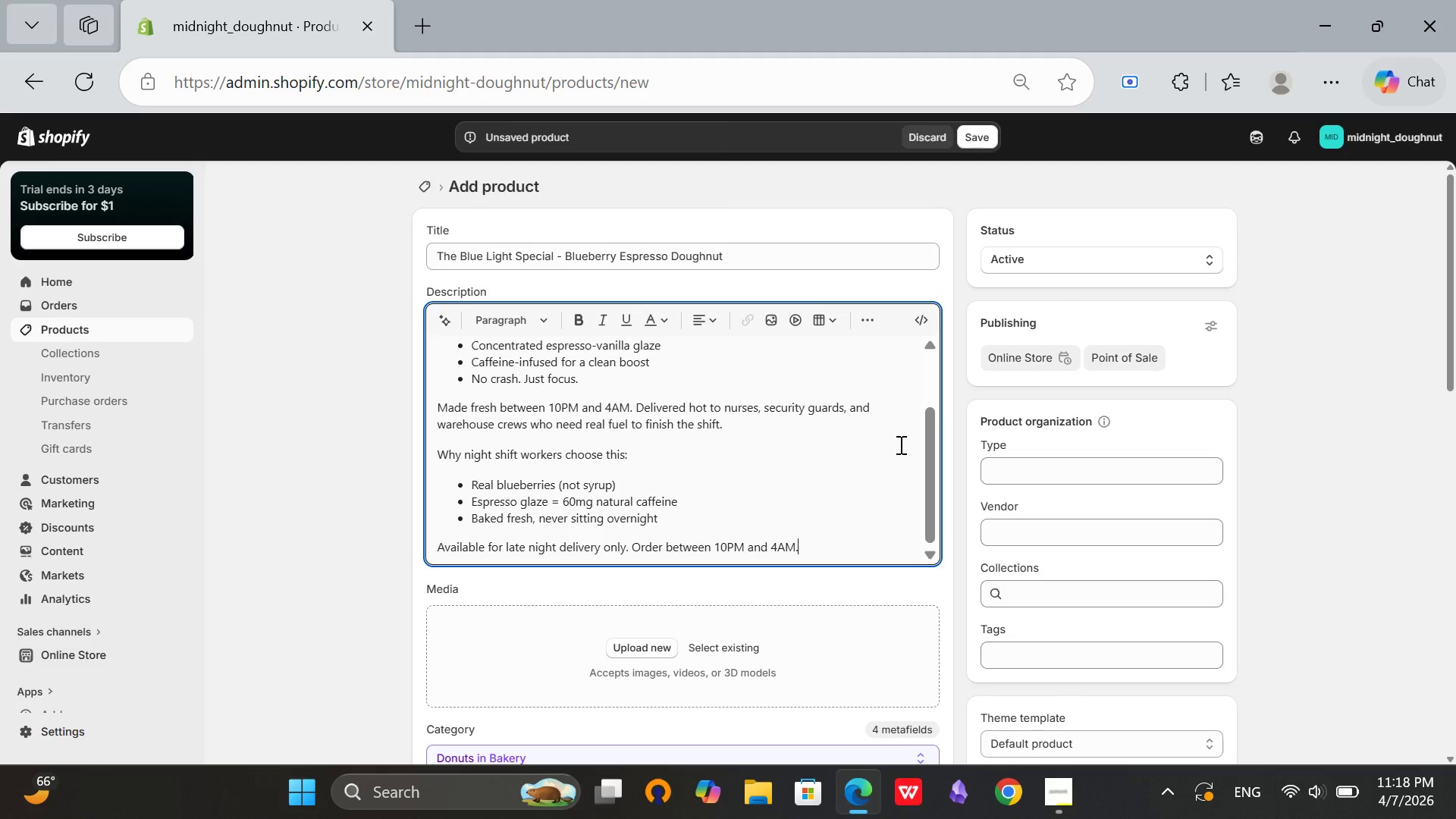 
scroll: coordinate [899, 444], scroll_direction: down, amount: 2.0
 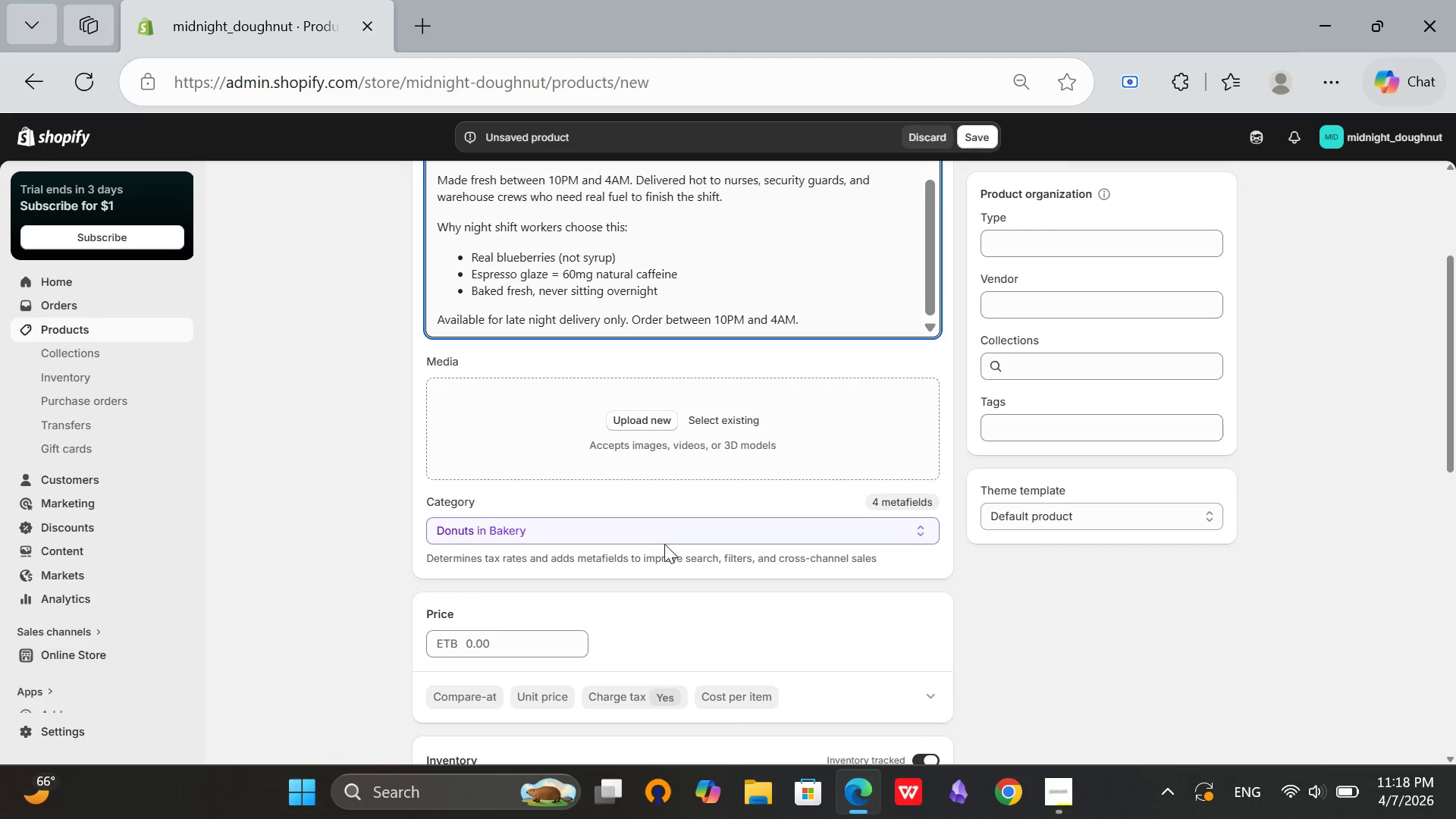 
left_click([661, 526])
 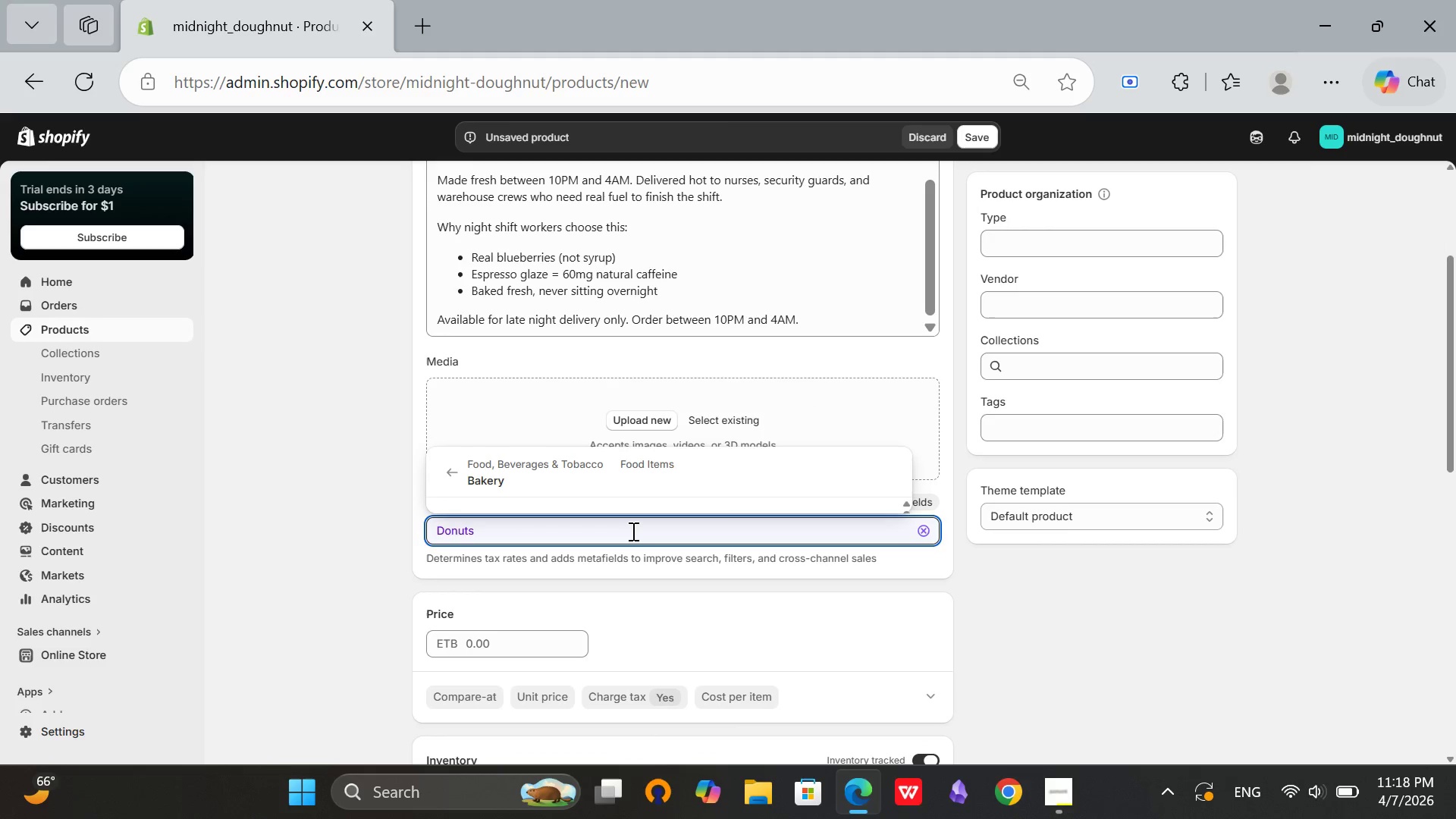 
hold_key(key=Backspace, duration=0.92)
 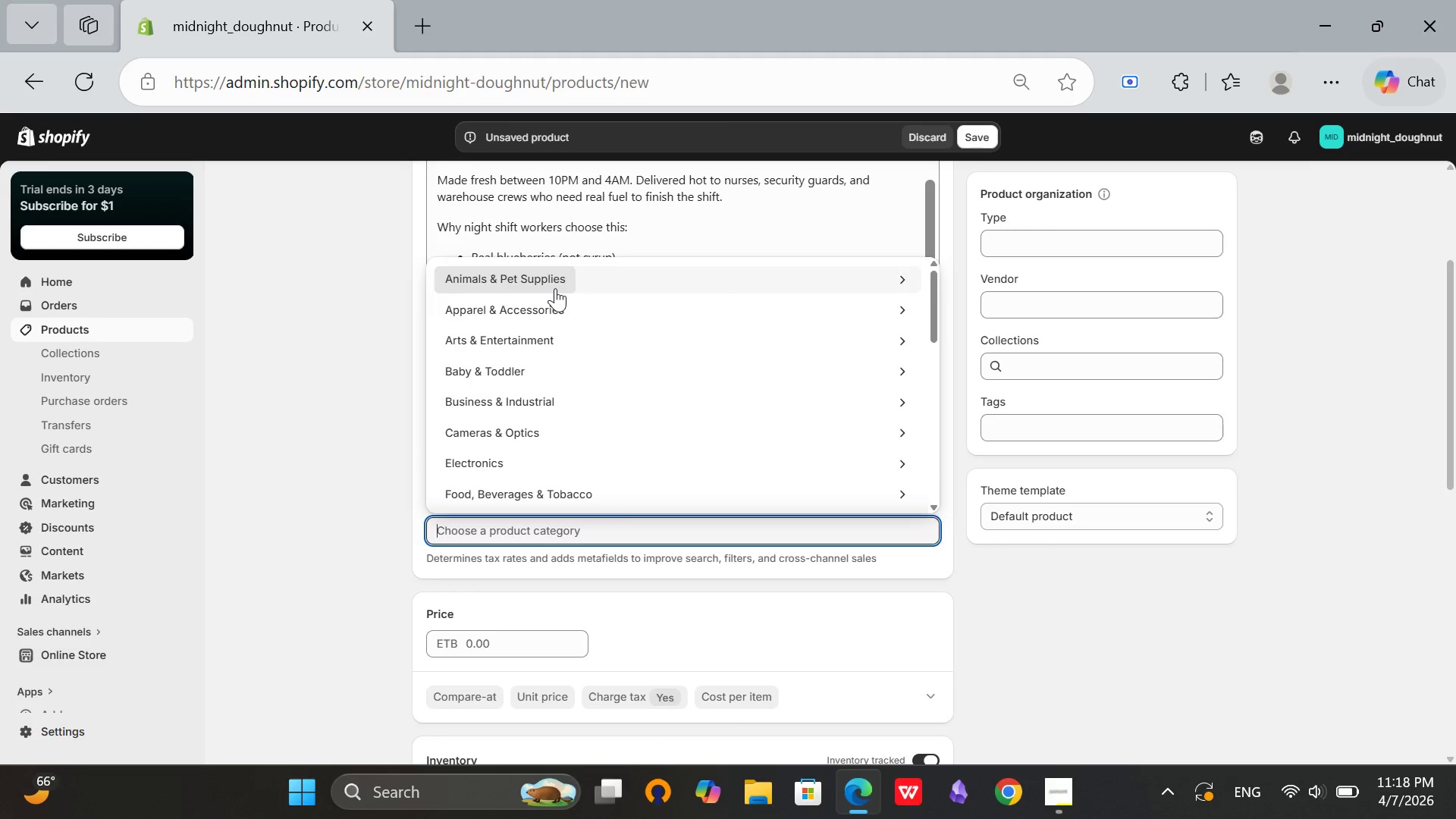 
scroll: coordinate [560, 405], scroll_direction: down, amount: 2.0
 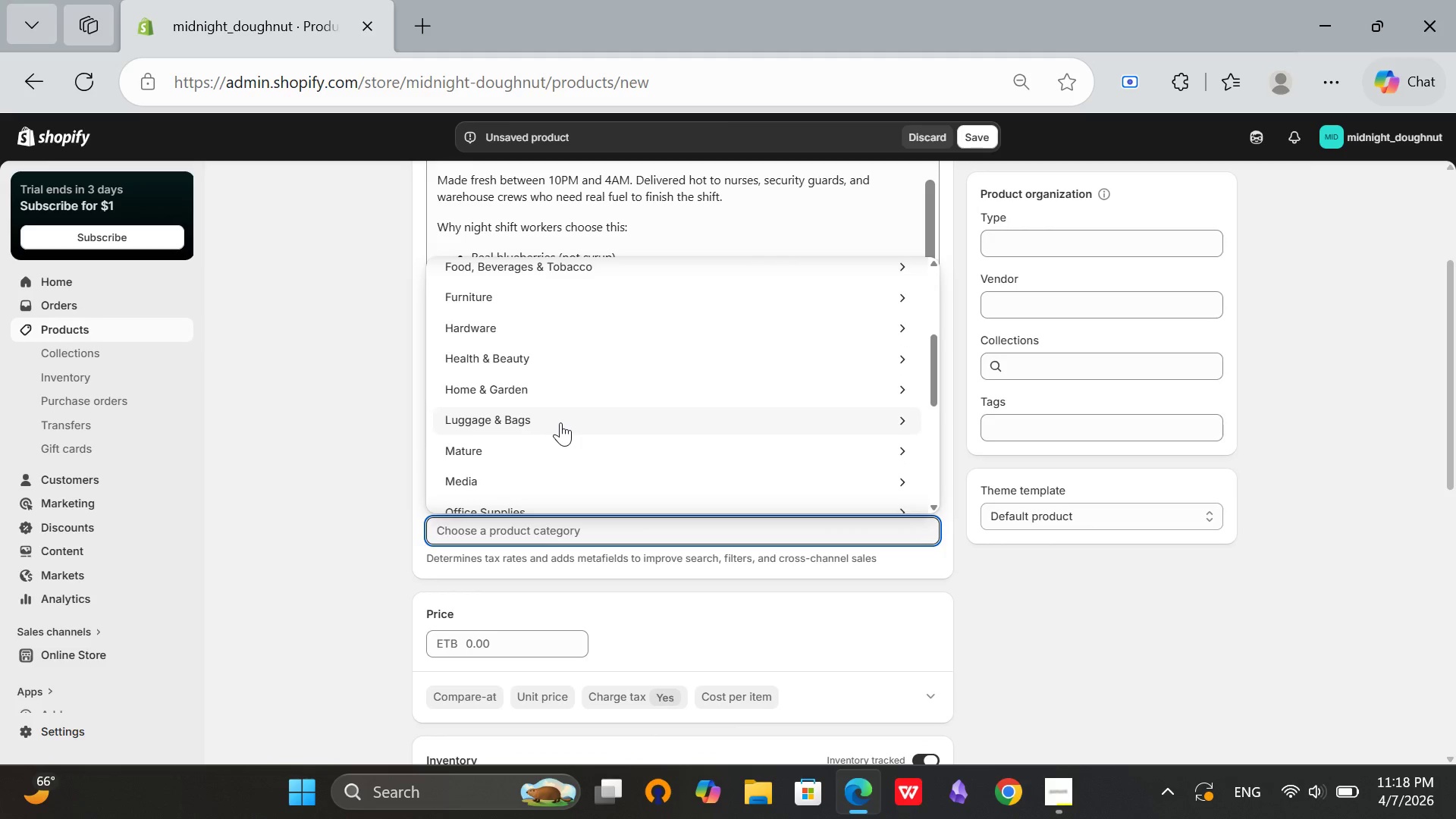 
scroll: coordinate [560, 422], scroll_direction: up, amount: 1.0
 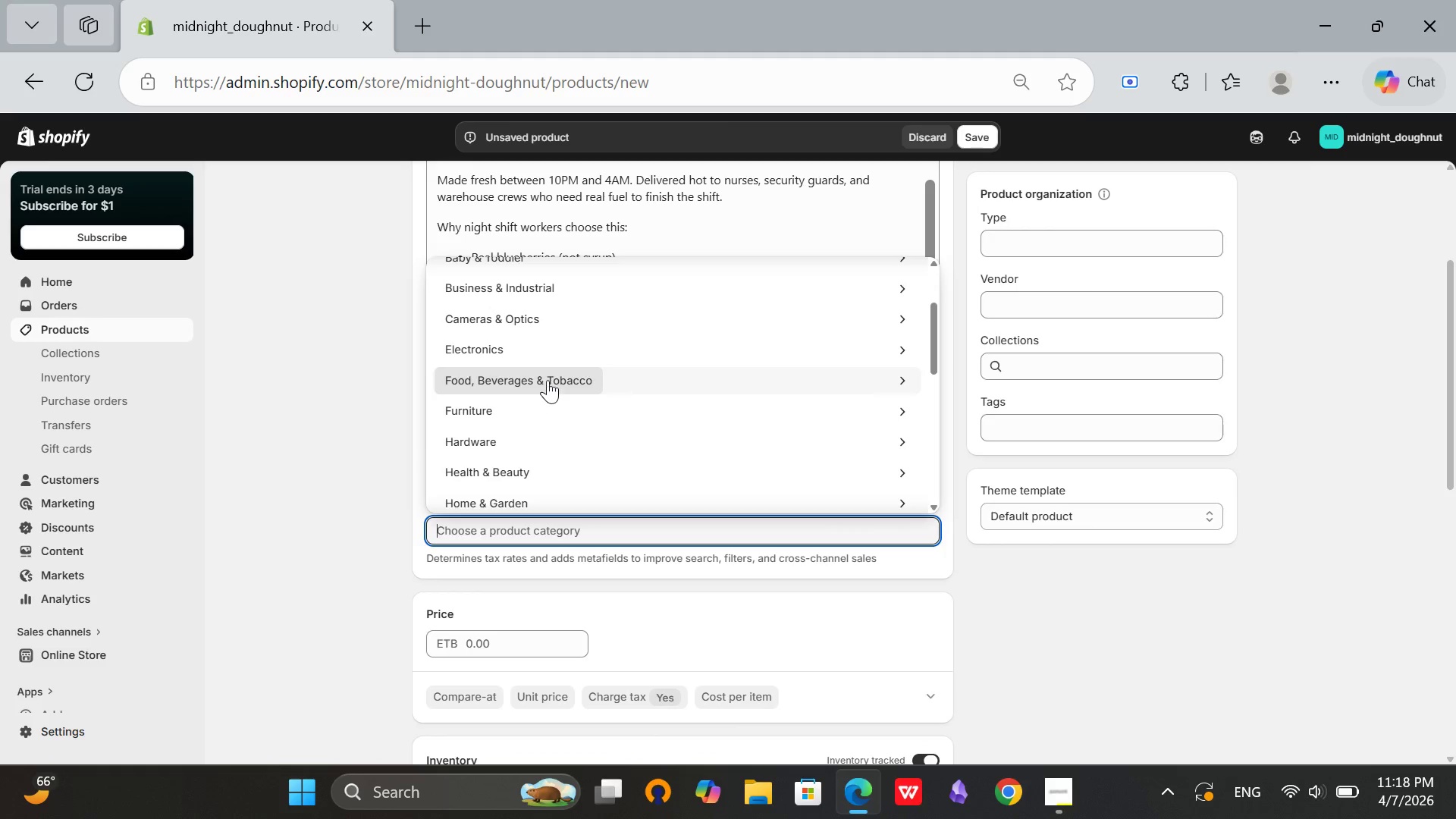 
left_click([548, 378])
 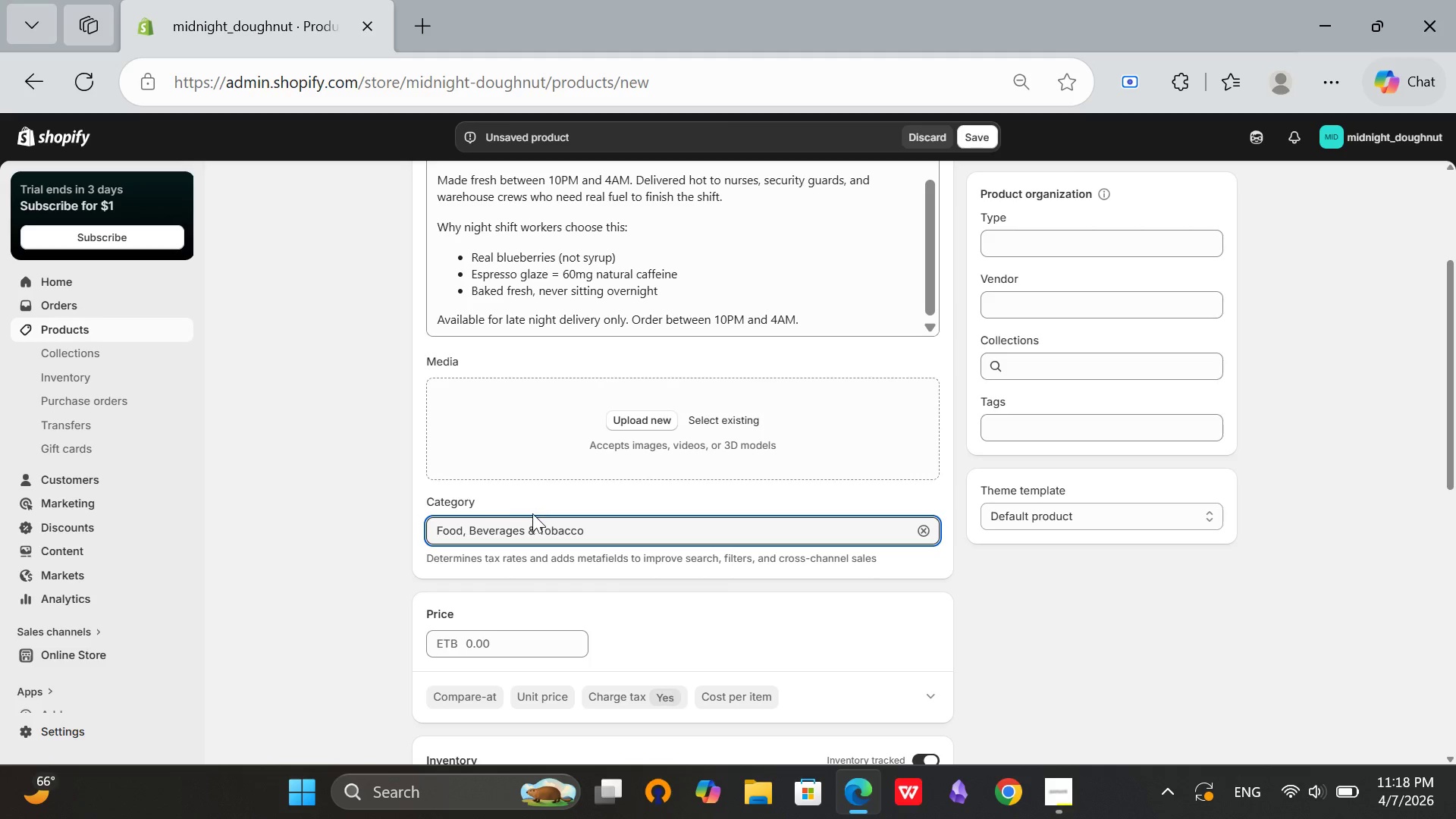 
left_click([538, 536])
 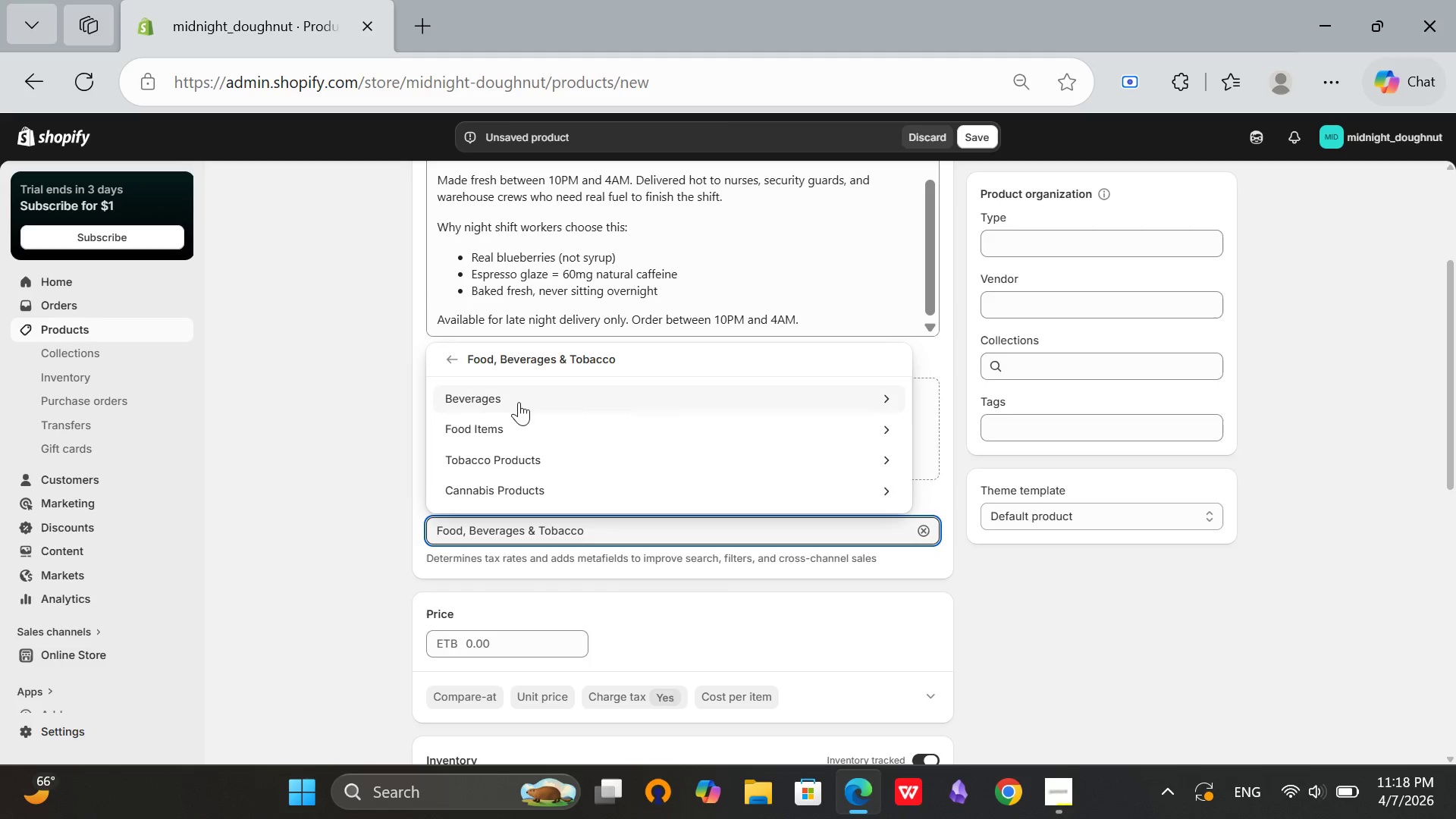 
scroll: coordinate [509, 429], scroll_direction: down, amount: 1.0
 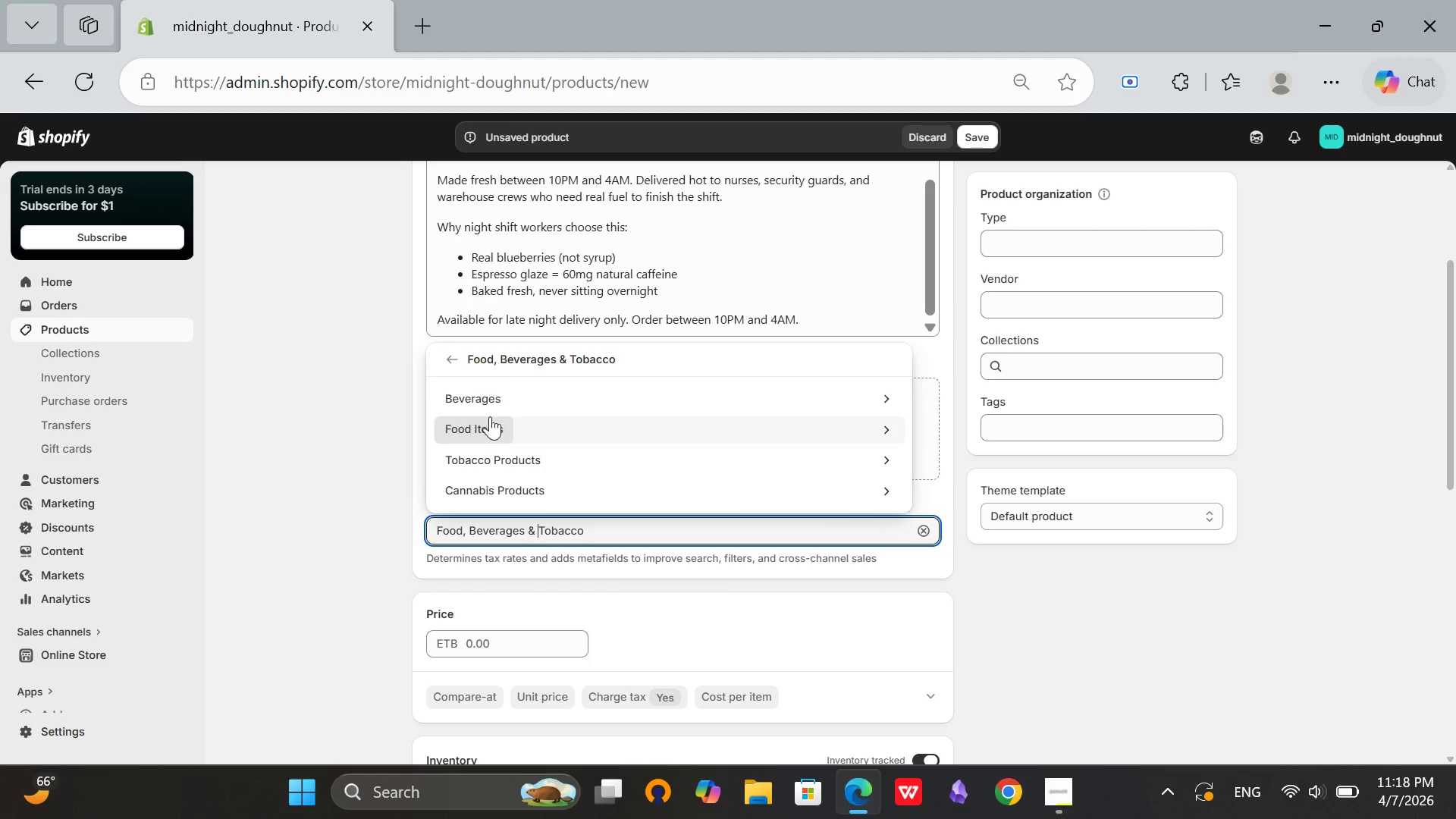 
left_click([486, 428])
 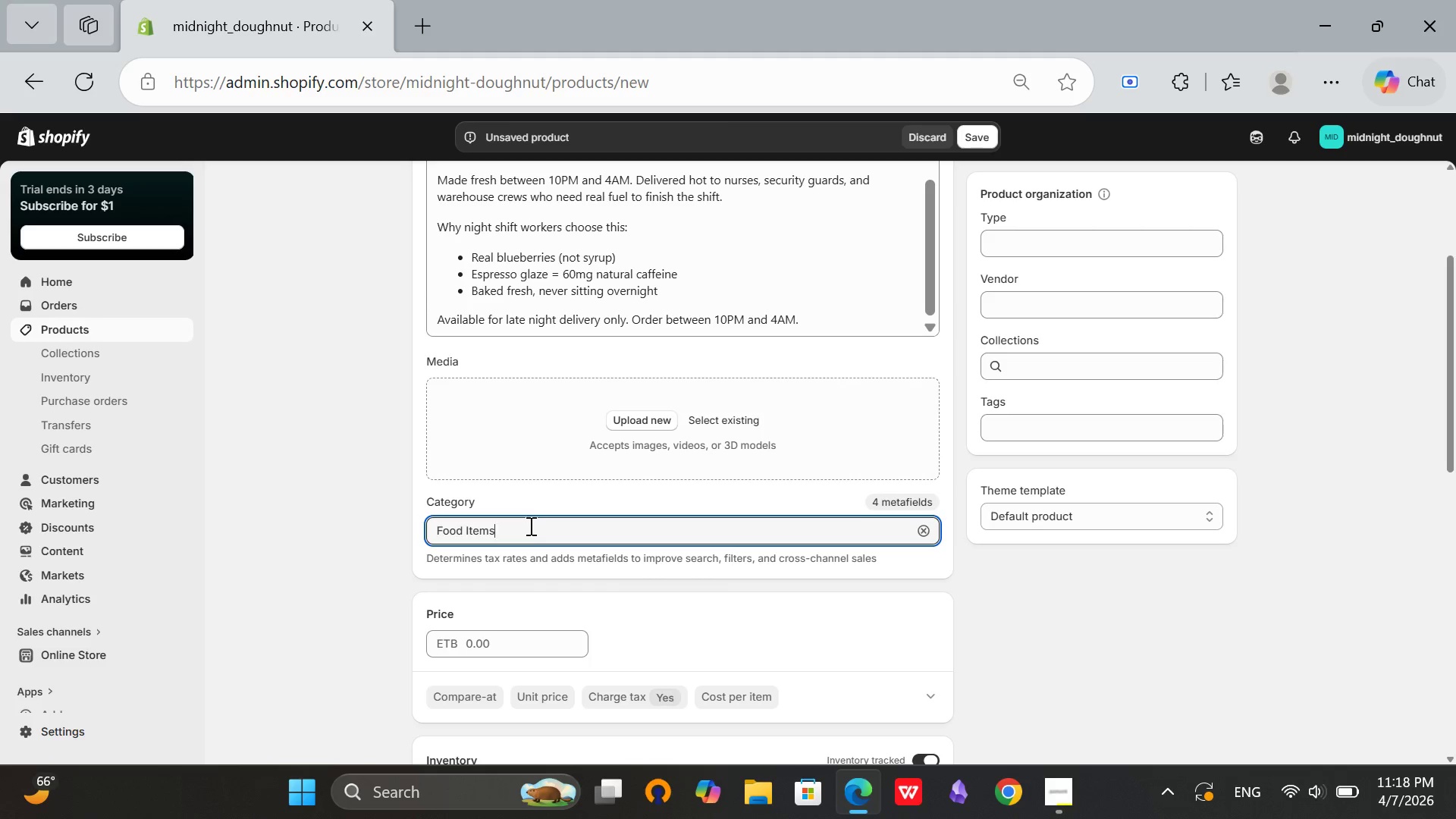 
left_click([529, 527])
 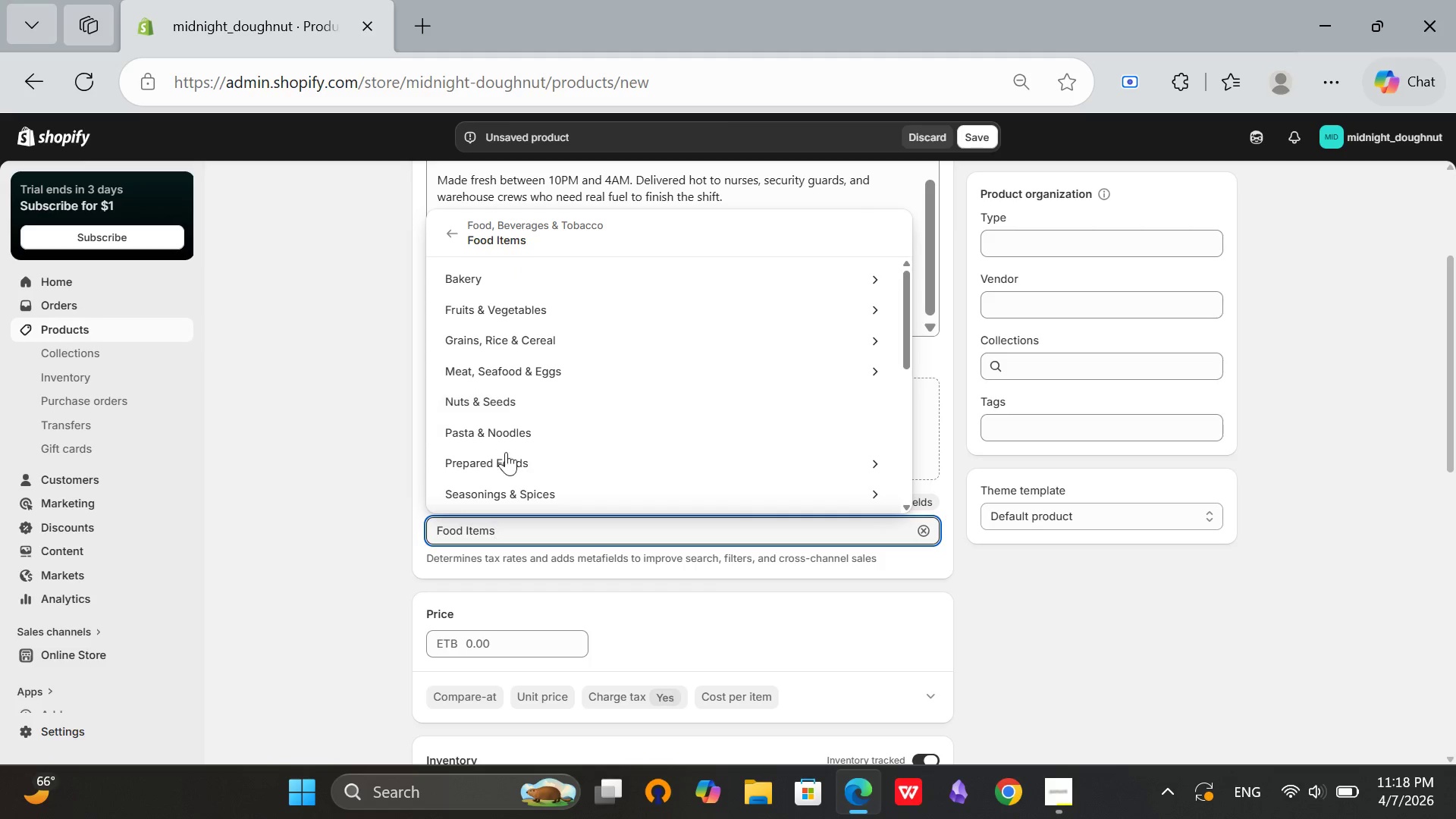 
wait(5.59)
 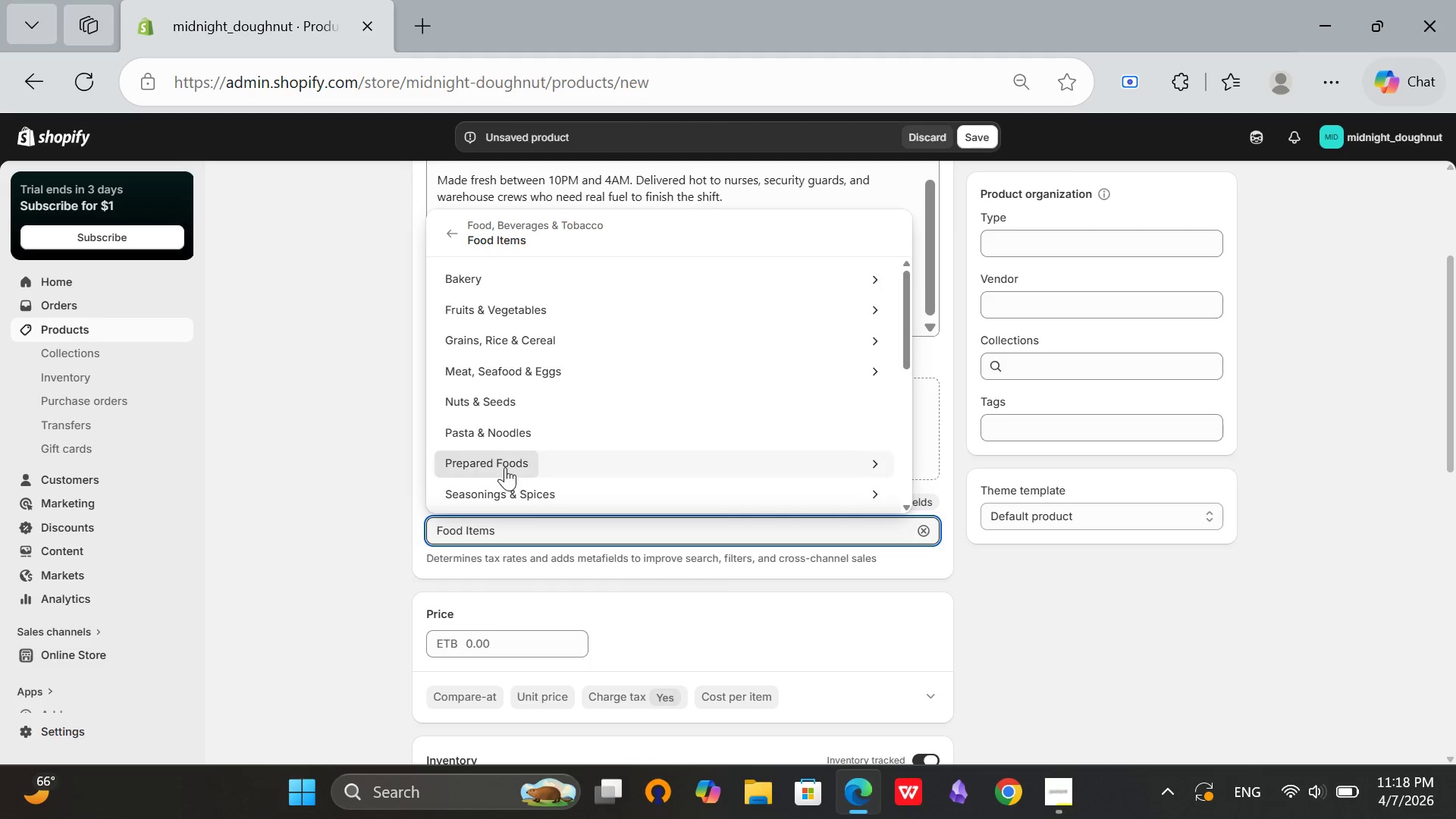 
scroll: coordinate [475, 297], scroll_direction: up, amount: 3.0
 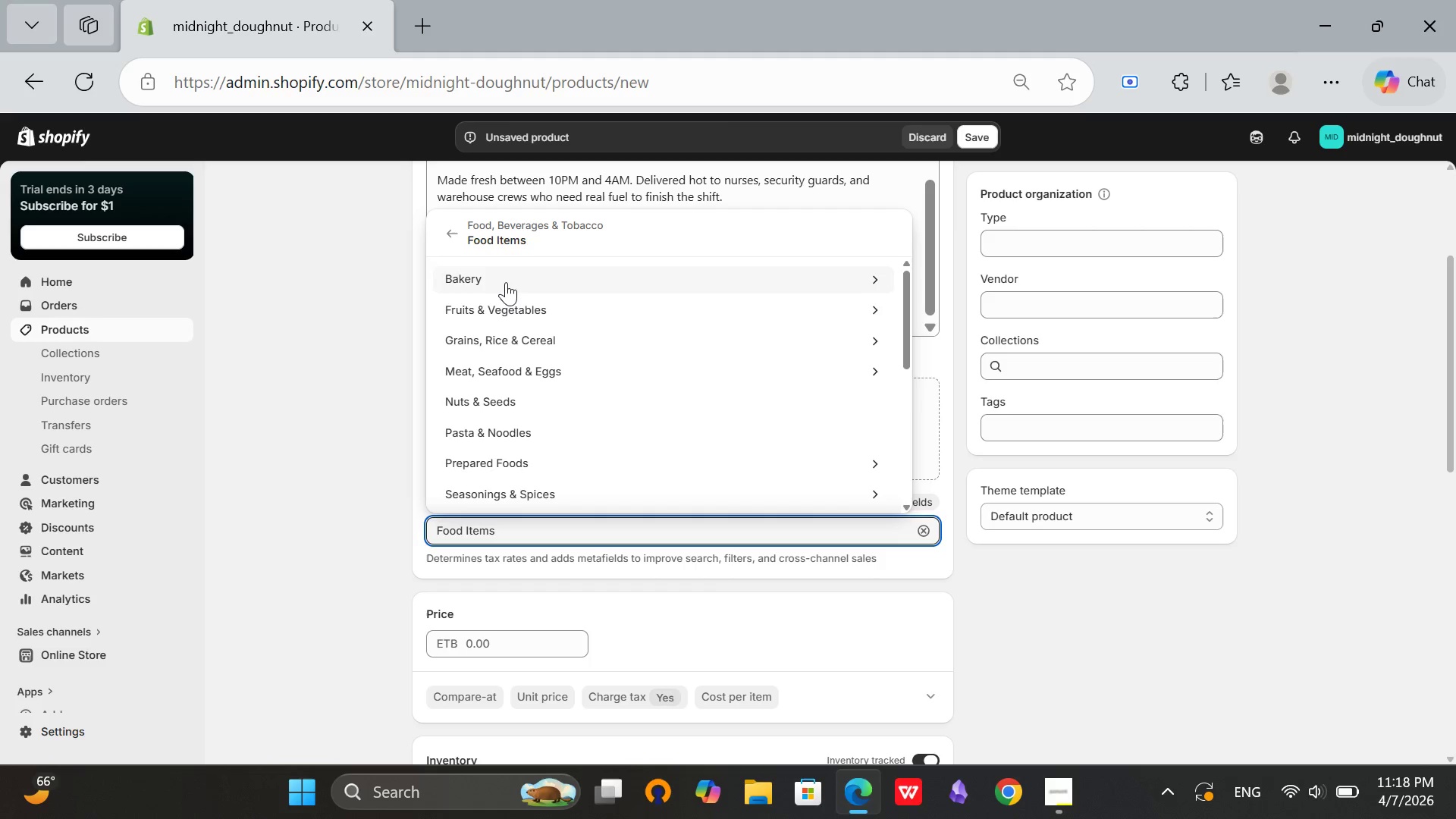 
left_click([506, 282])
 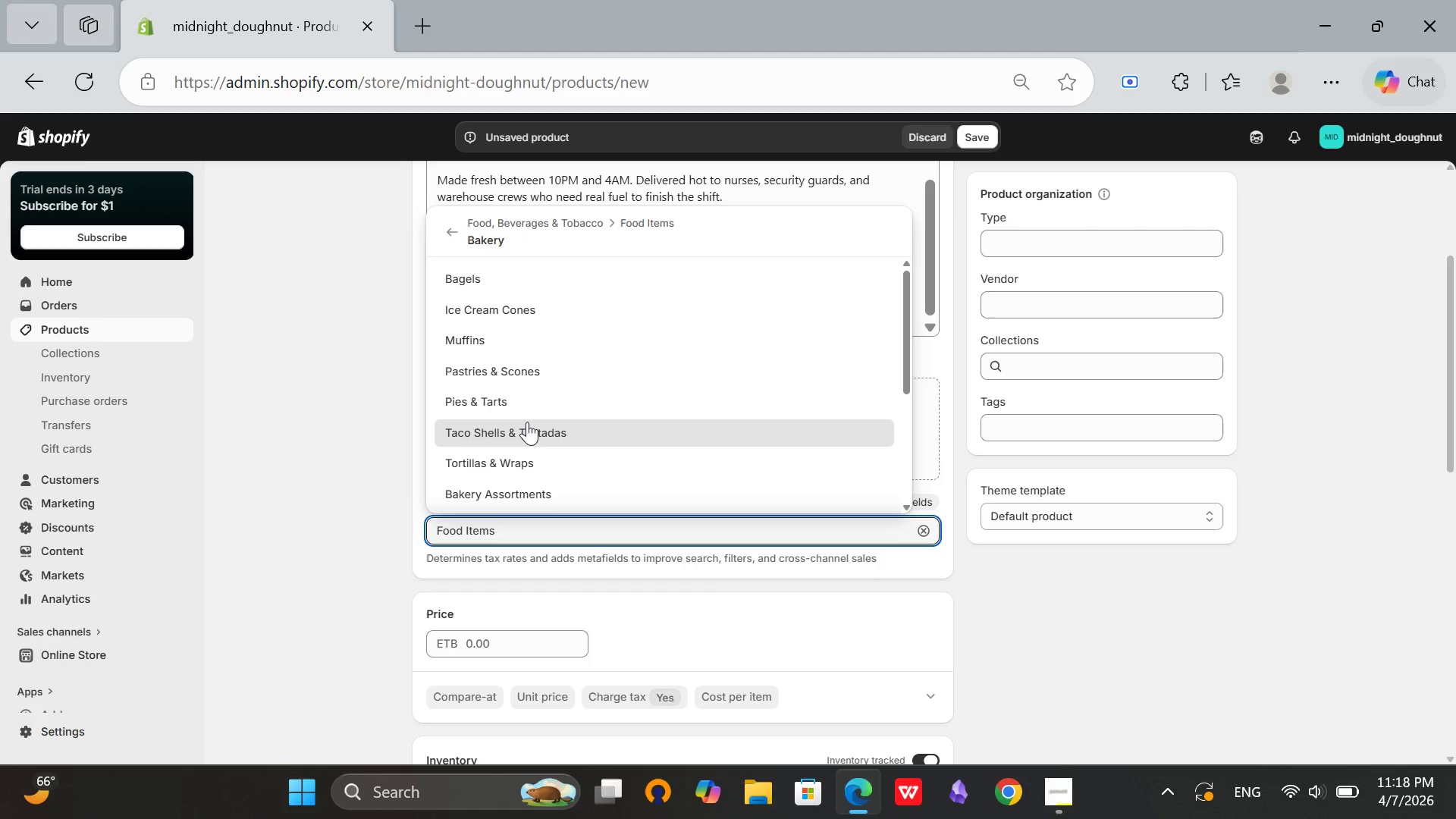 
left_click([536, 363])
 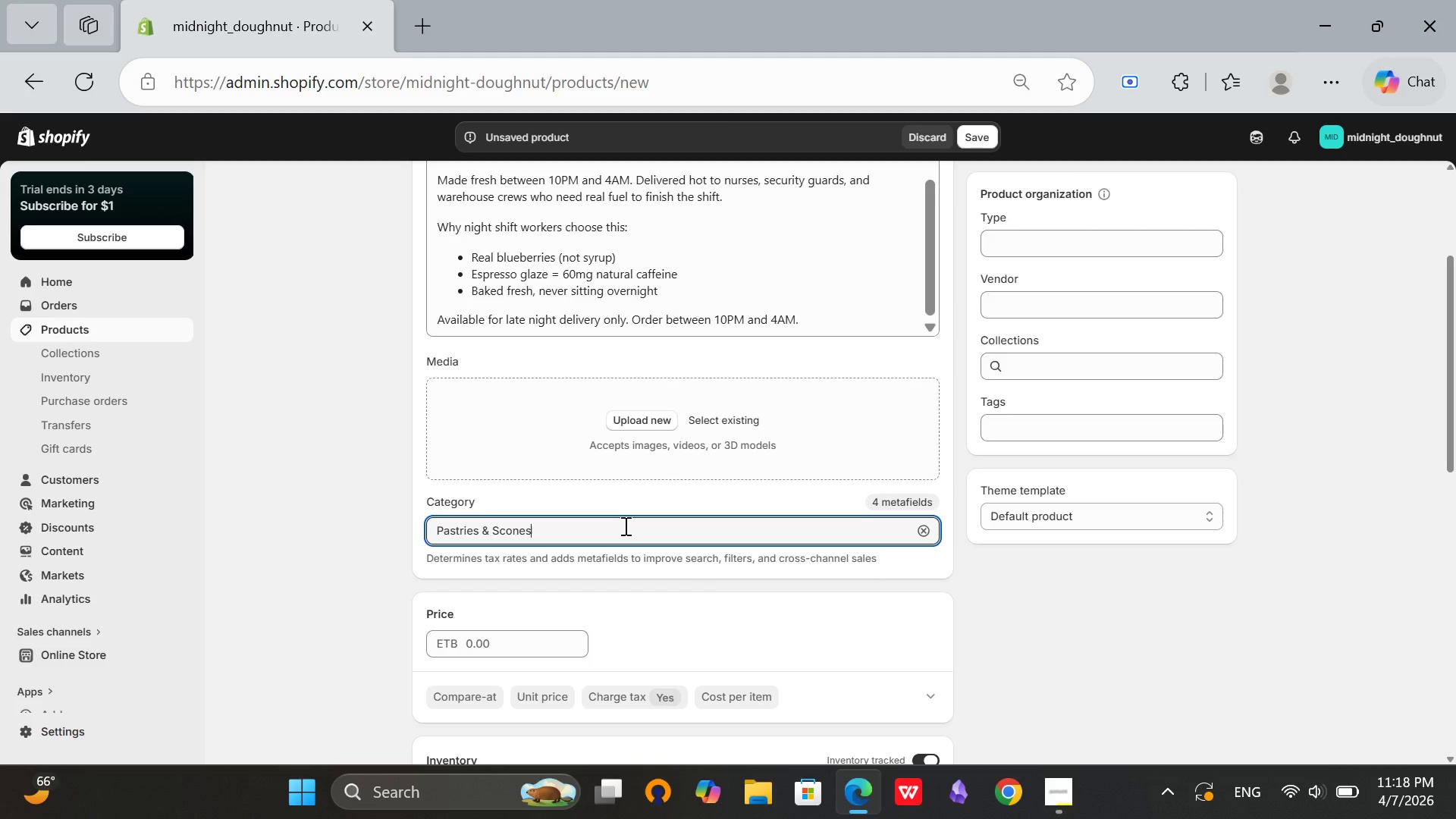 
scroll: coordinate [624, 526], scroll_direction: up, amount: 2.0
 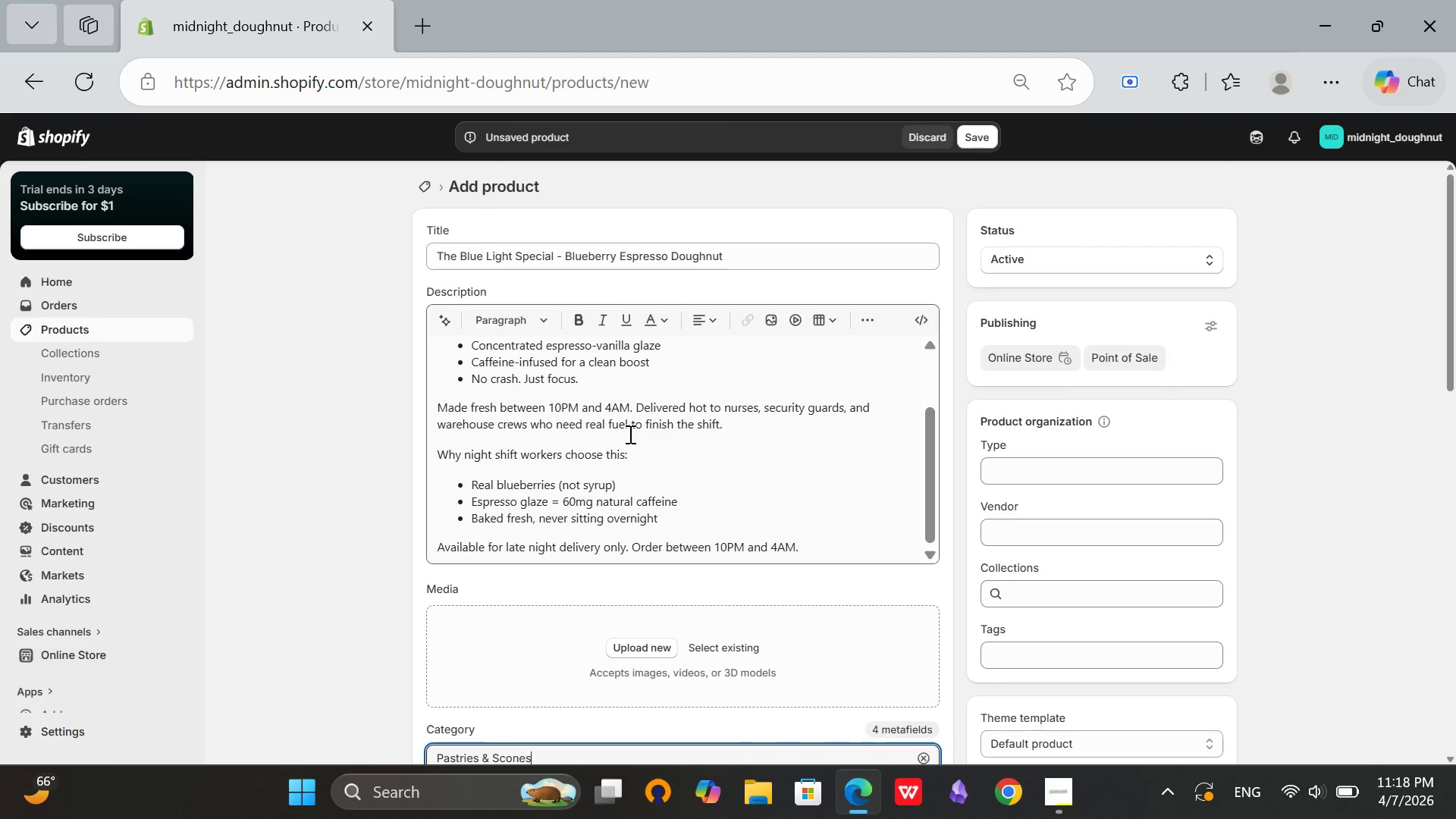 
scroll: coordinate [639, 450], scroll_direction: down, amount: 3.0
 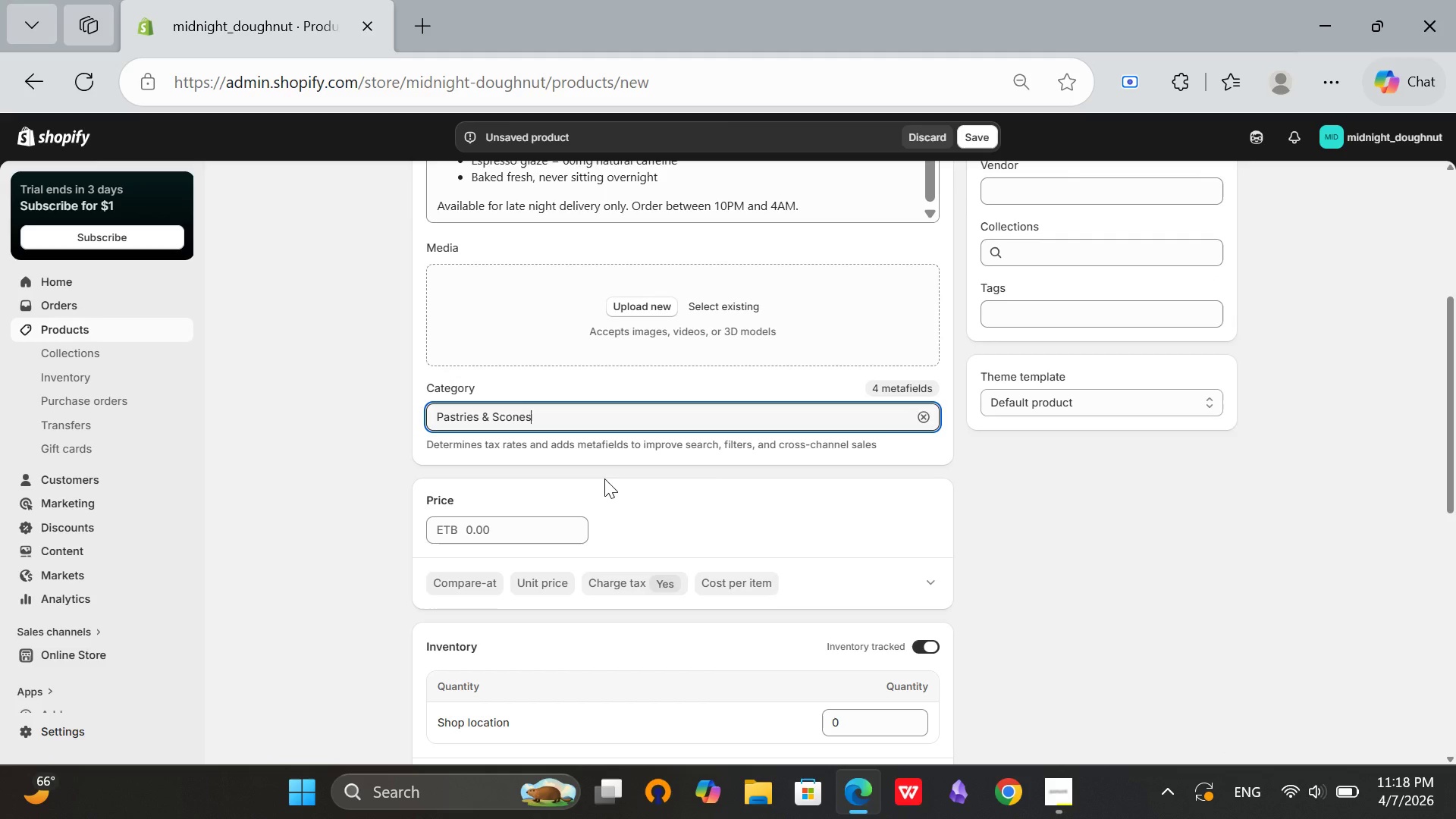 
left_click([604, 478])
 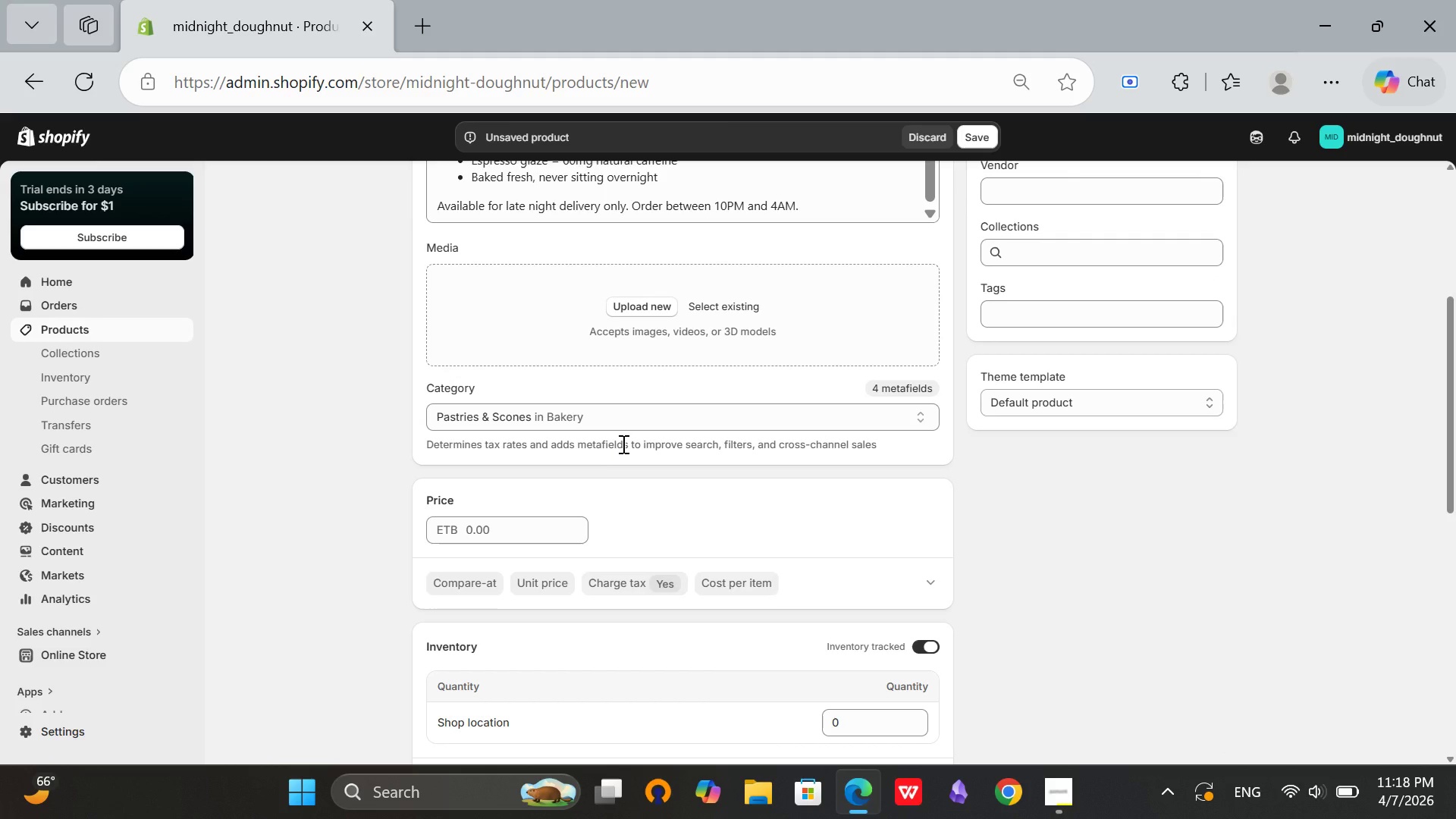 
wait(11.2)
 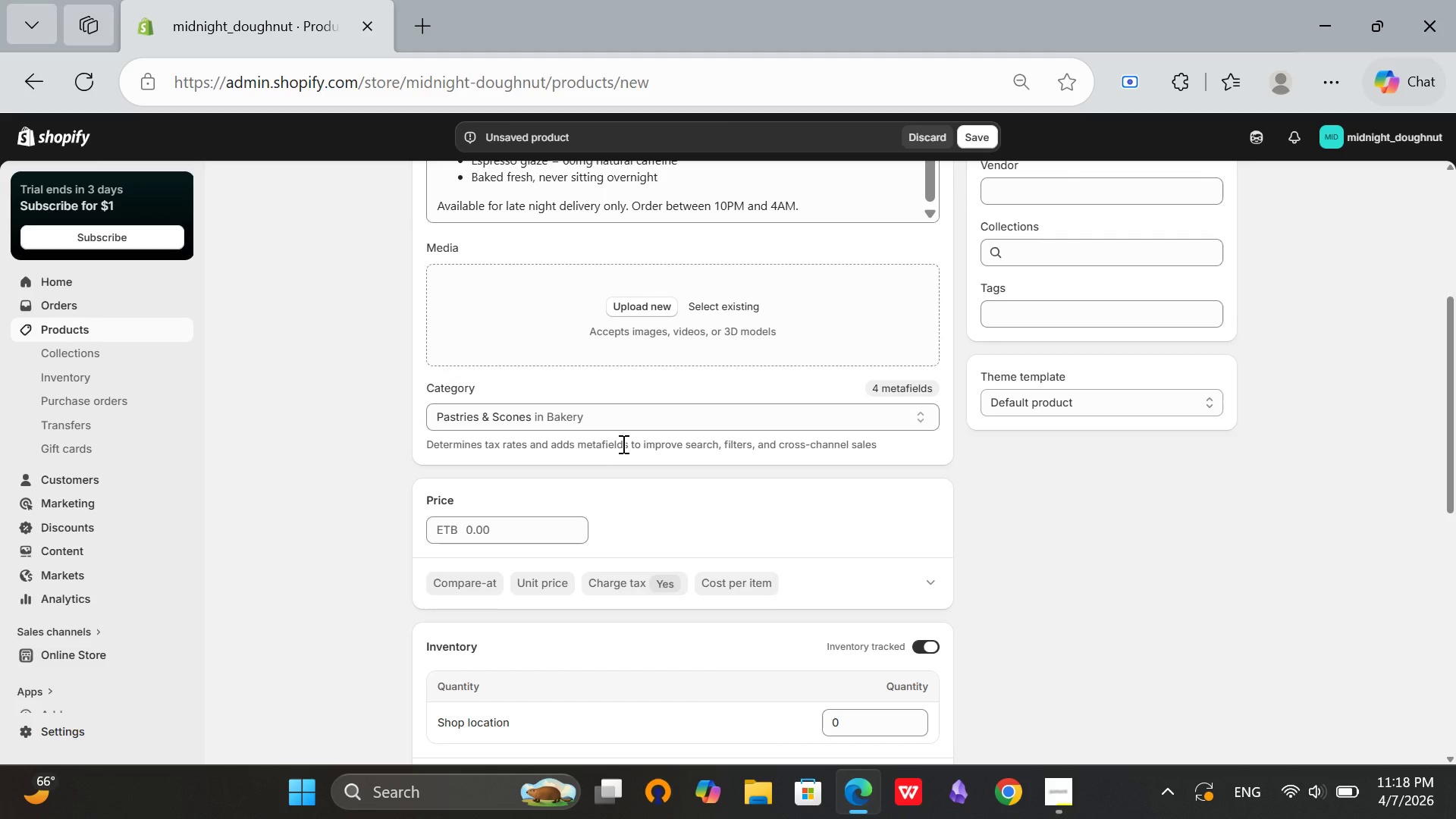 
left_click([463, 519])
 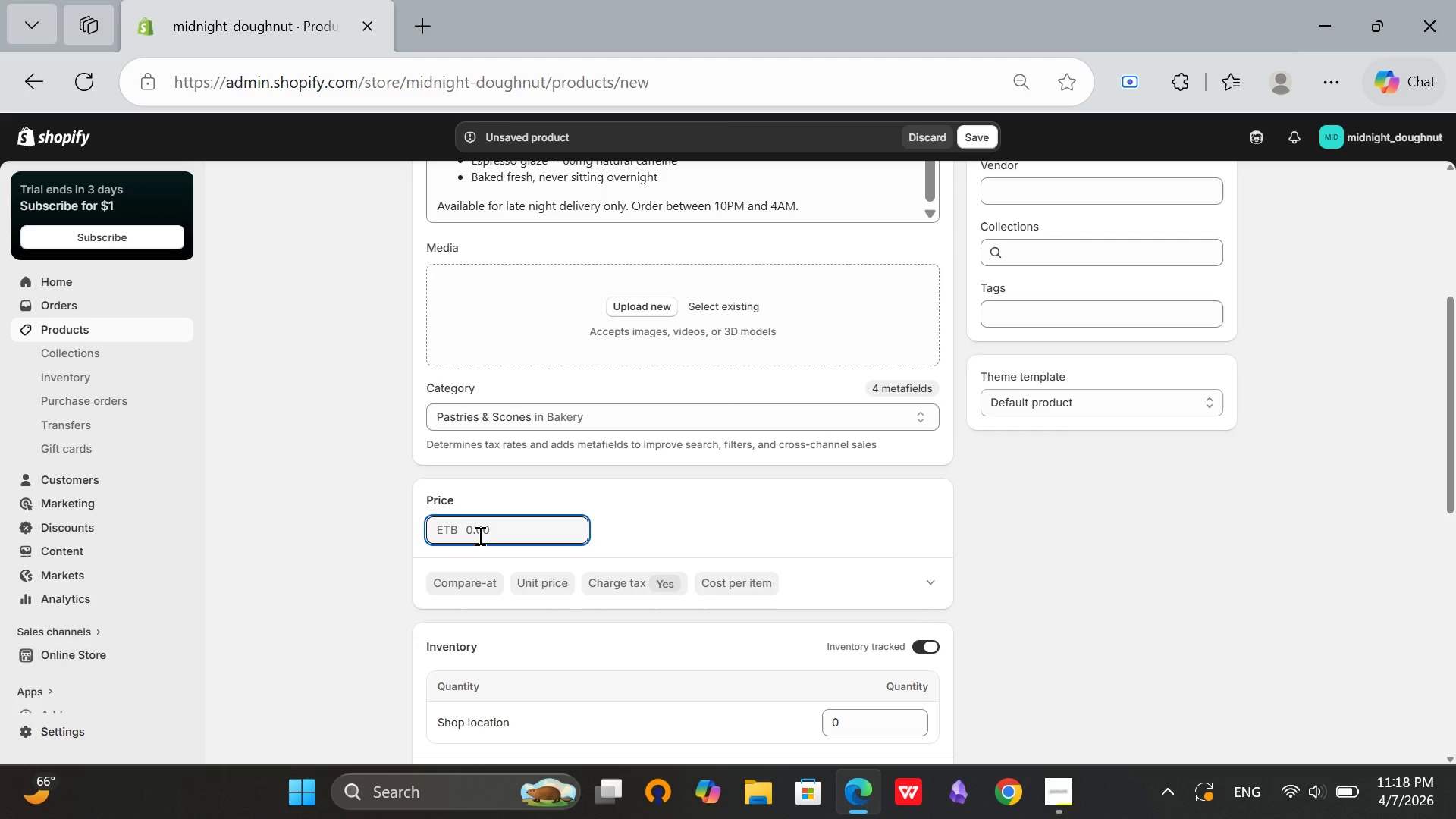 
type(450)
 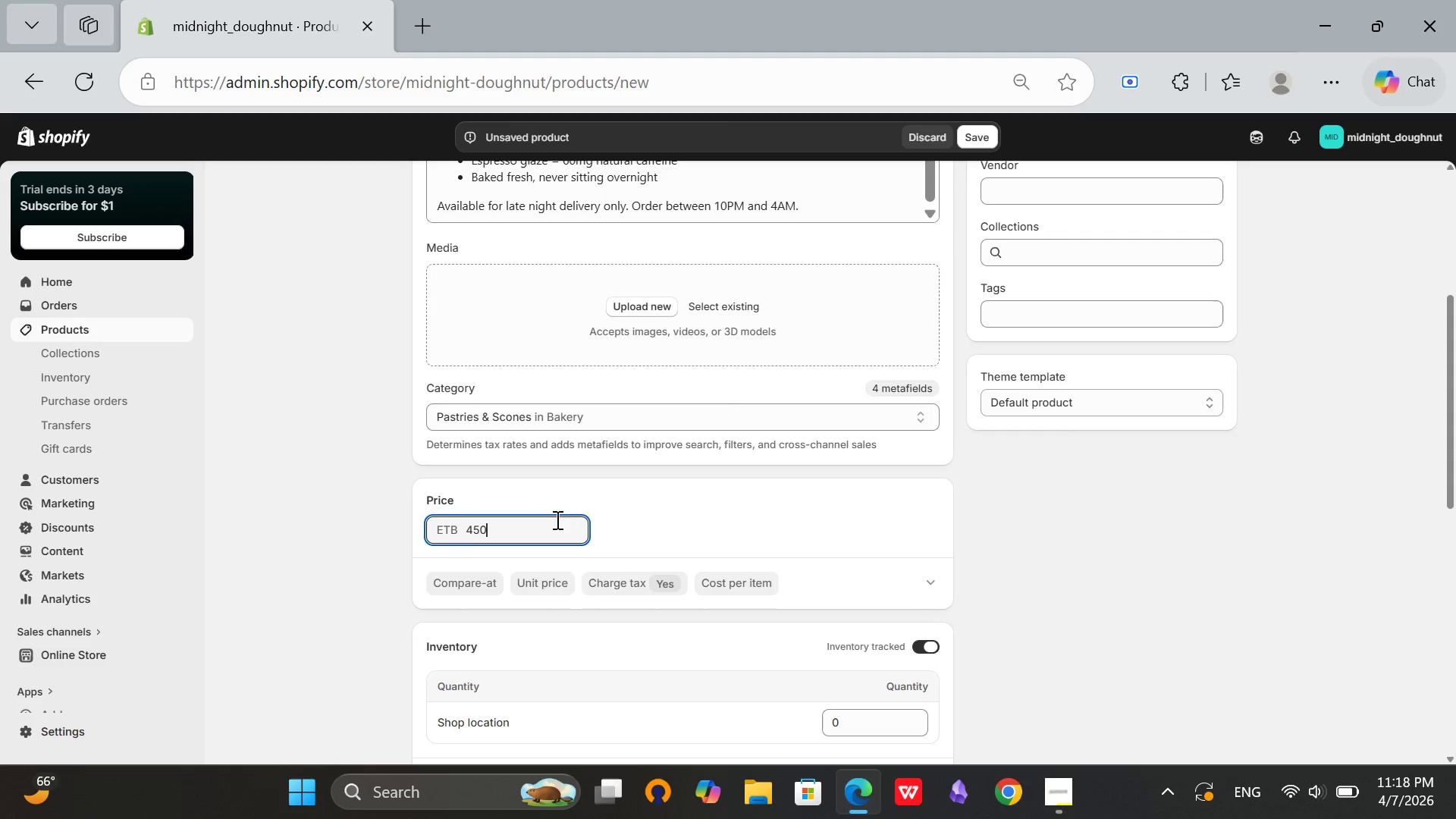 
left_click([639, 510])
 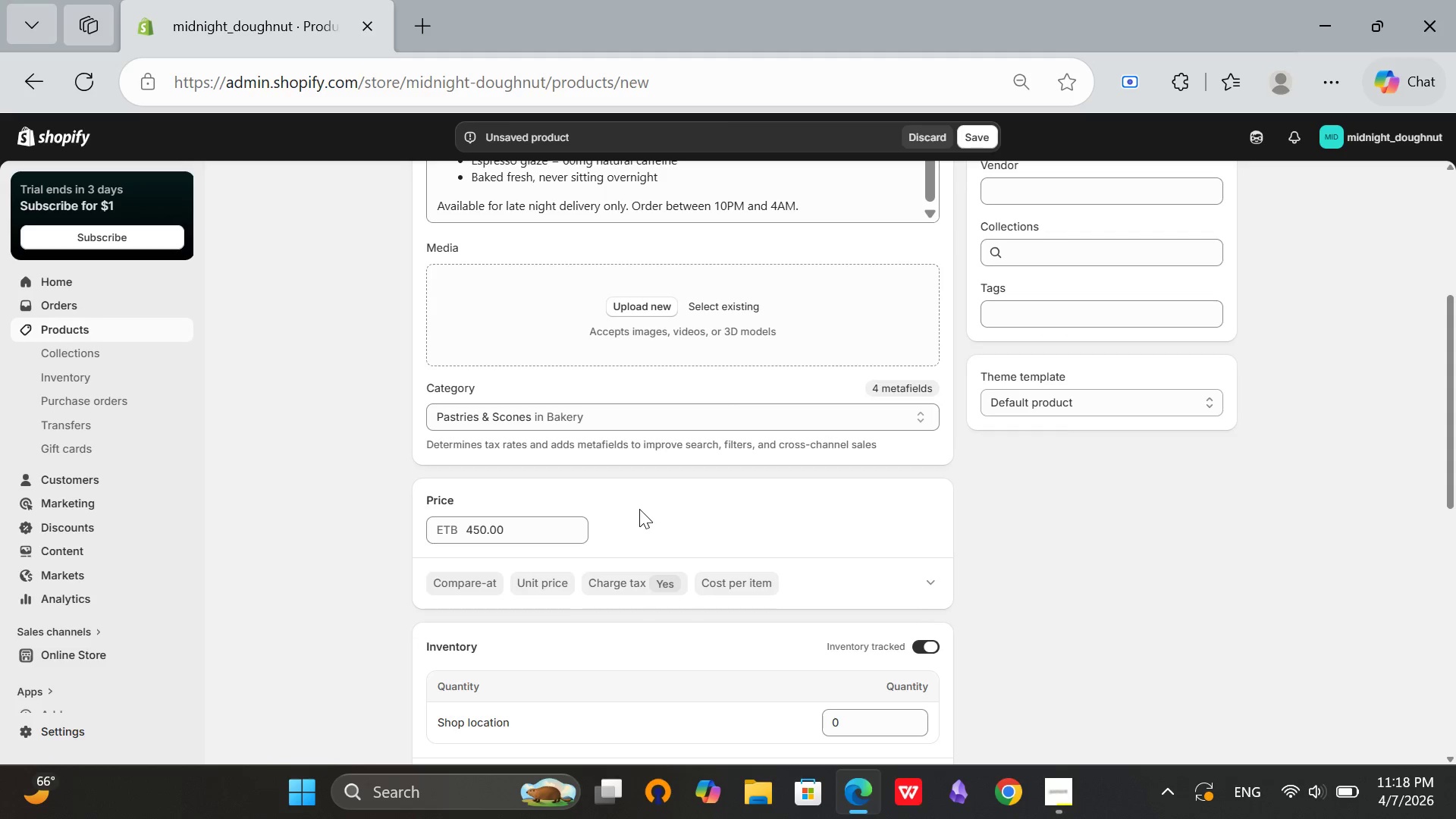 
scroll: coordinate [639, 509], scroll_direction: up, amount: 5.0
 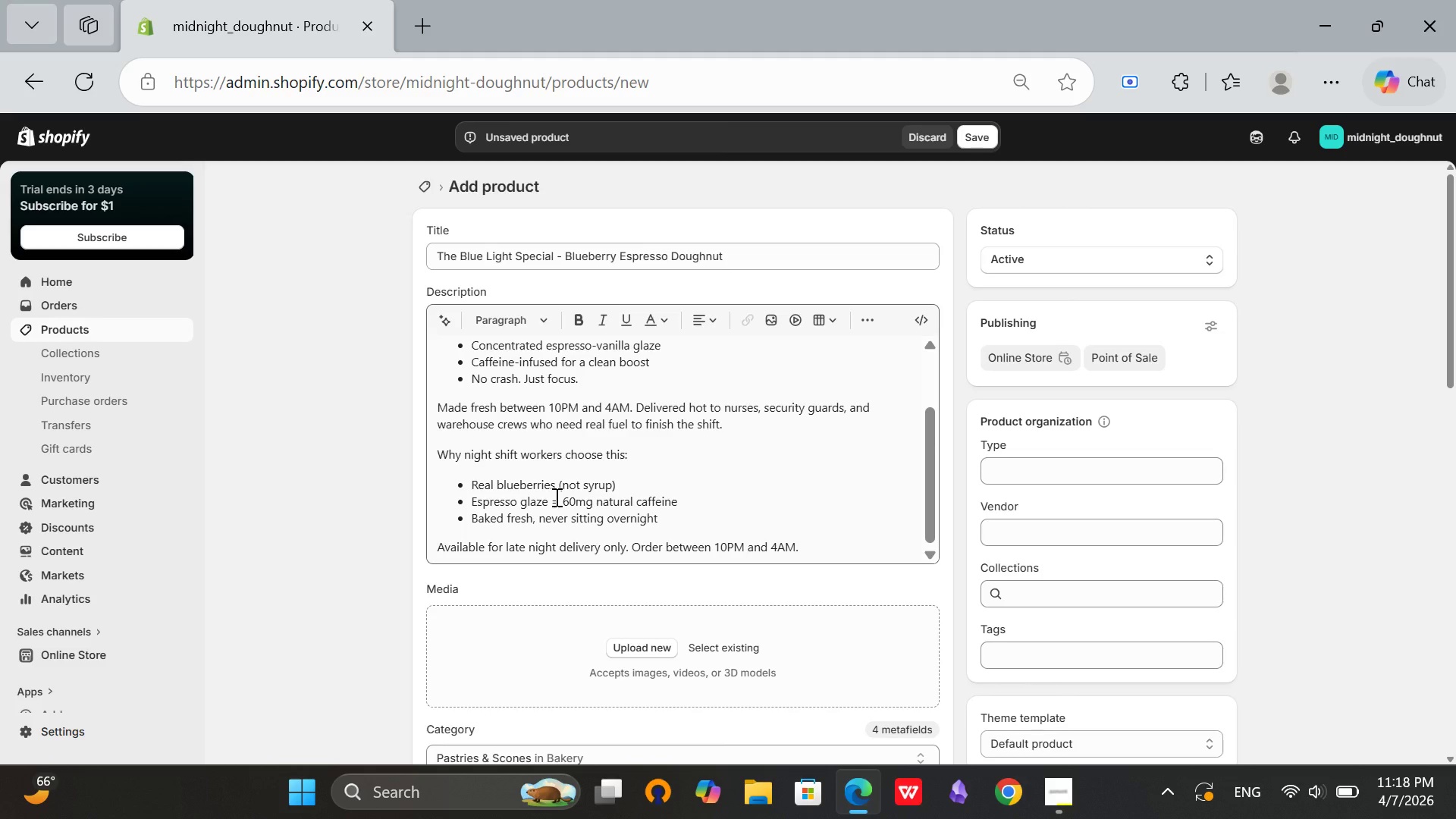 
wait(14.81)
 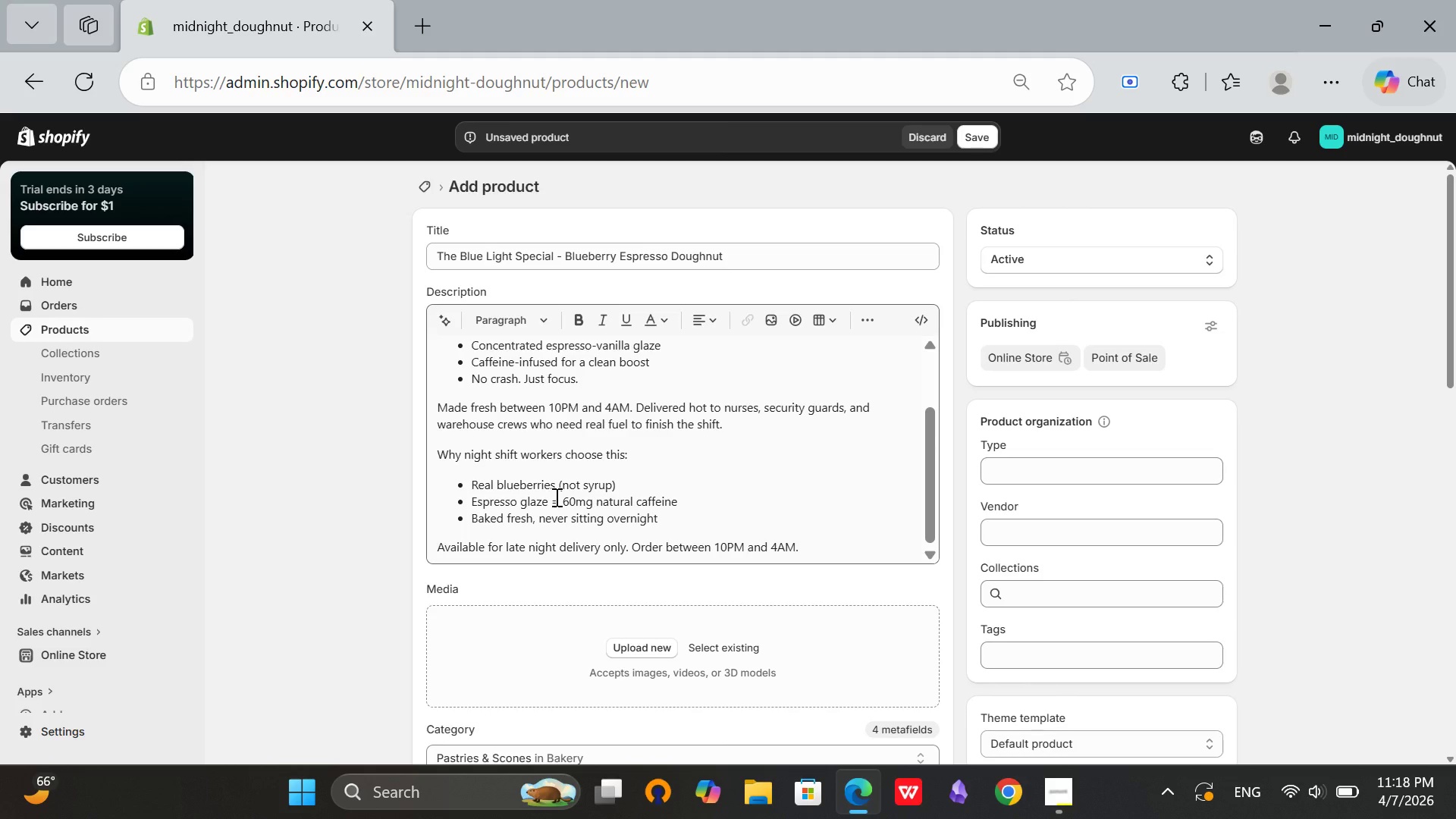 
scroll: coordinate [1146, 613], scroll_direction: down, amount: 4.0
 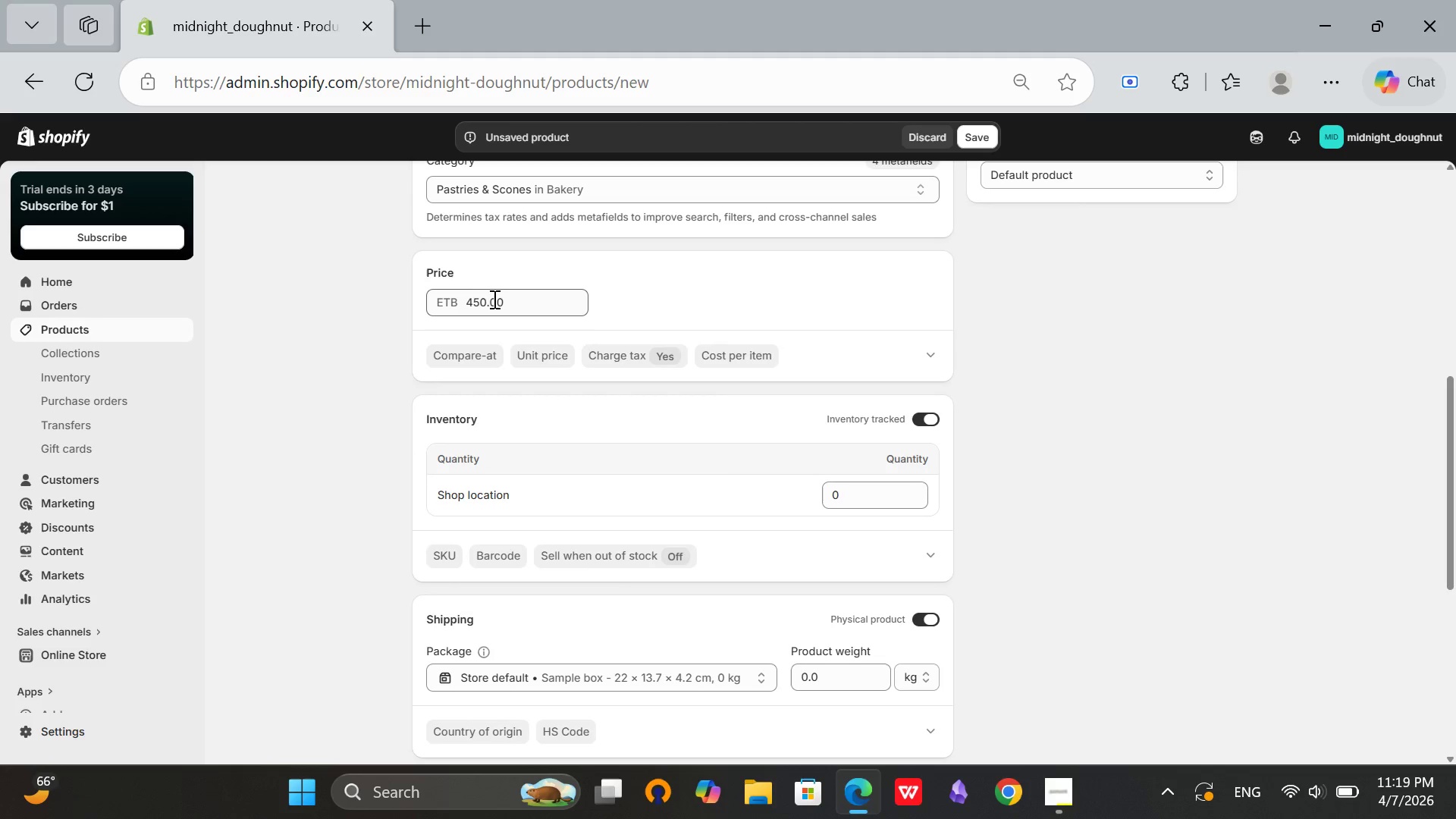 
left_click([485, 302])
 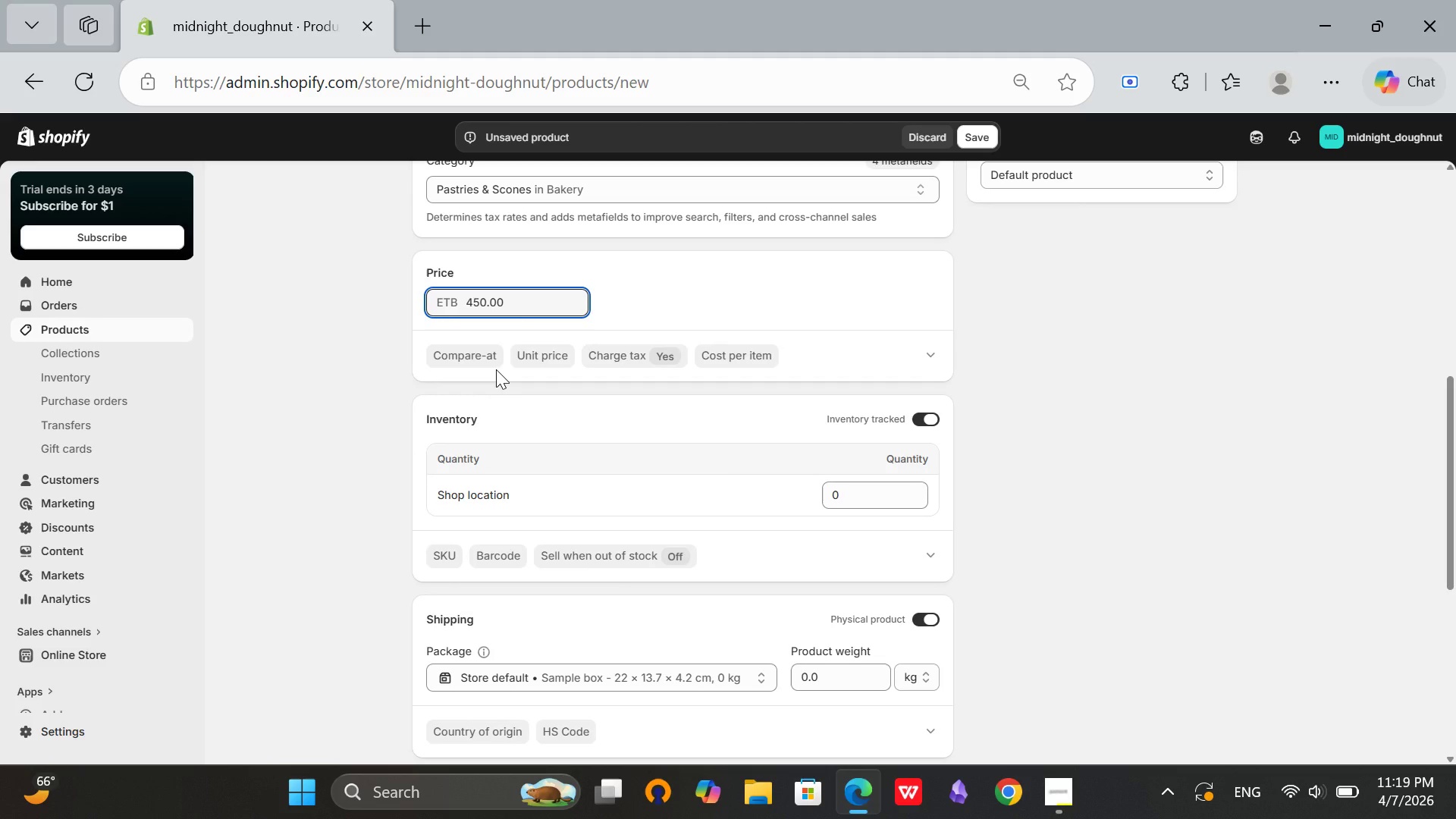 
key(Backspace)
 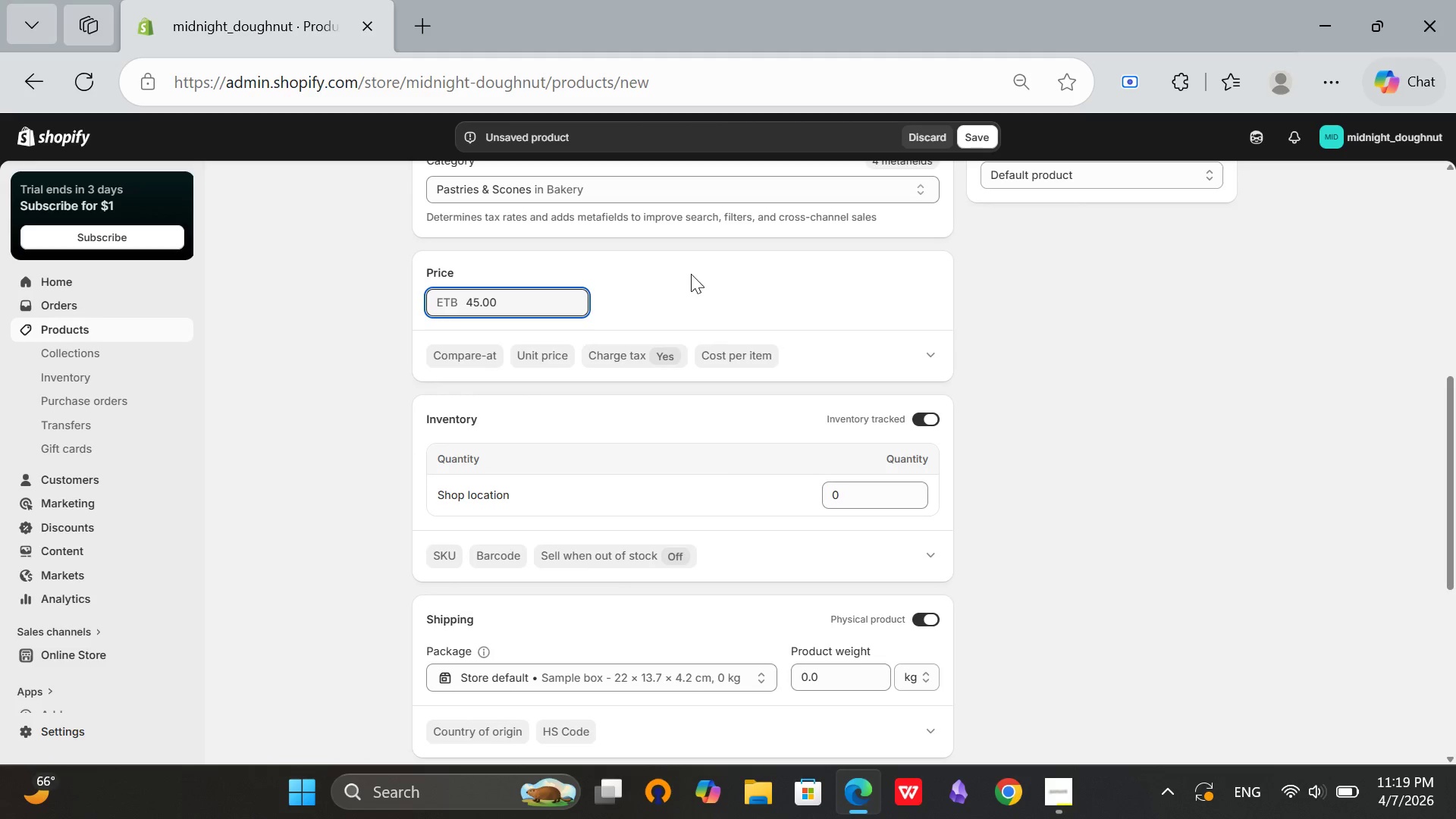 
left_click([691, 274])
 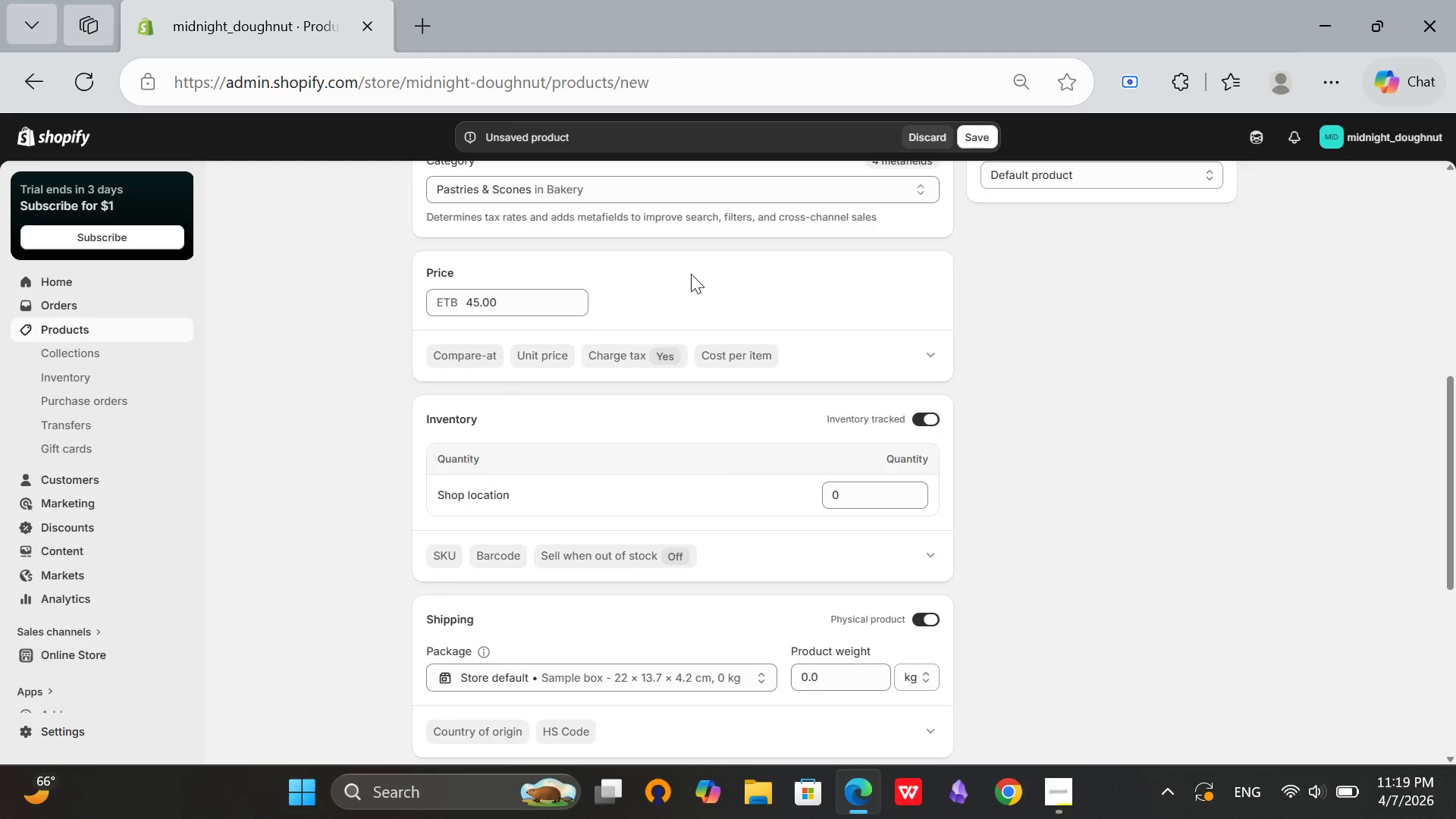 
scroll: coordinate [691, 274], scroll_direction: down, amount: 1.0
 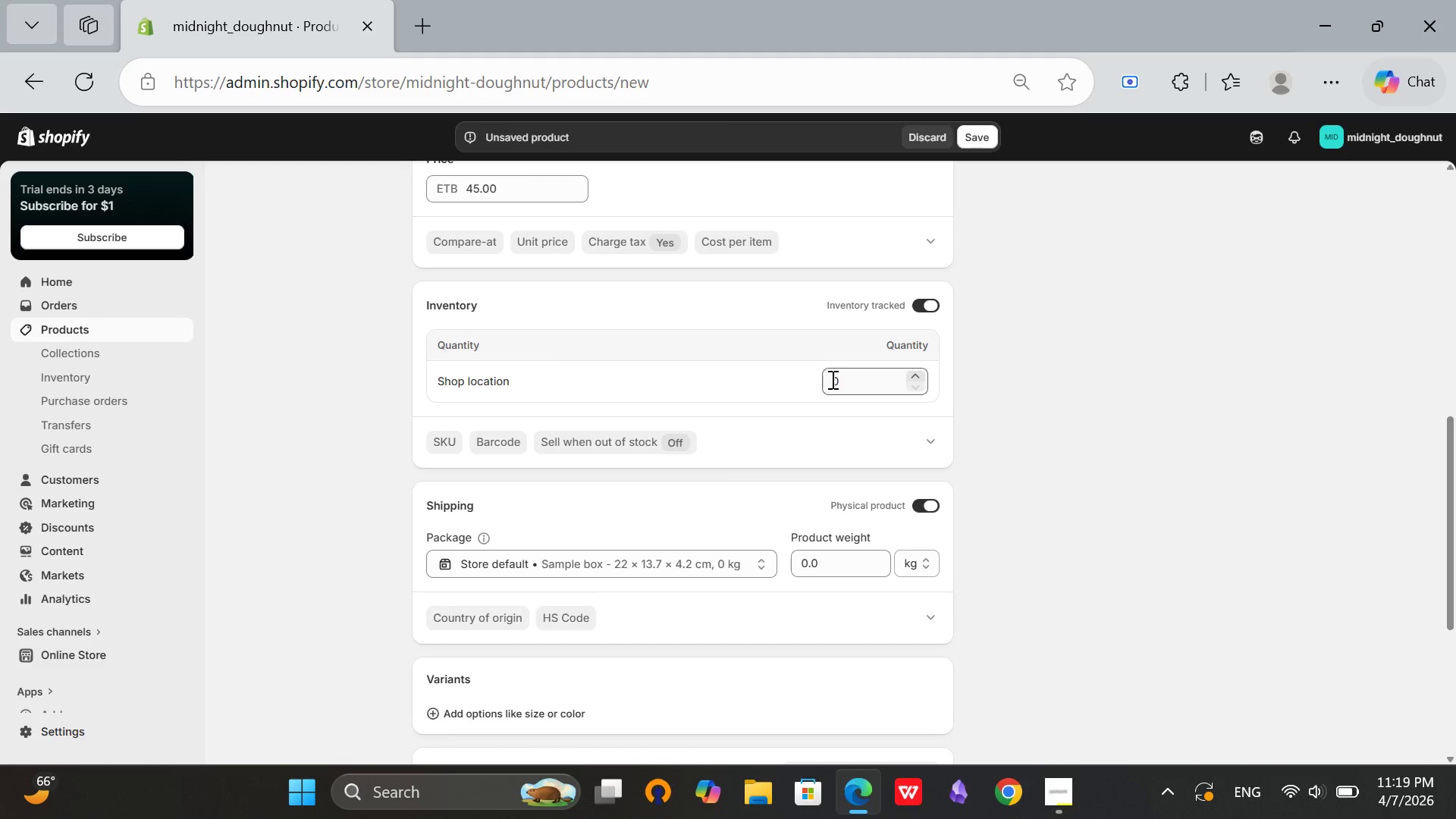 
left_click([831, 379])
 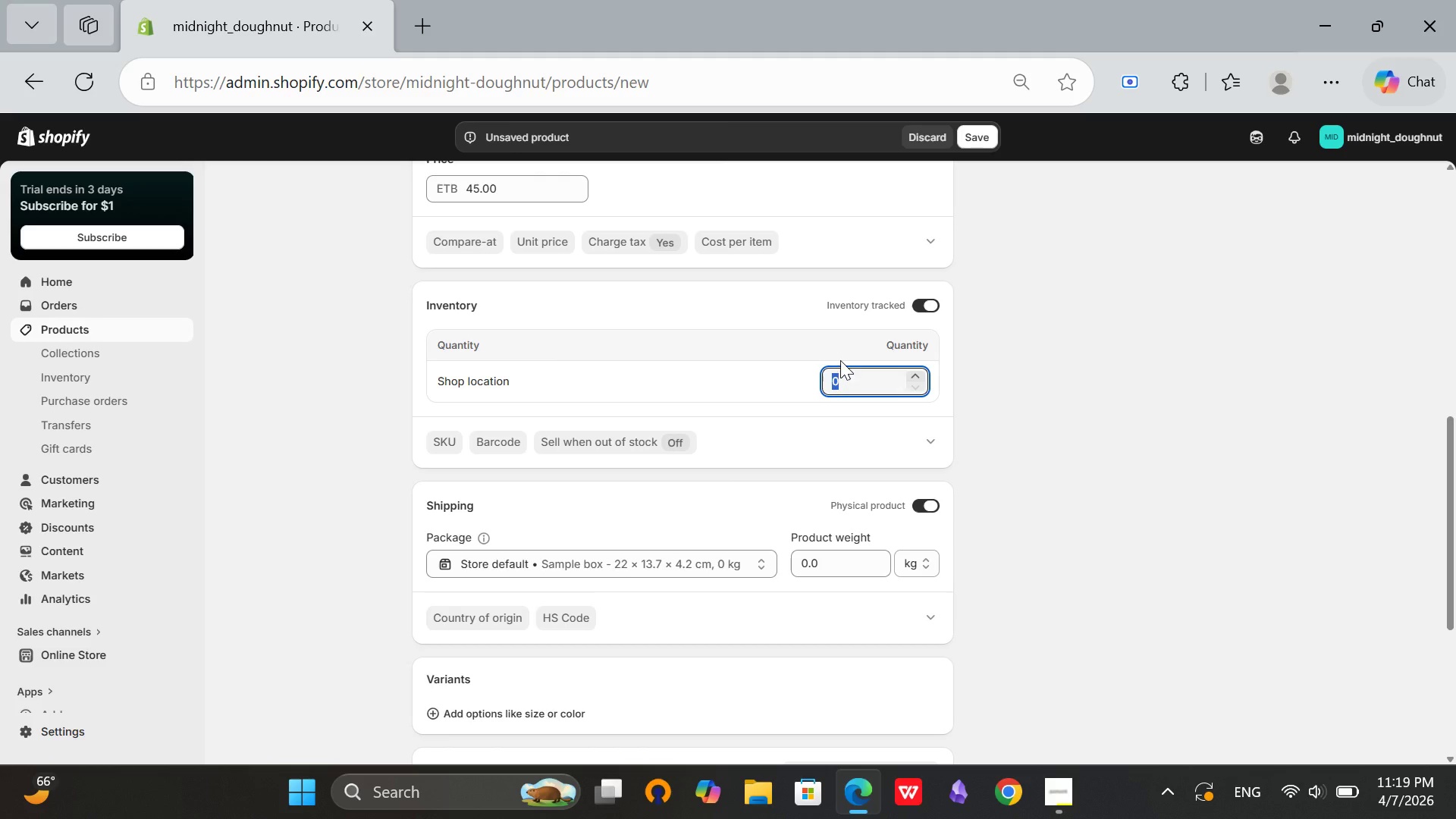 
left_click([839, 360])
 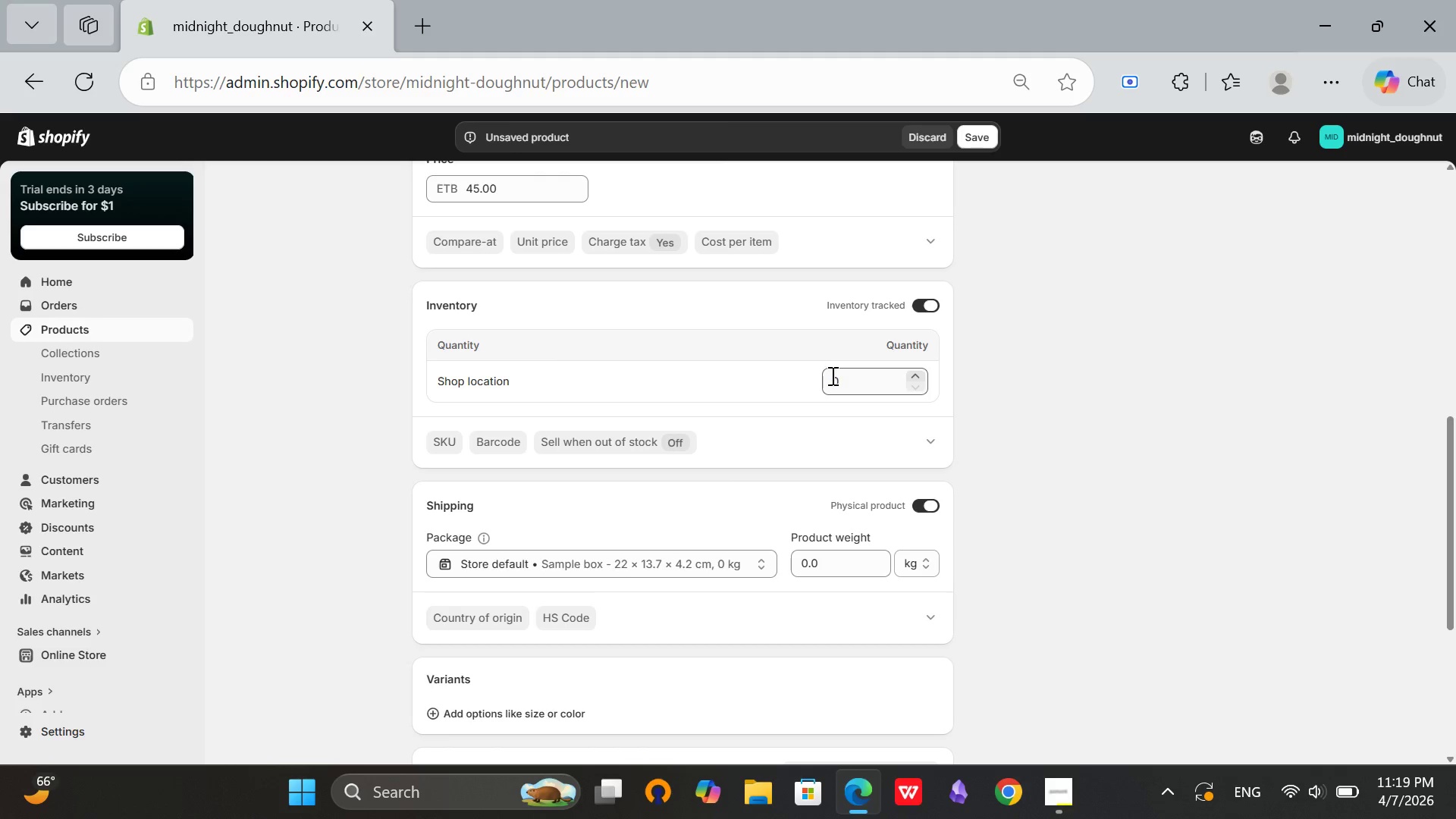 
left_click([831, 375])
 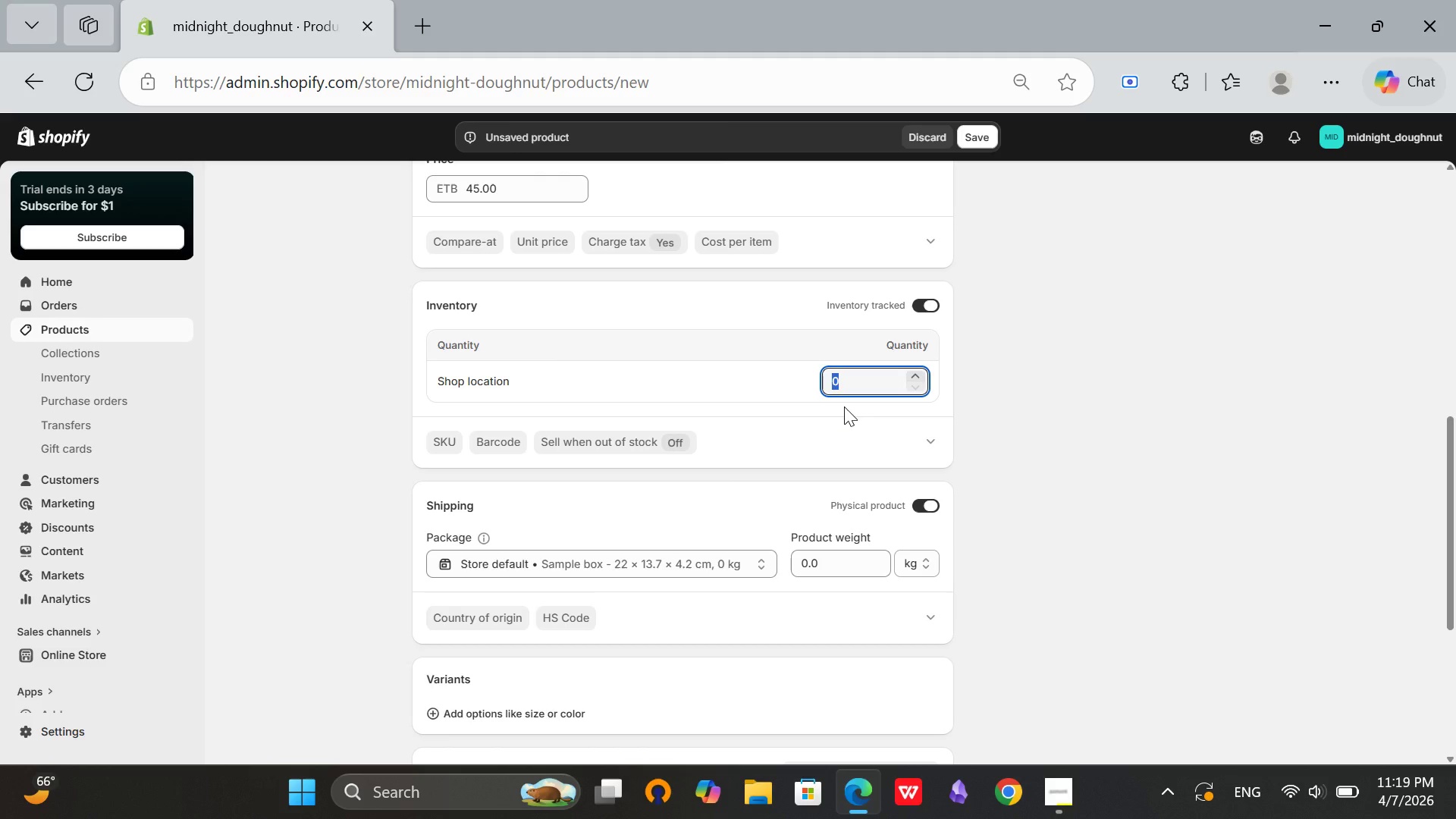 
type(20)
 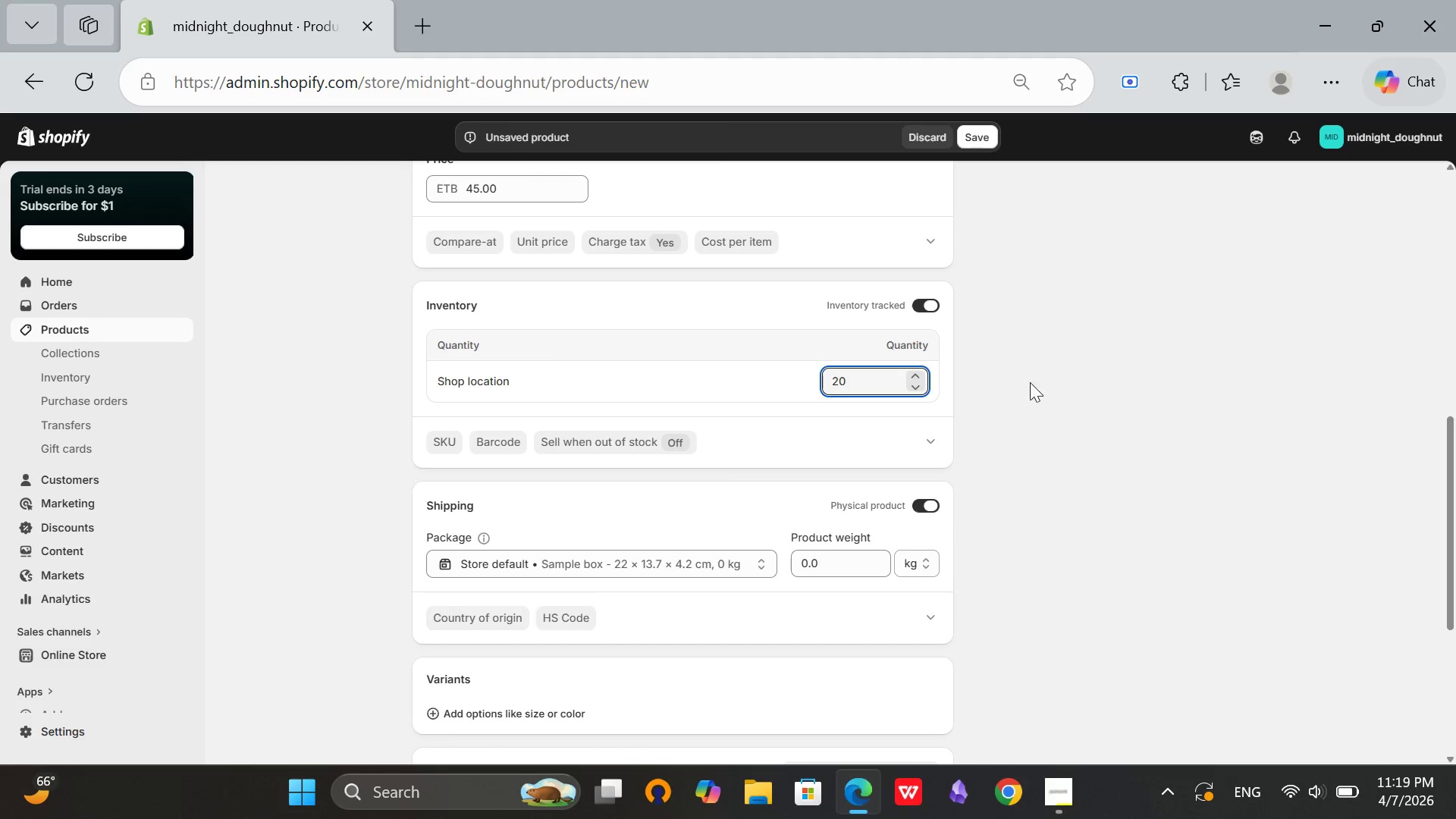 
left_click([1030, 412])
 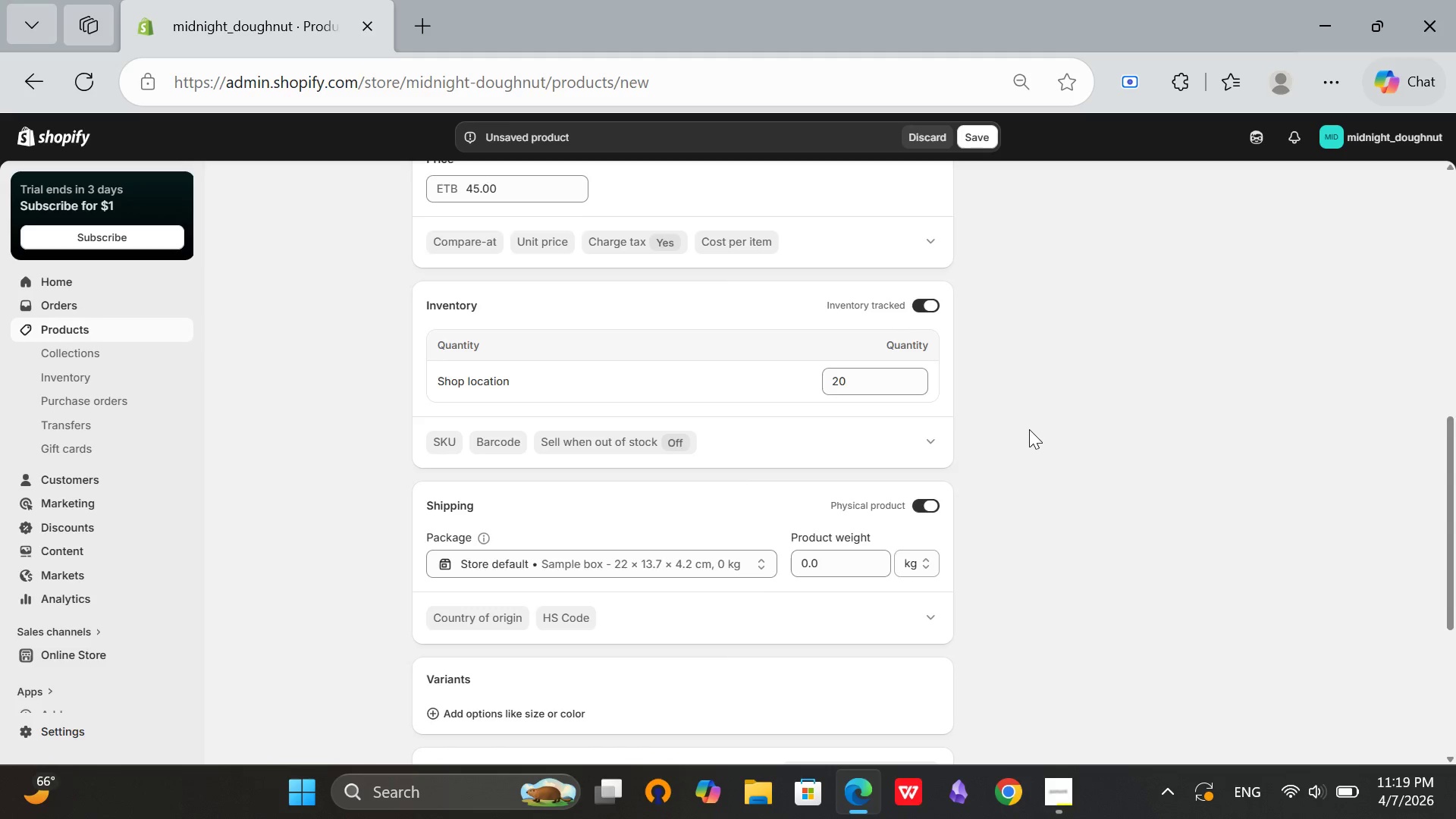 
scroll: coordinate [1029, 429], scroll_direction: down, amount: 2.0
 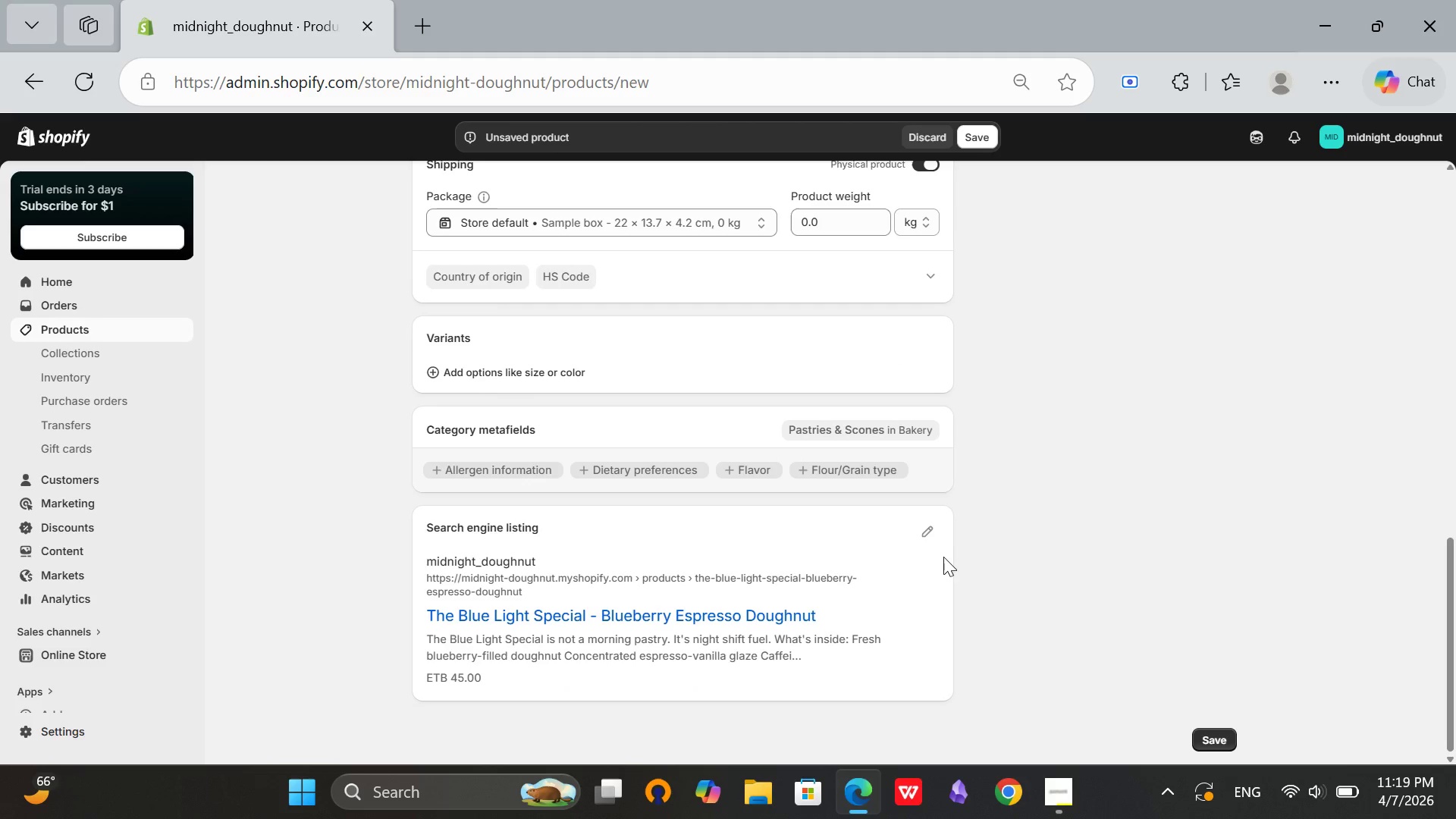 
left_click([934, 535])
 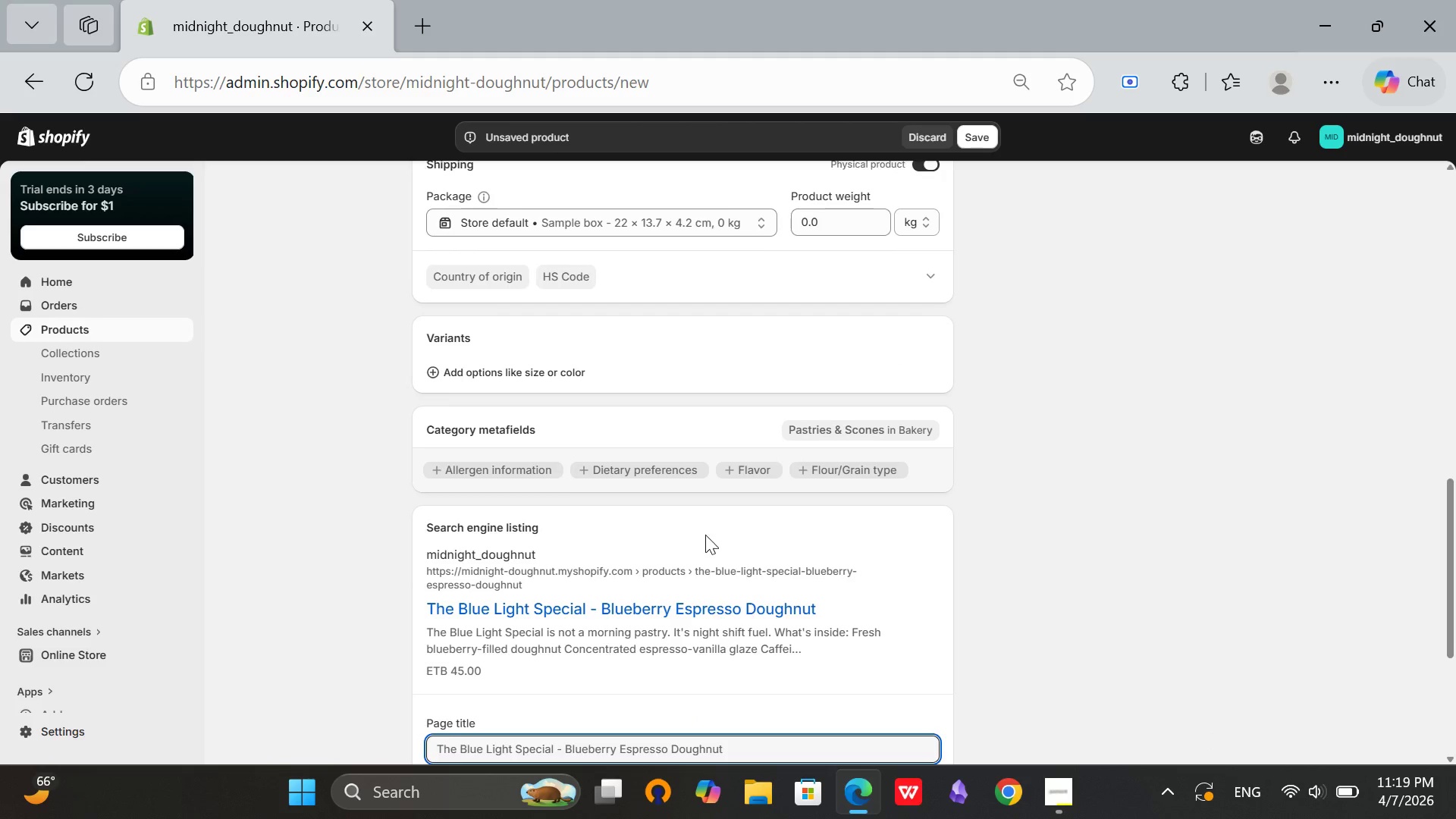 
scroll: coordinate [742, 529], scroll_direction: down, amount: 4.0
 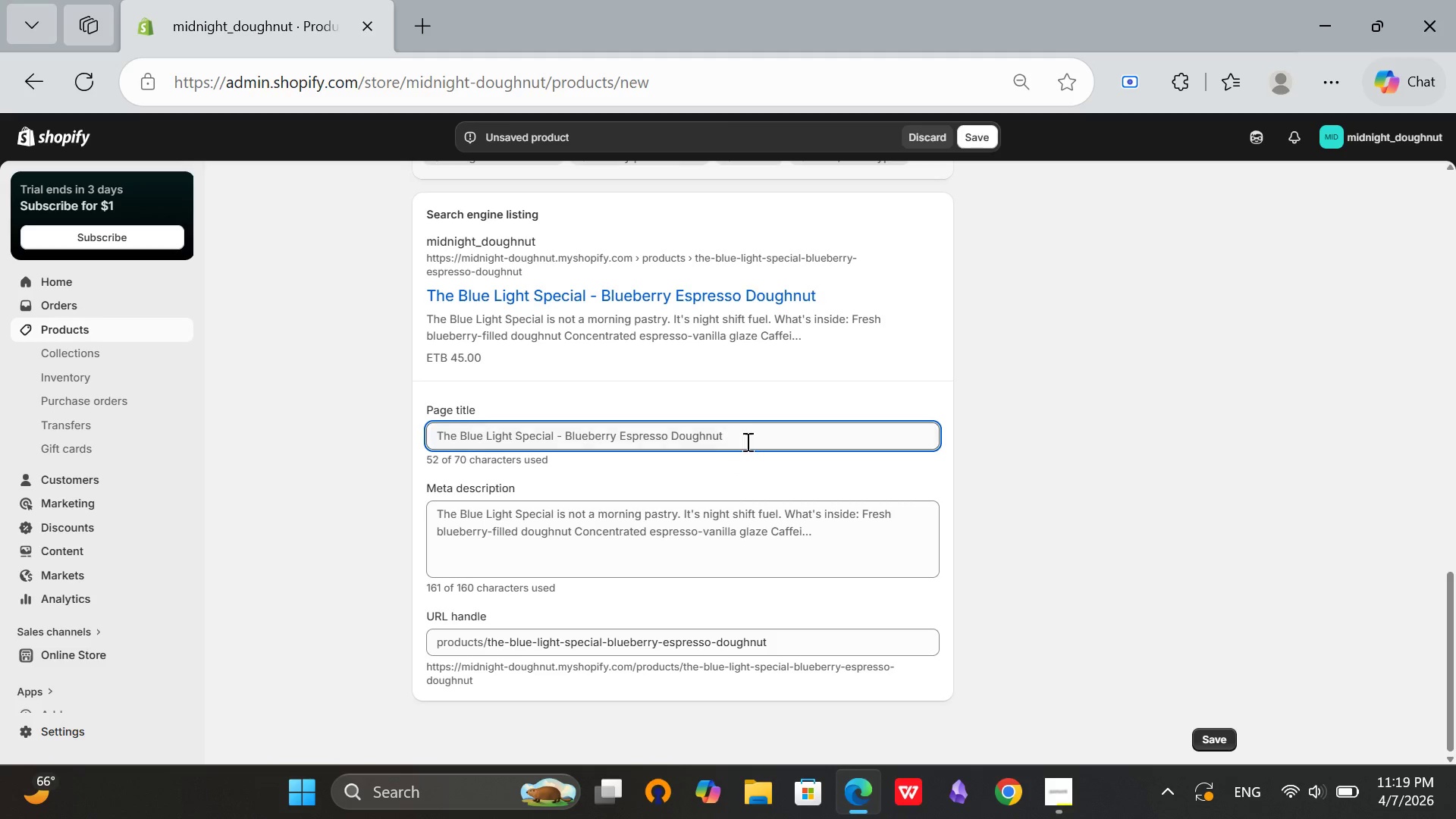 
wait(10.74)
 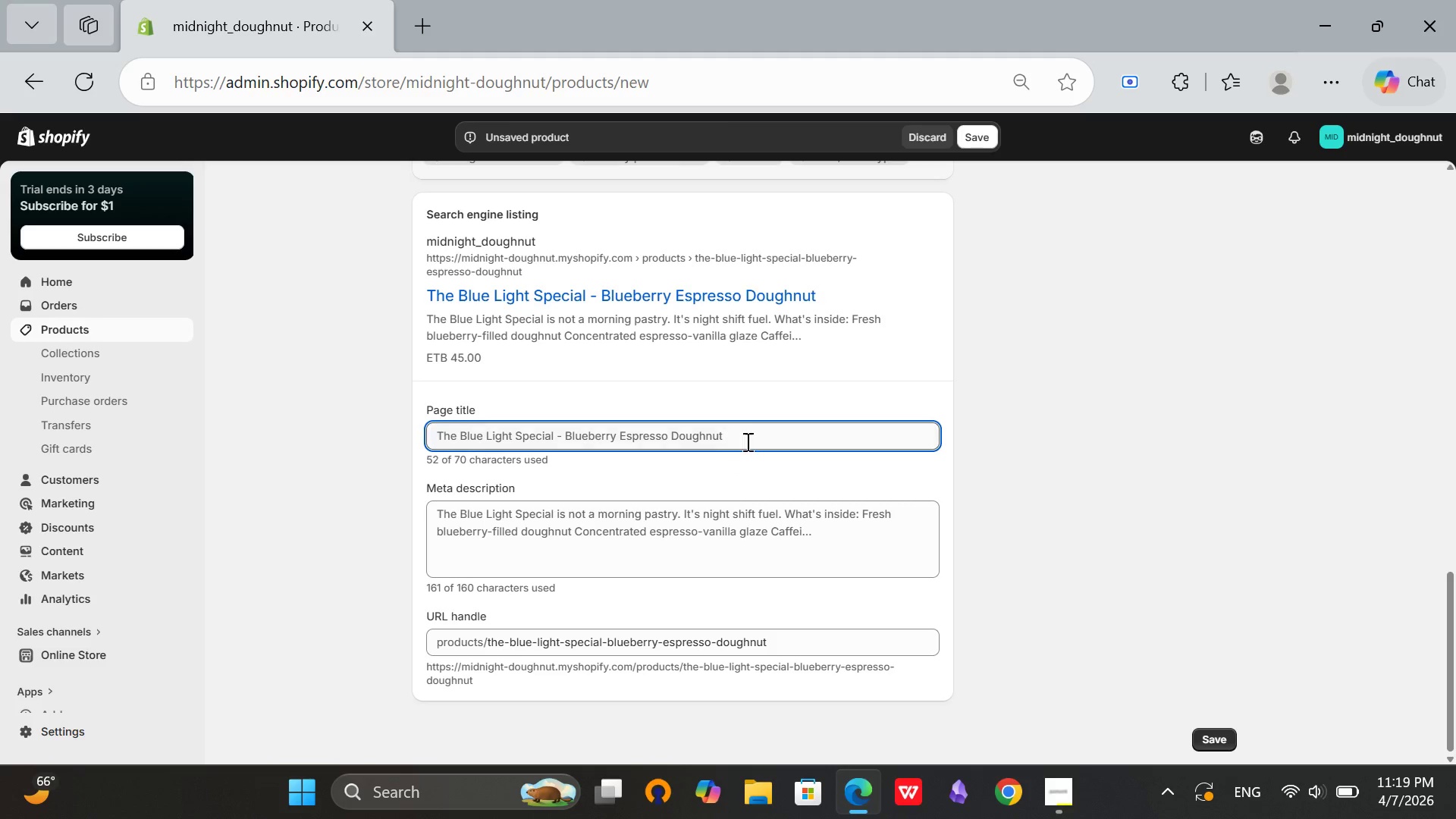 
left_click([747, 441])
 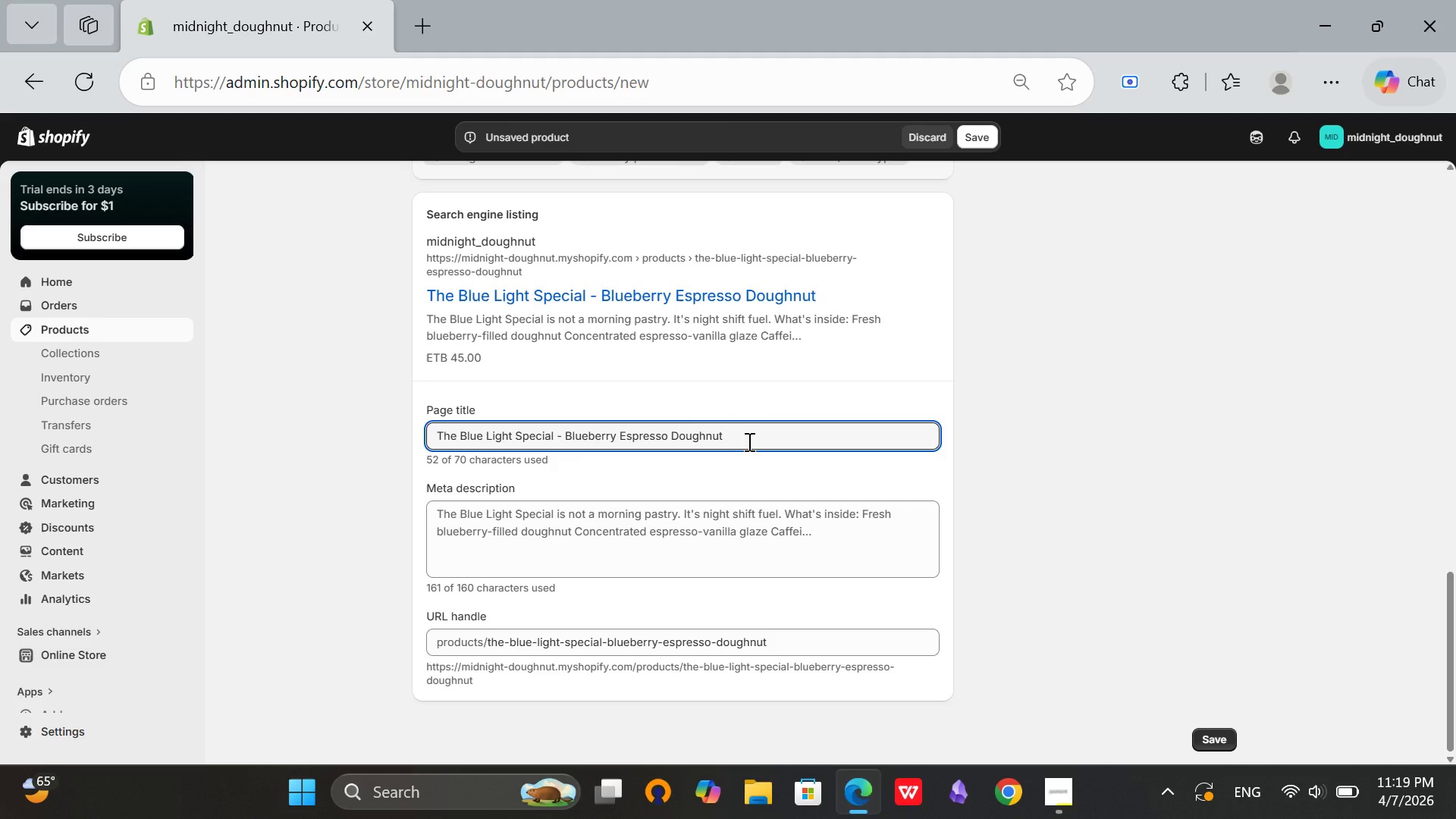 
type( for Night Shift Fuel)
 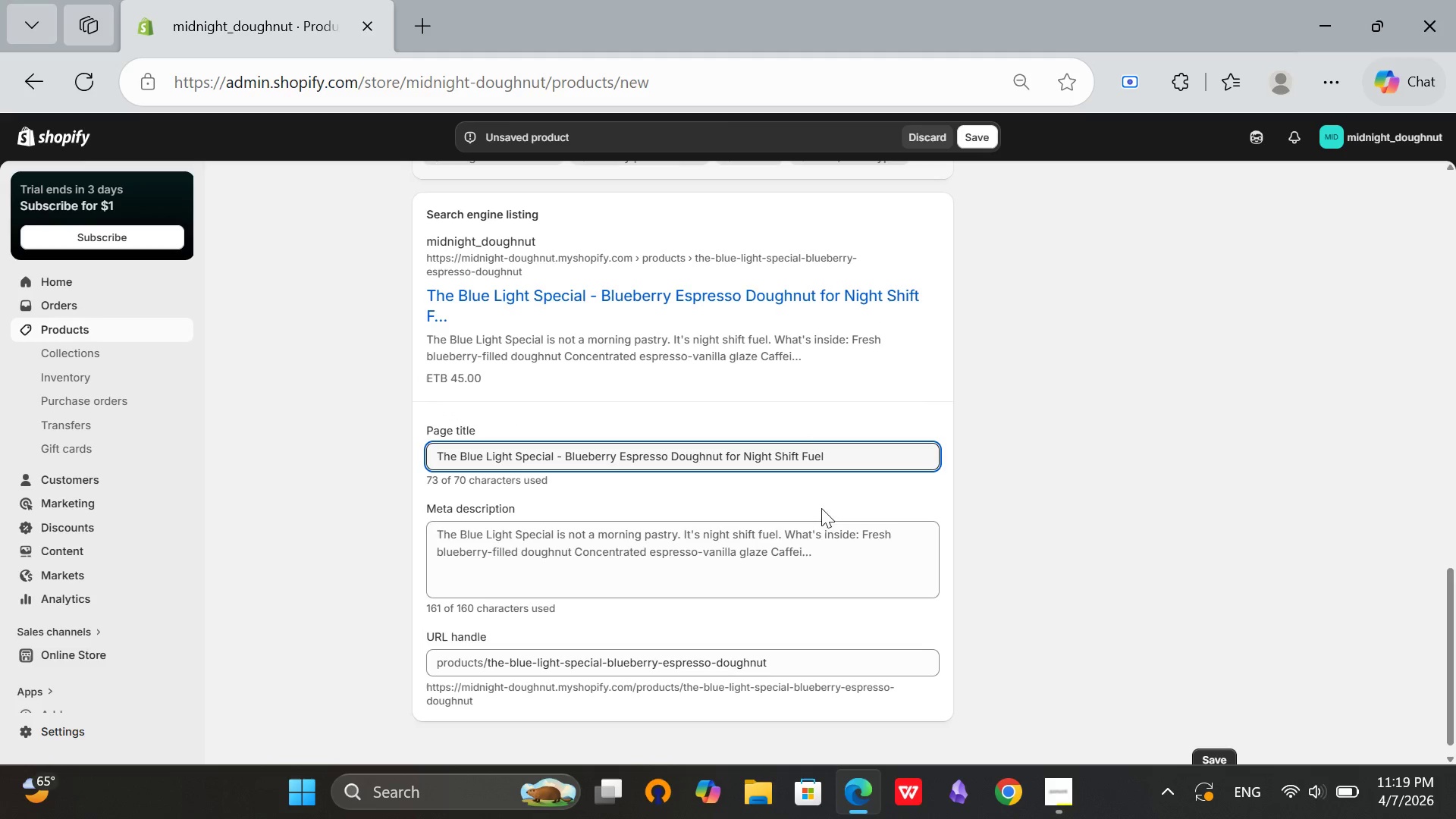 
left_click([844, 555])
 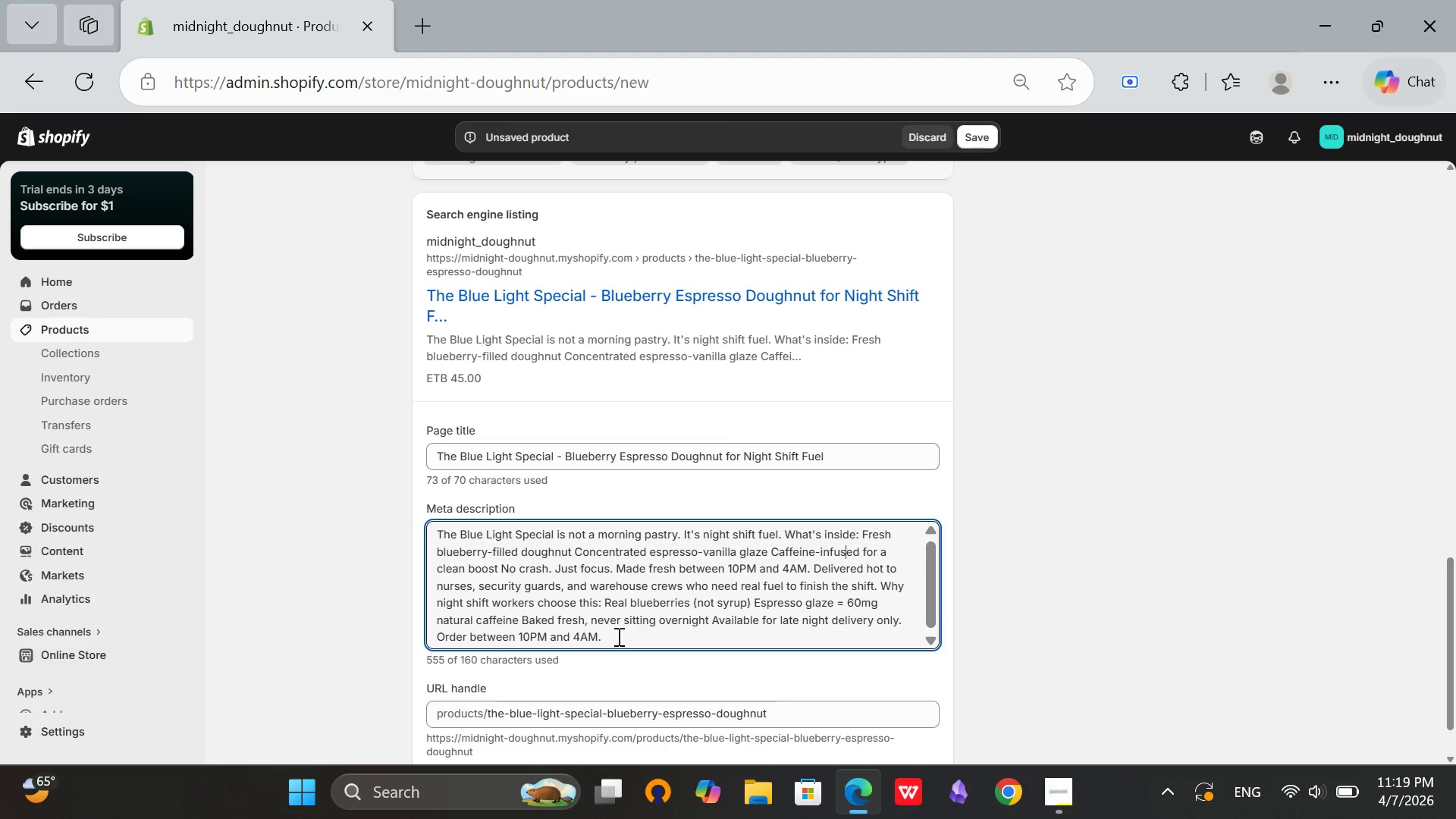 
left_click_drag(start_coordinate=[610, 638], to_coordinate=[412, 532])
 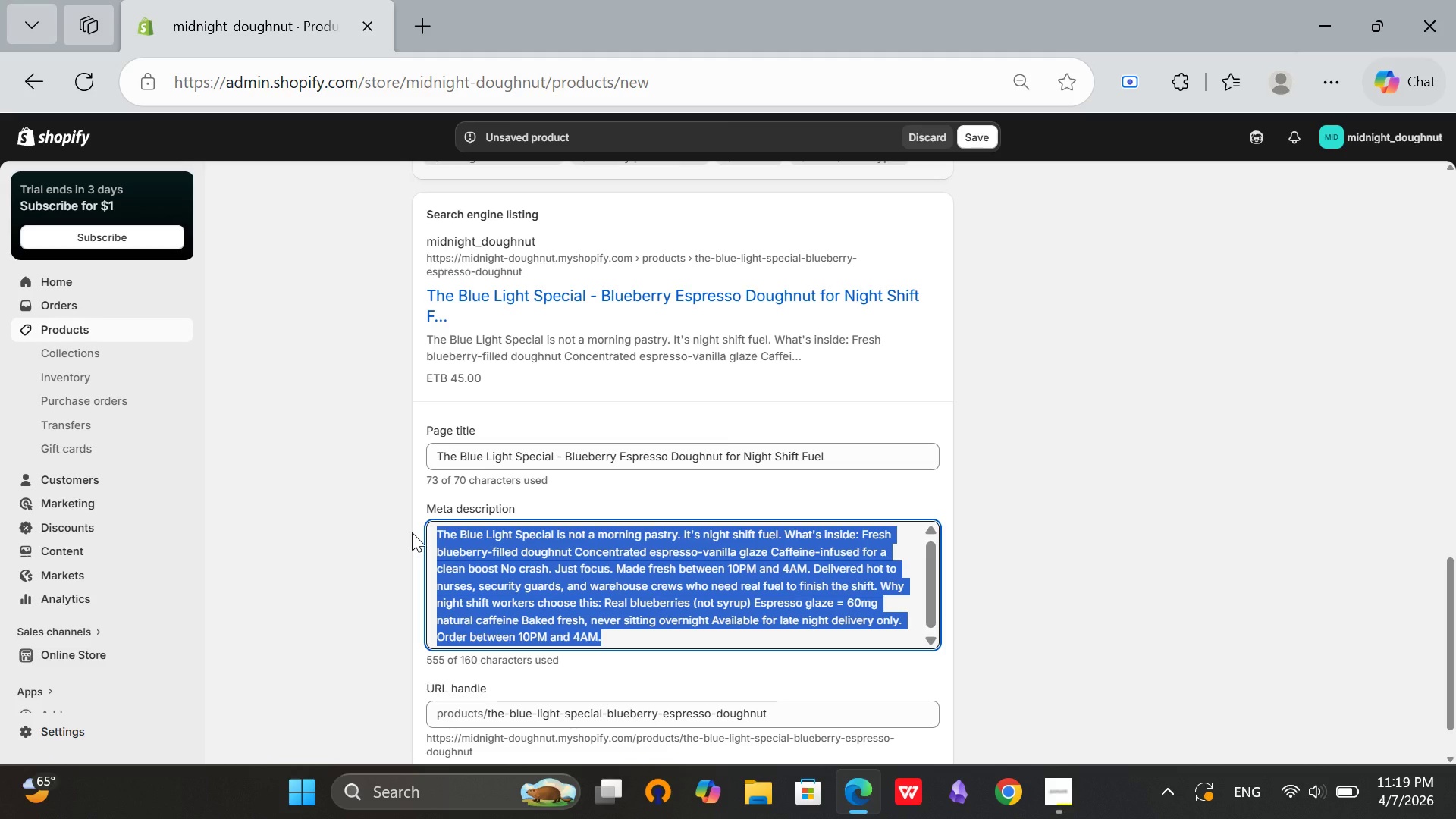 
key(Backspace)
type(Caffeine )
key(Backspace)
type(-infused blu)
 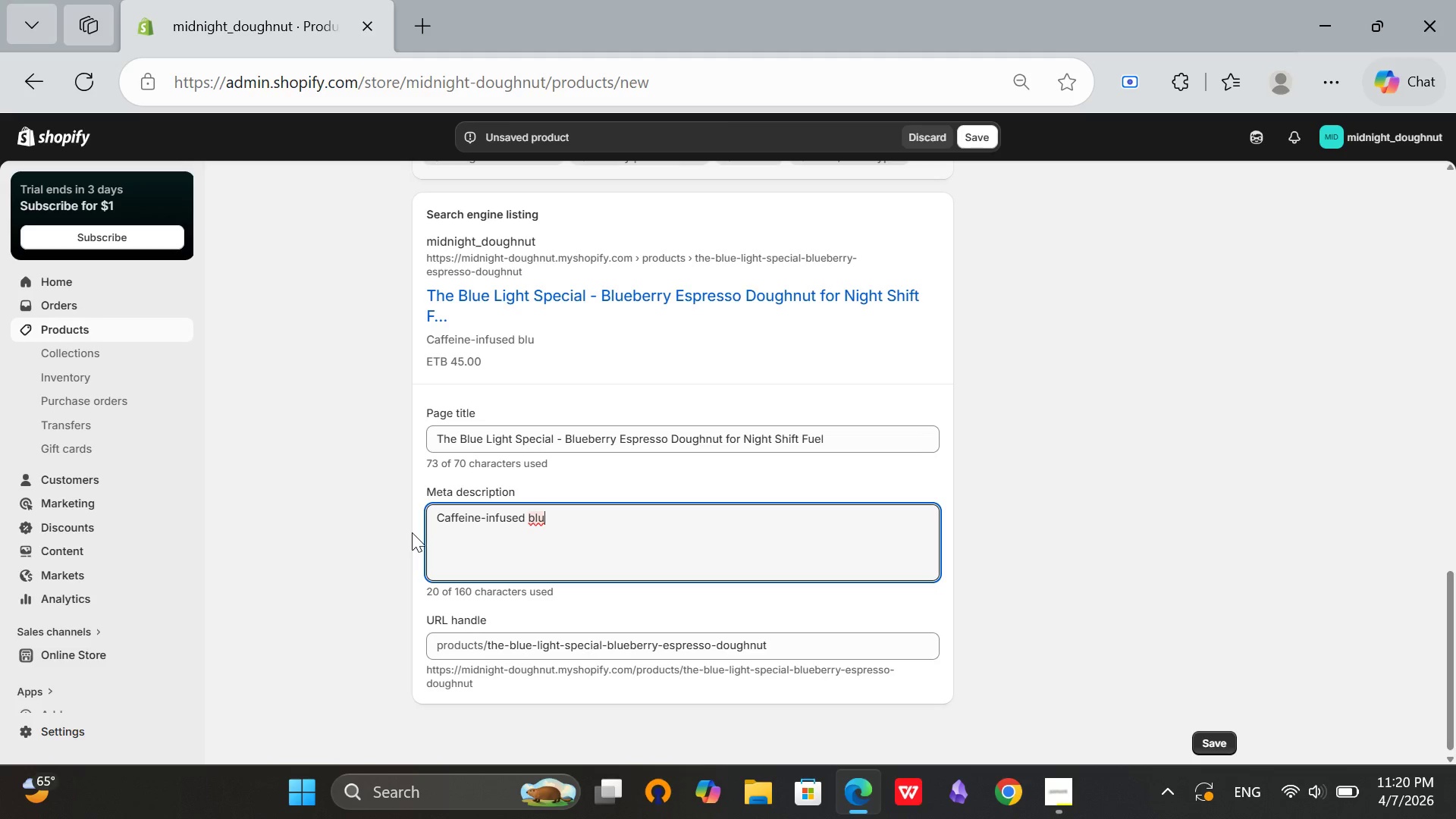 
type(eberry doughnut)
 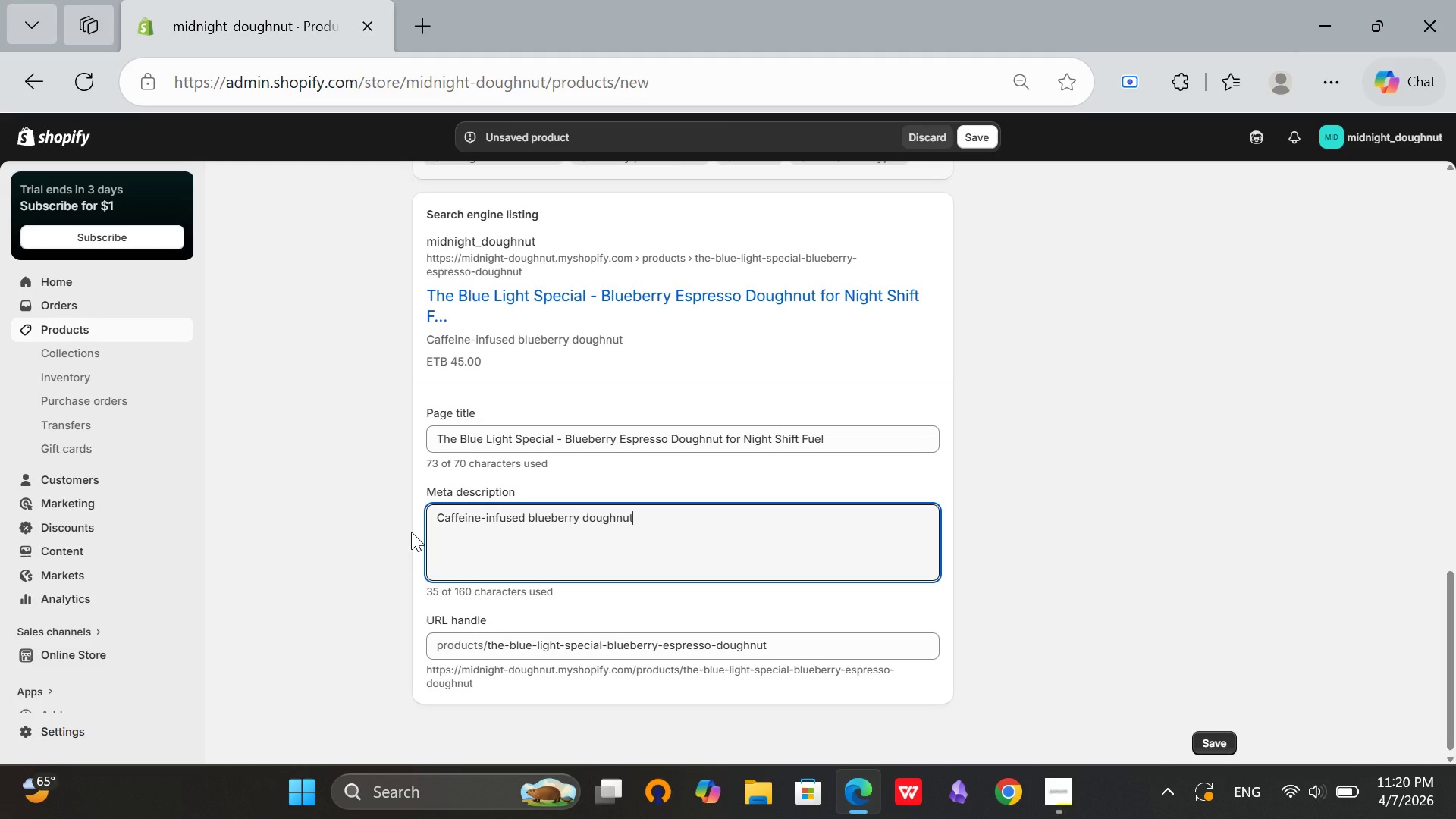 
type( with espresso g)
 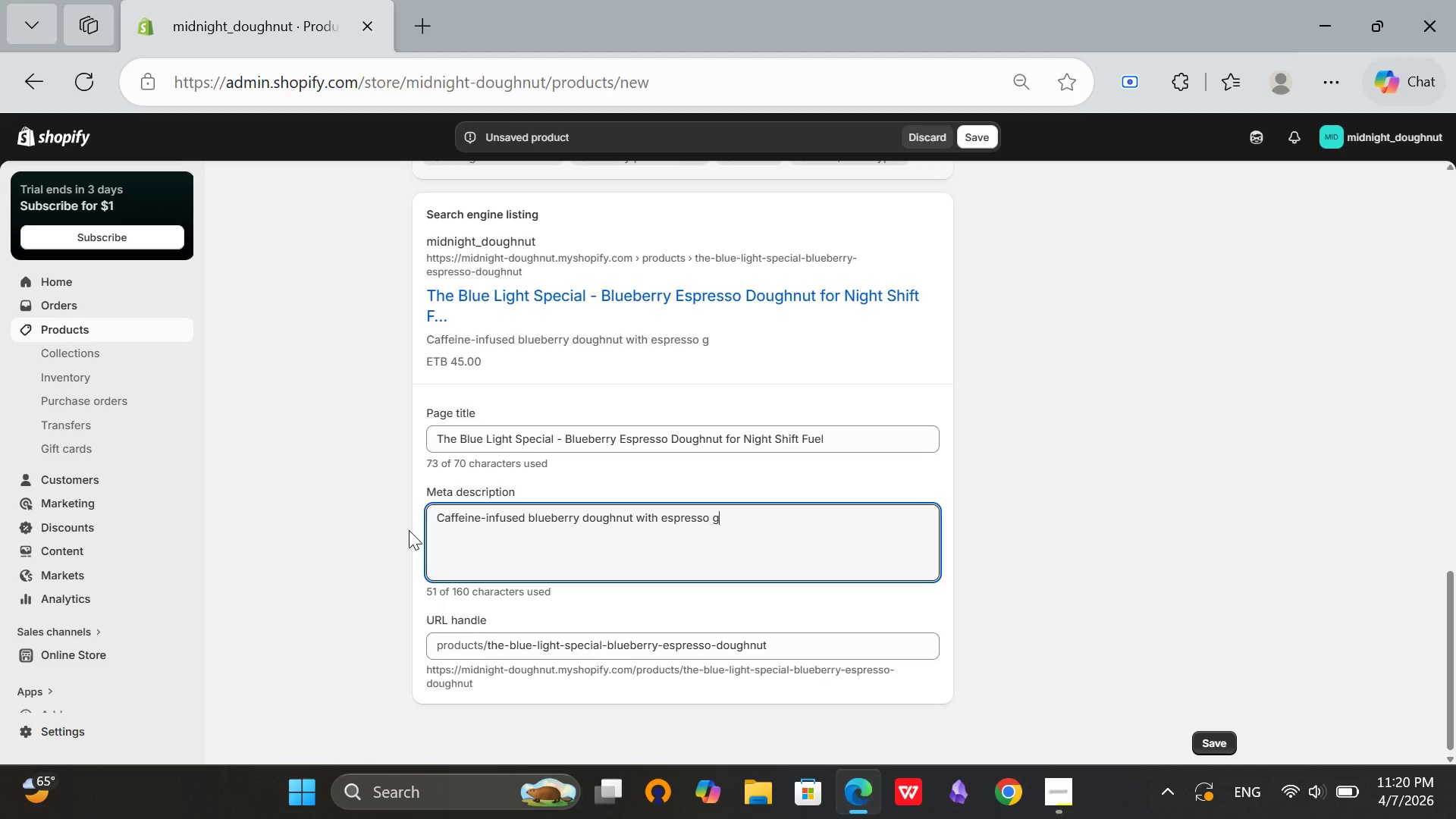 
type(laze. Freshly baked for late night delivery. Night shift fuel for nurses and security guards.)
 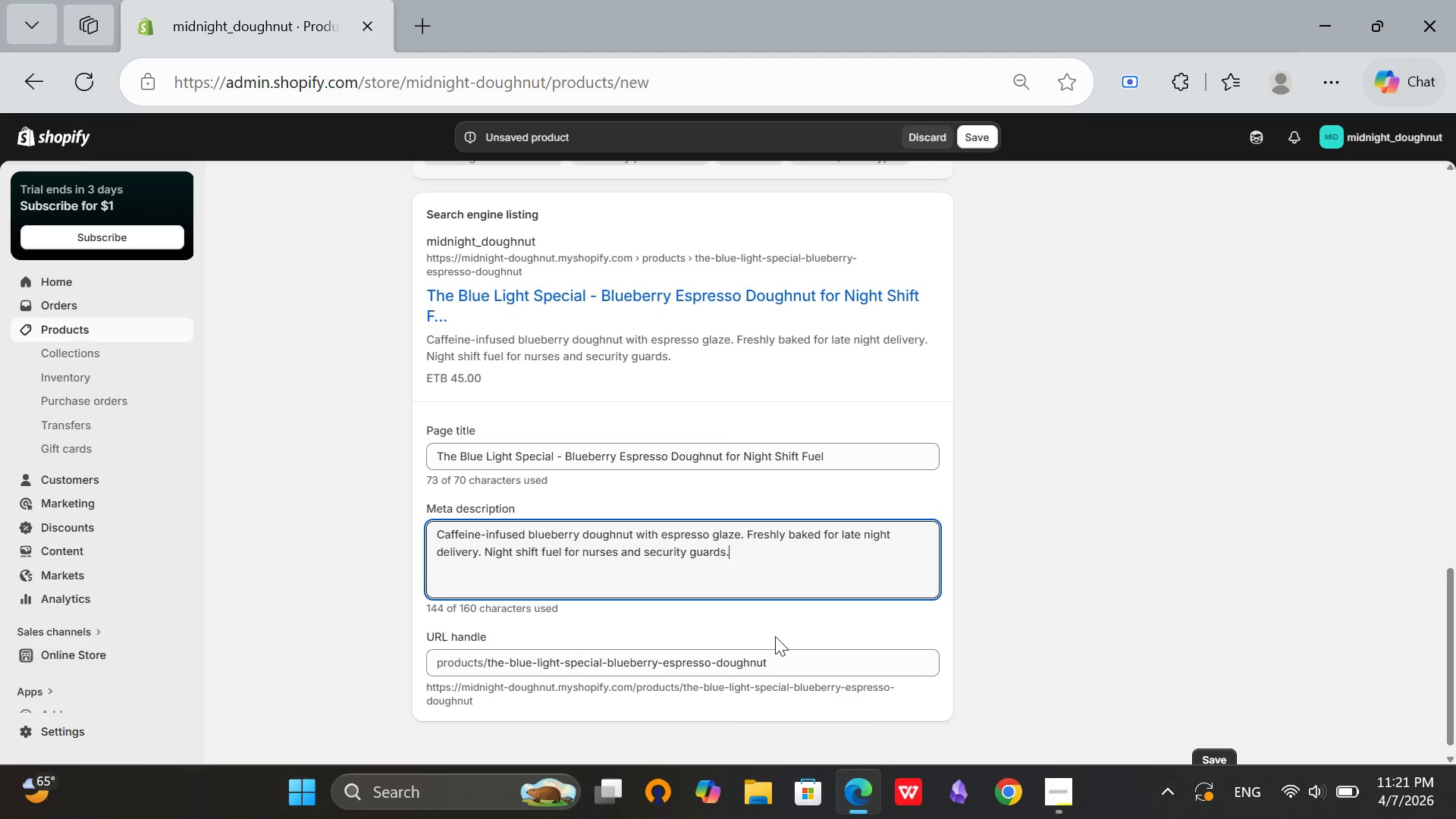 
left_click([761, 629])
 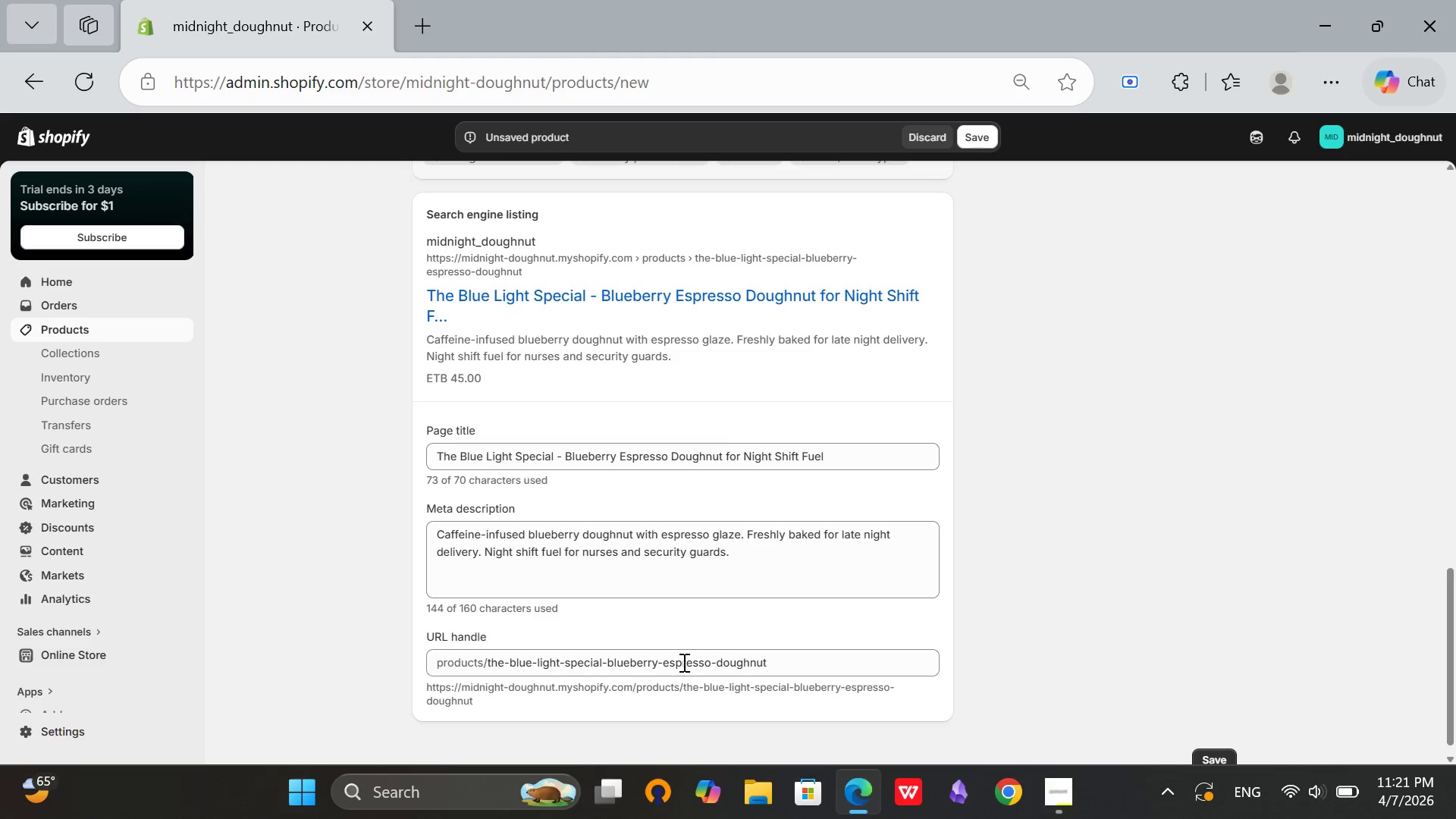 
scroll: coordinate [651, 595], scroll_direction: none, amount: 0.0
 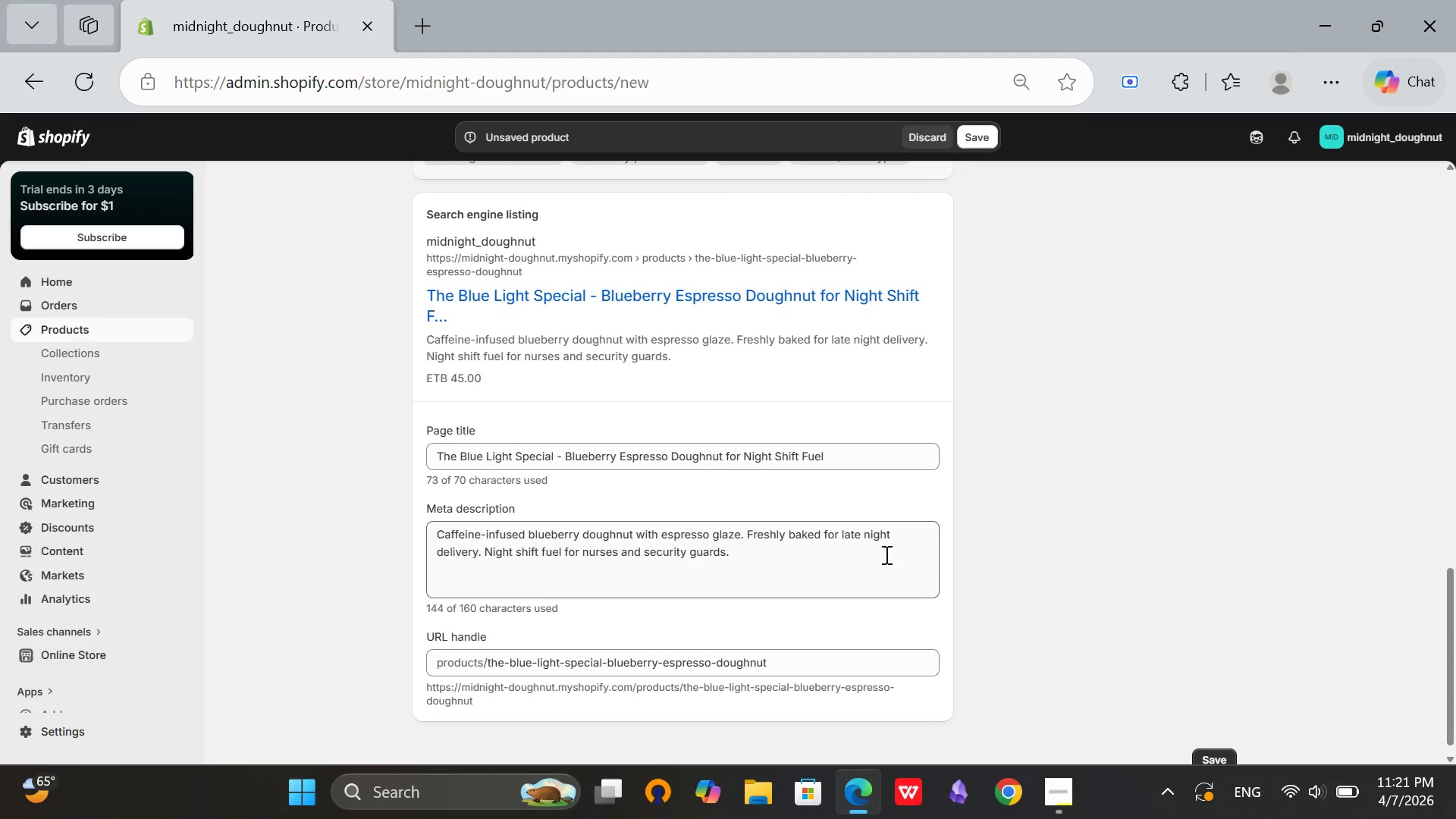 
scroll: coordinate [885, 554], scroll_direction: down, amount: 3.0
 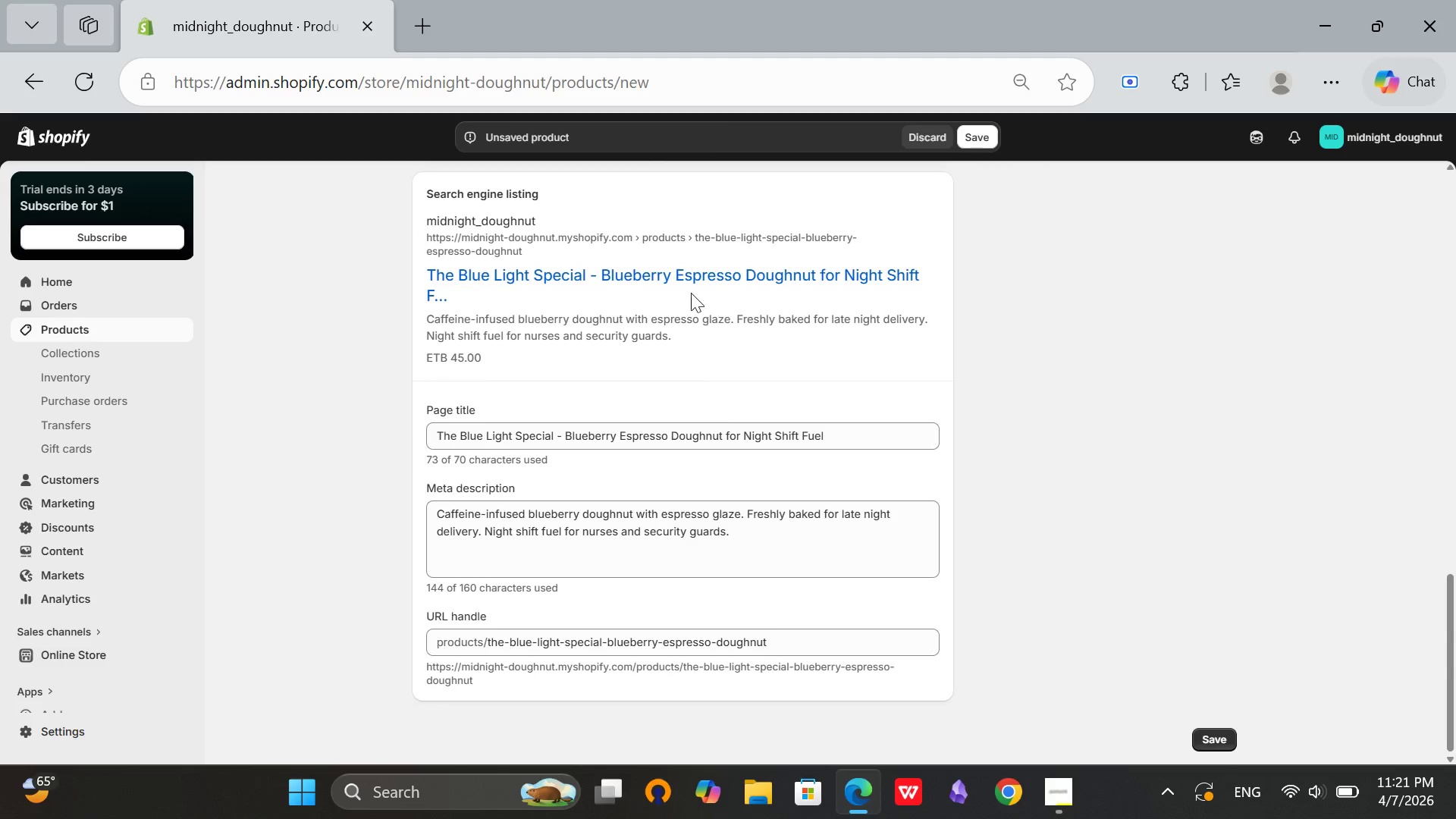 
wait(5.13)
 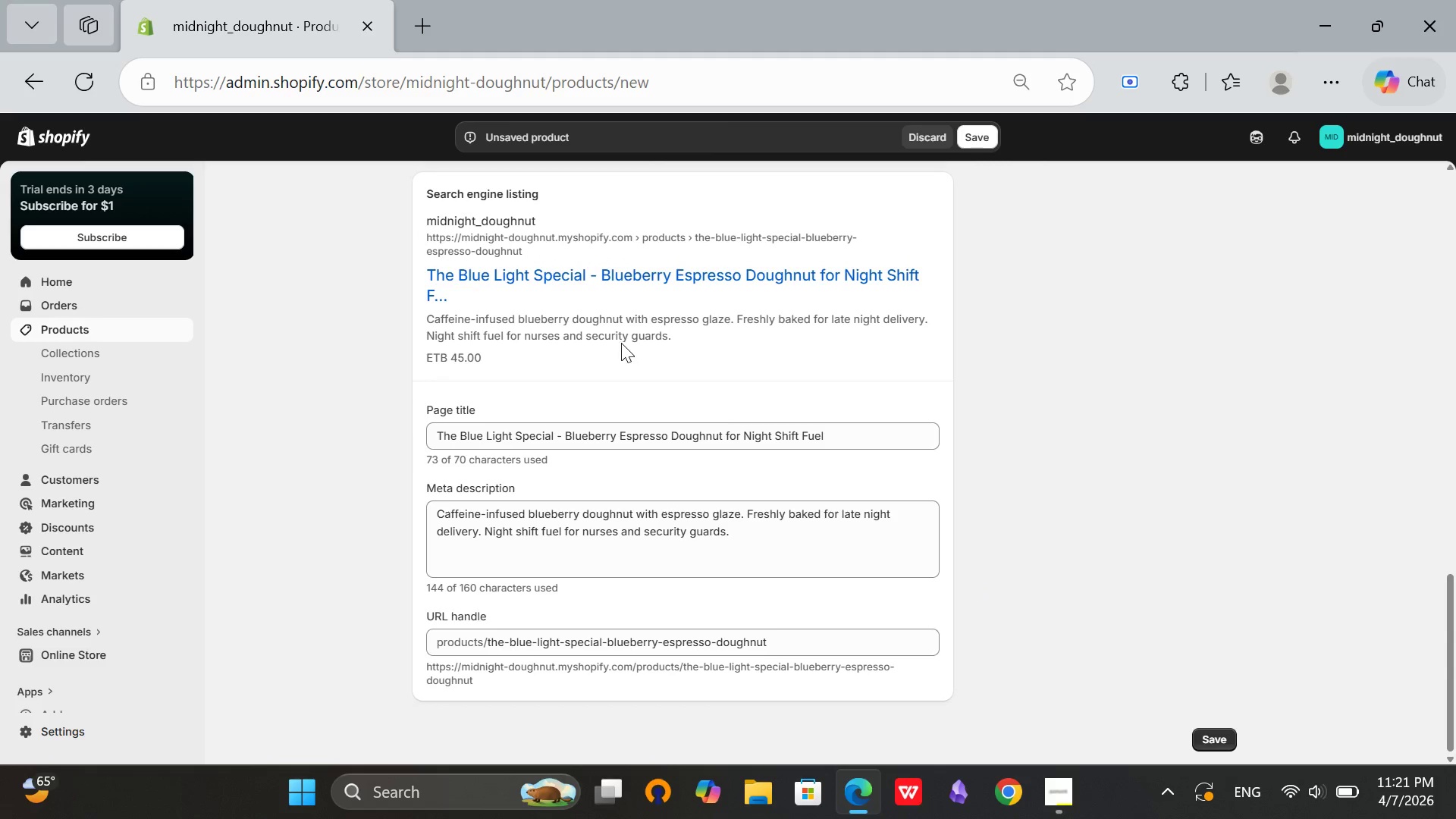 
scroll: coordinate [638, 548], scroll_direction: down, amount: 1.0
 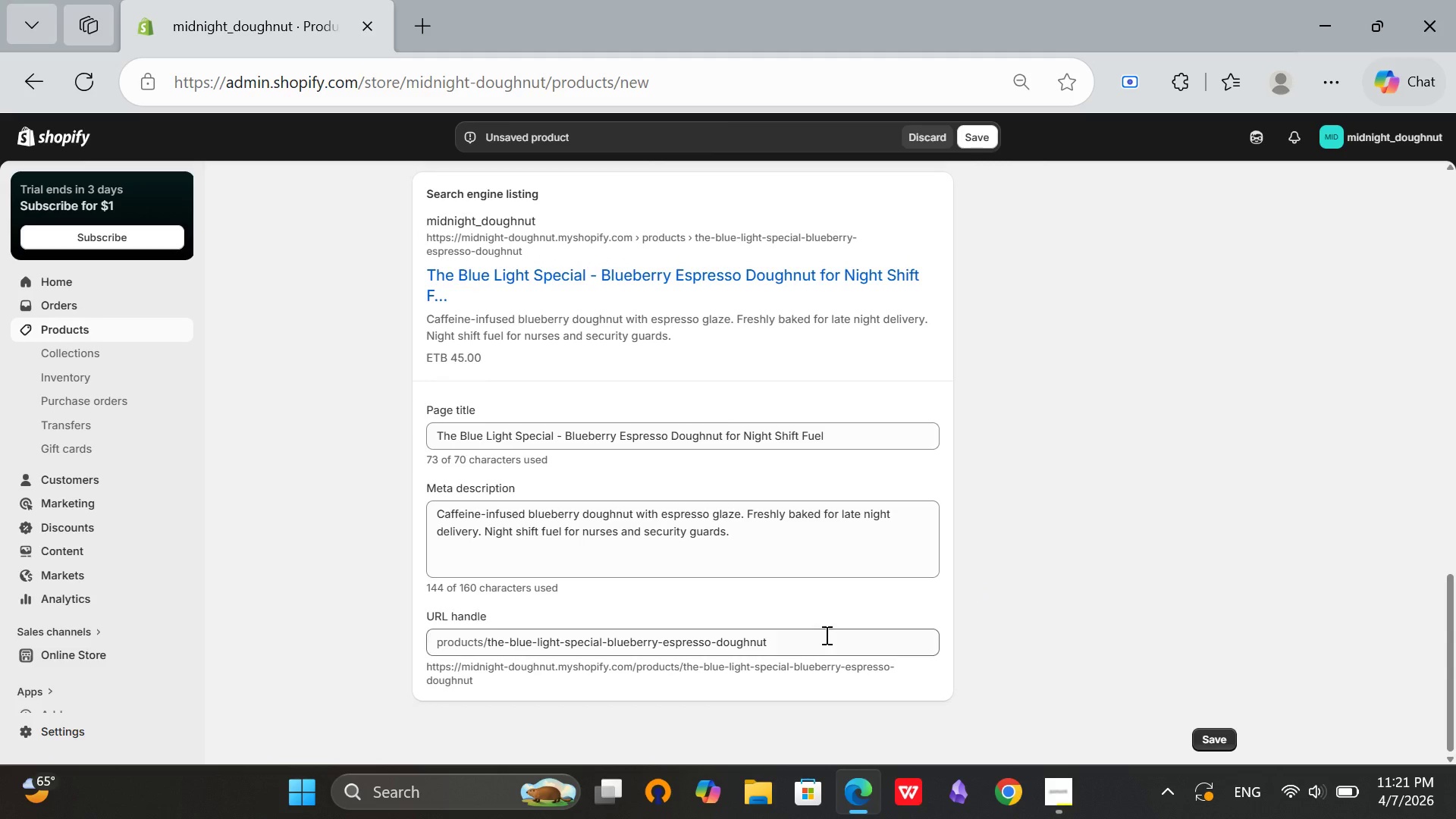 
scroll: coordinate [808, 630], scroll_direction: up, amount: 13.0
 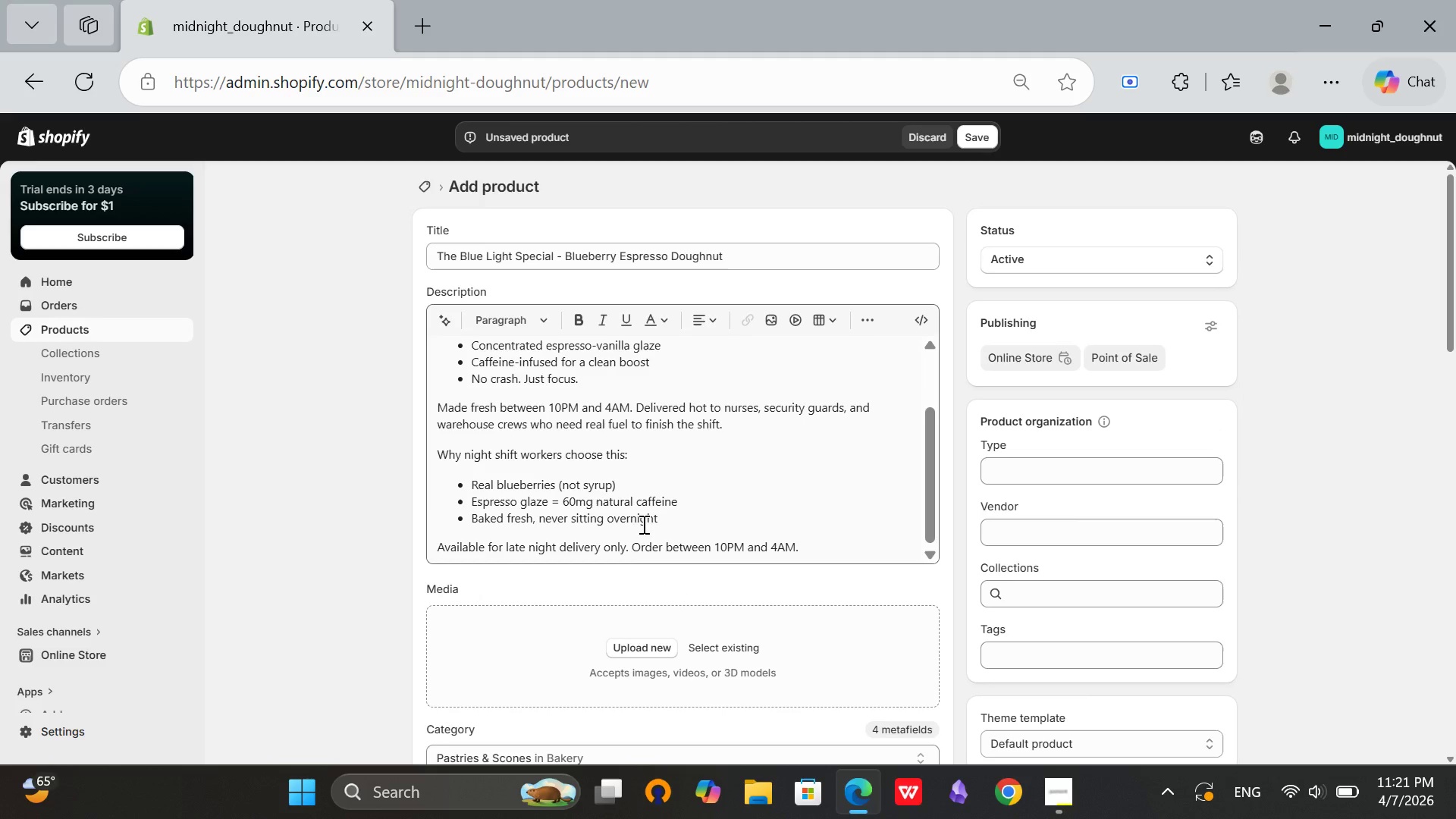 
scroll: coordinate [1062, 592], scroll_direction: down, amount: 1.0
 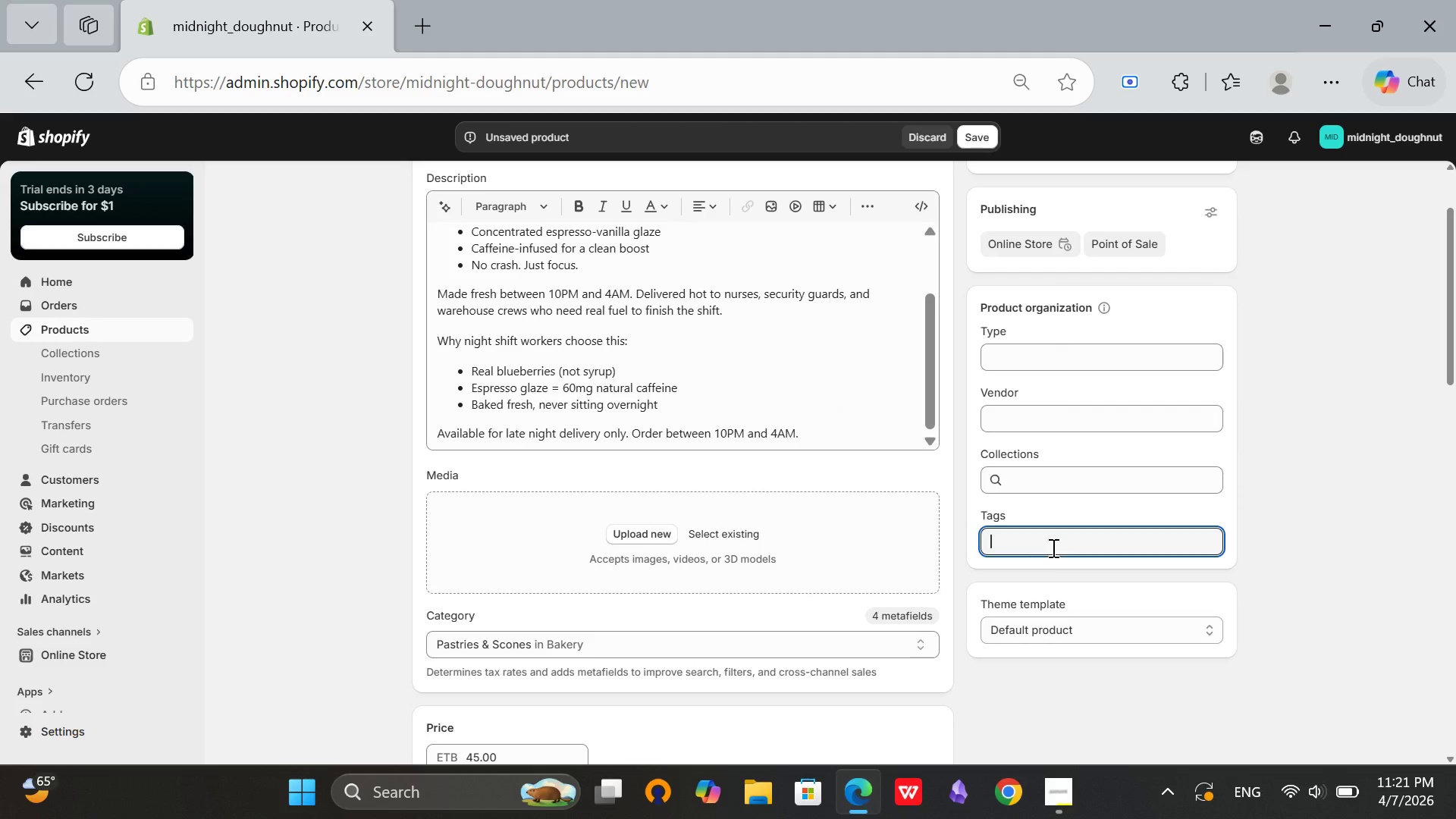 
type(late night delivery)
 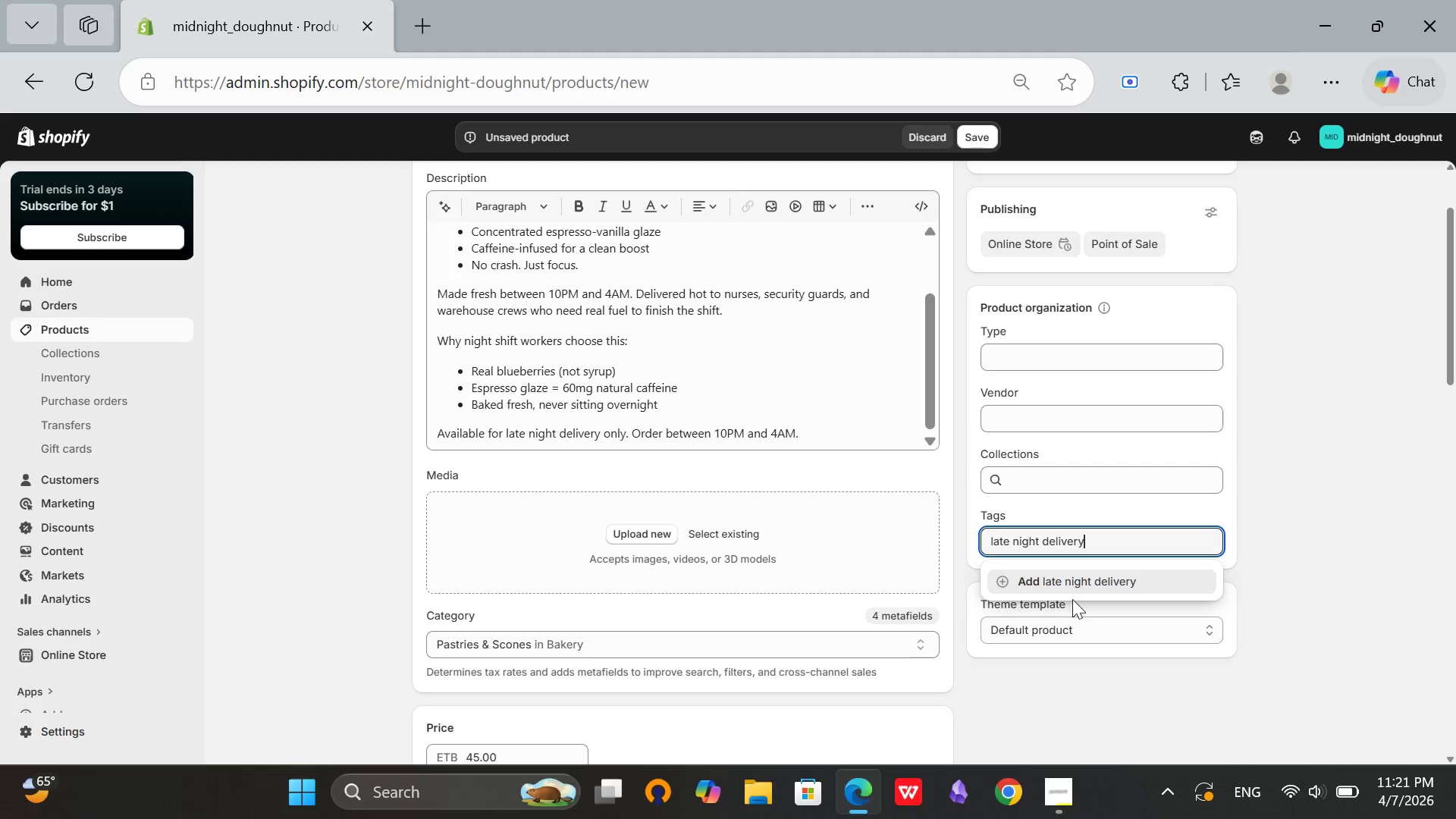 
left_click([1066, 587])
 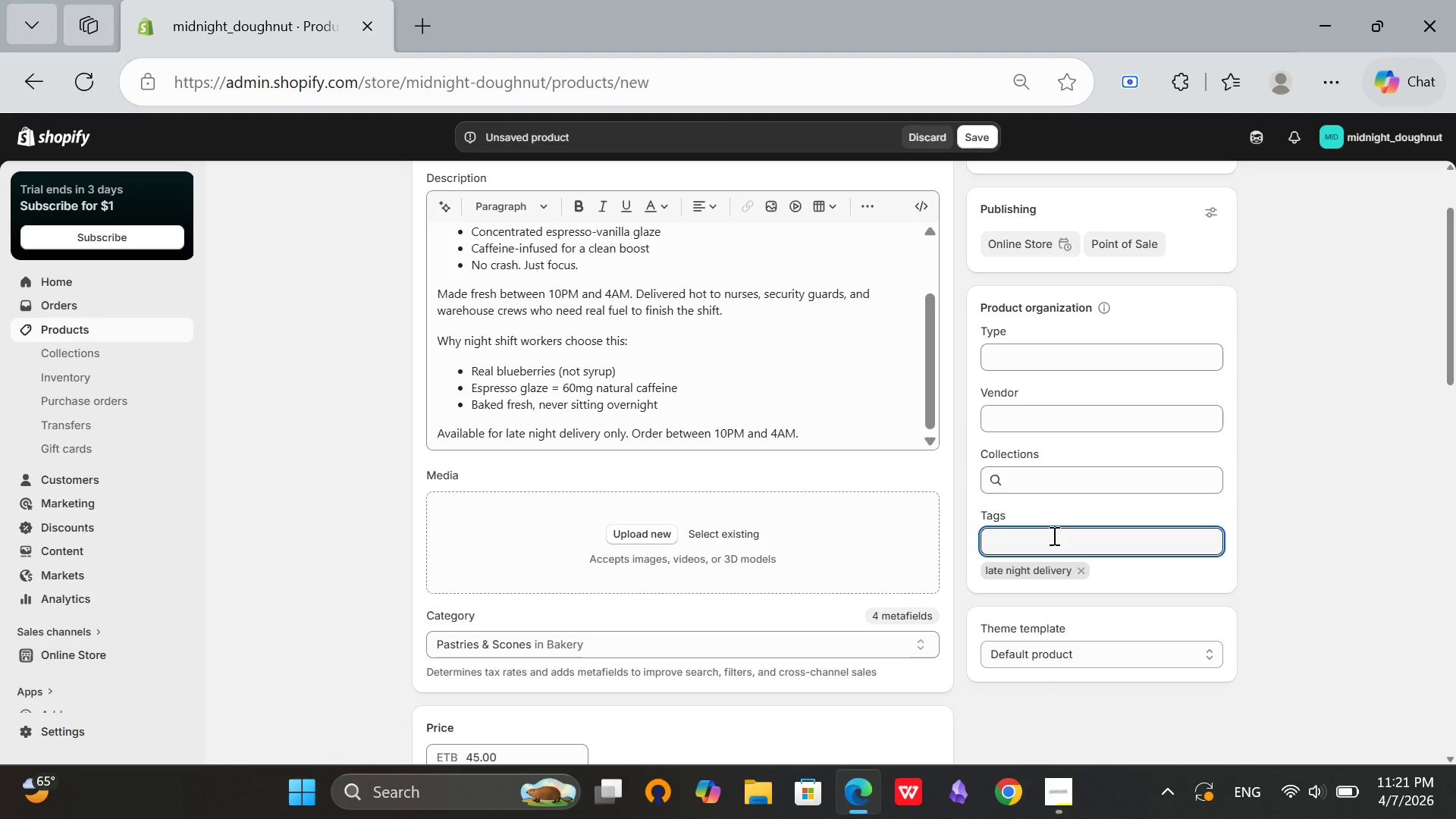 
type(freshly baked)
 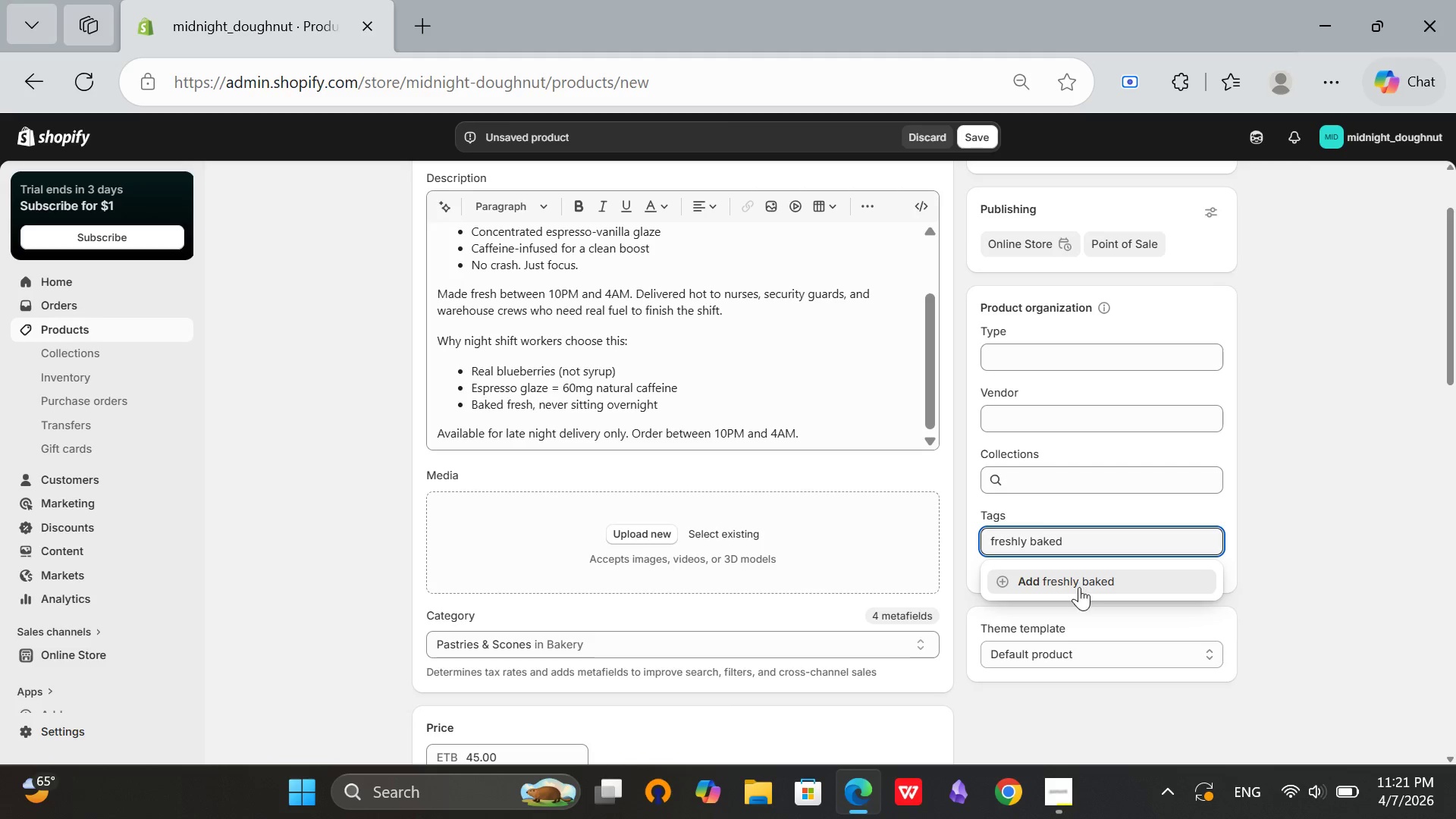 
left_click([1078, 588])
 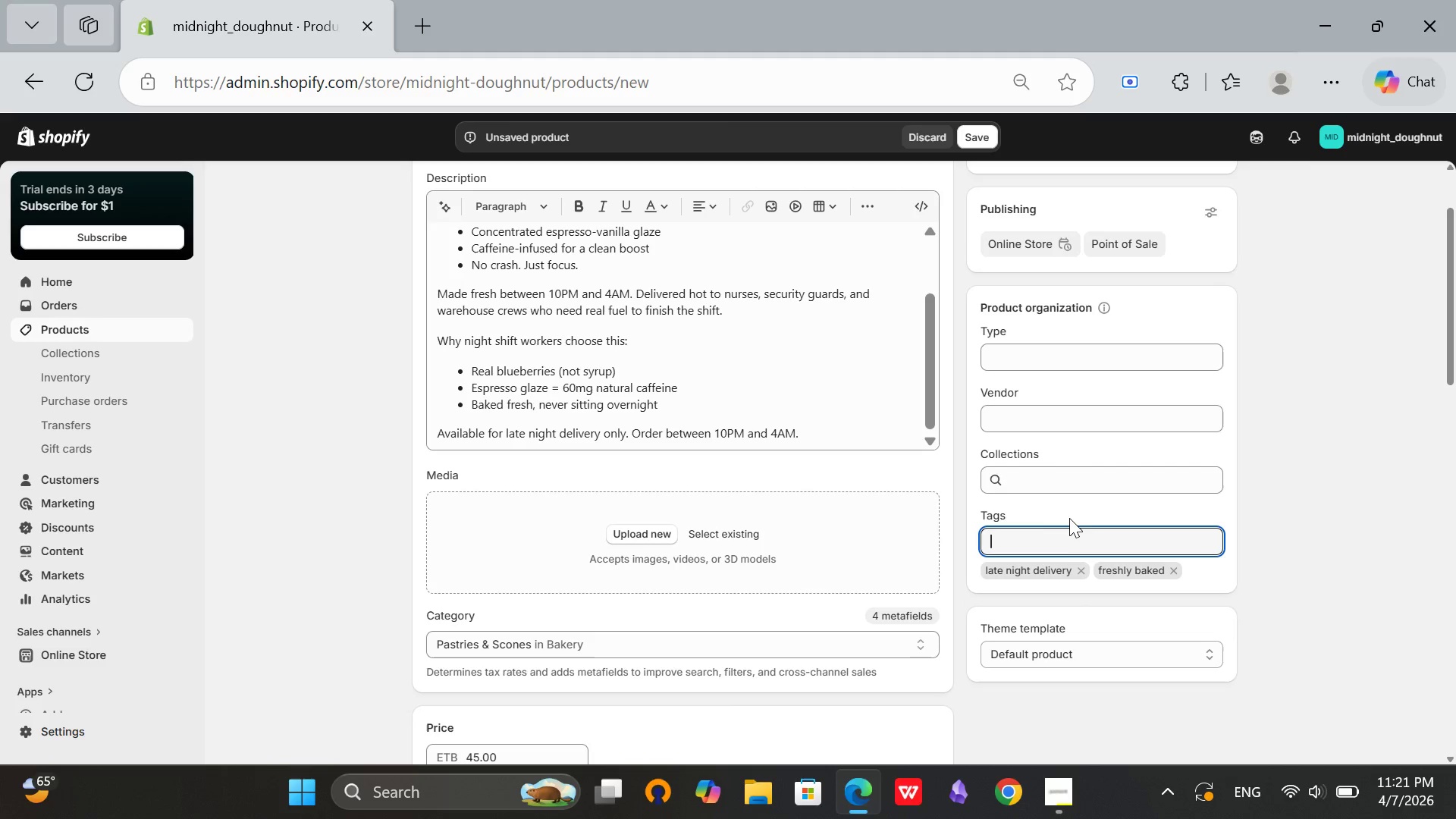 
type(caffeine-infused)
 